 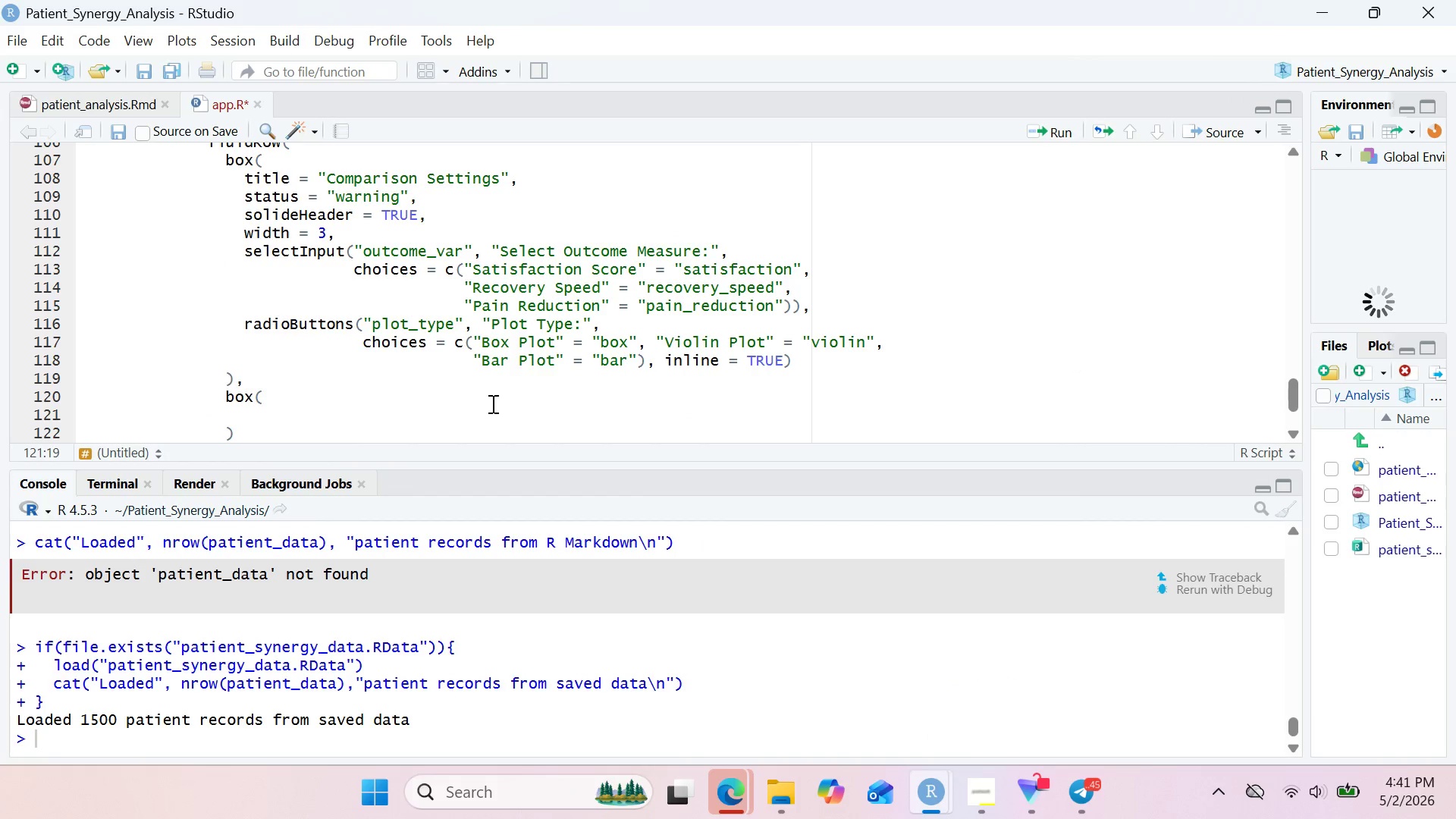 
type(titl)
 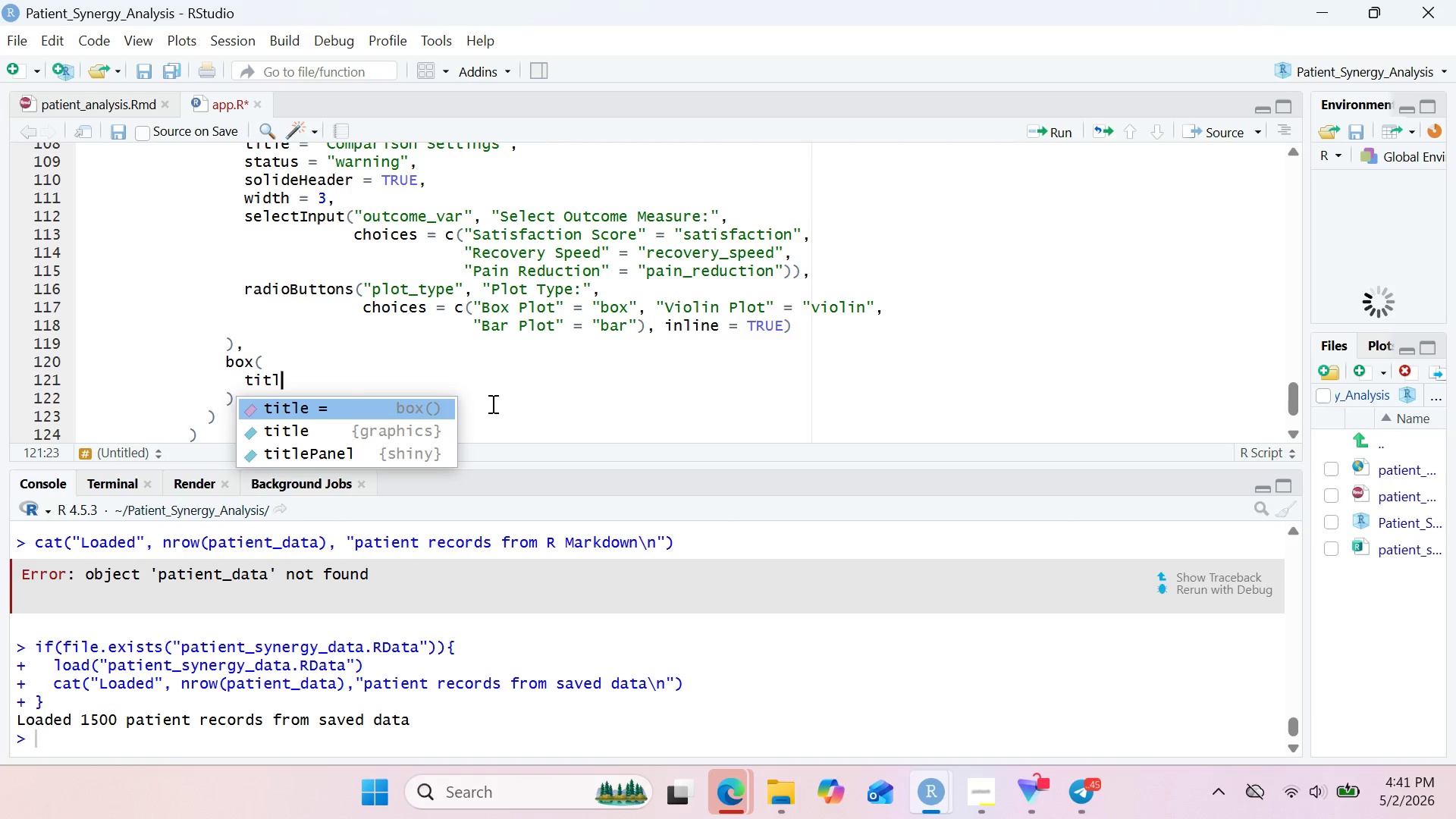 
key(Enter)
 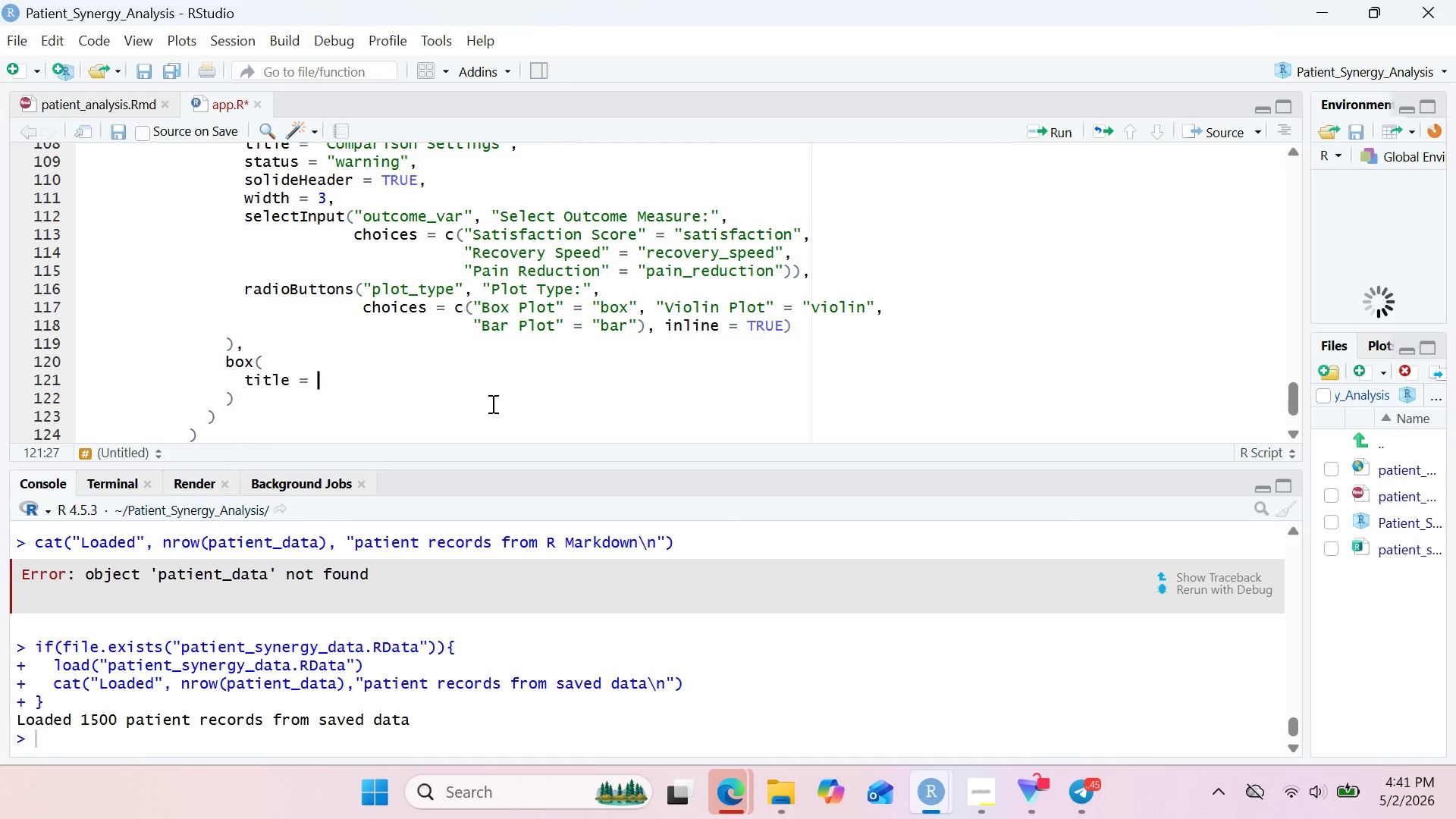 
type("Th)
key(Backspace)
key(Backspace)
key(Backspace)
key(Backspace)
type(rapy Comps)
key(Backspace)
type(arison)
 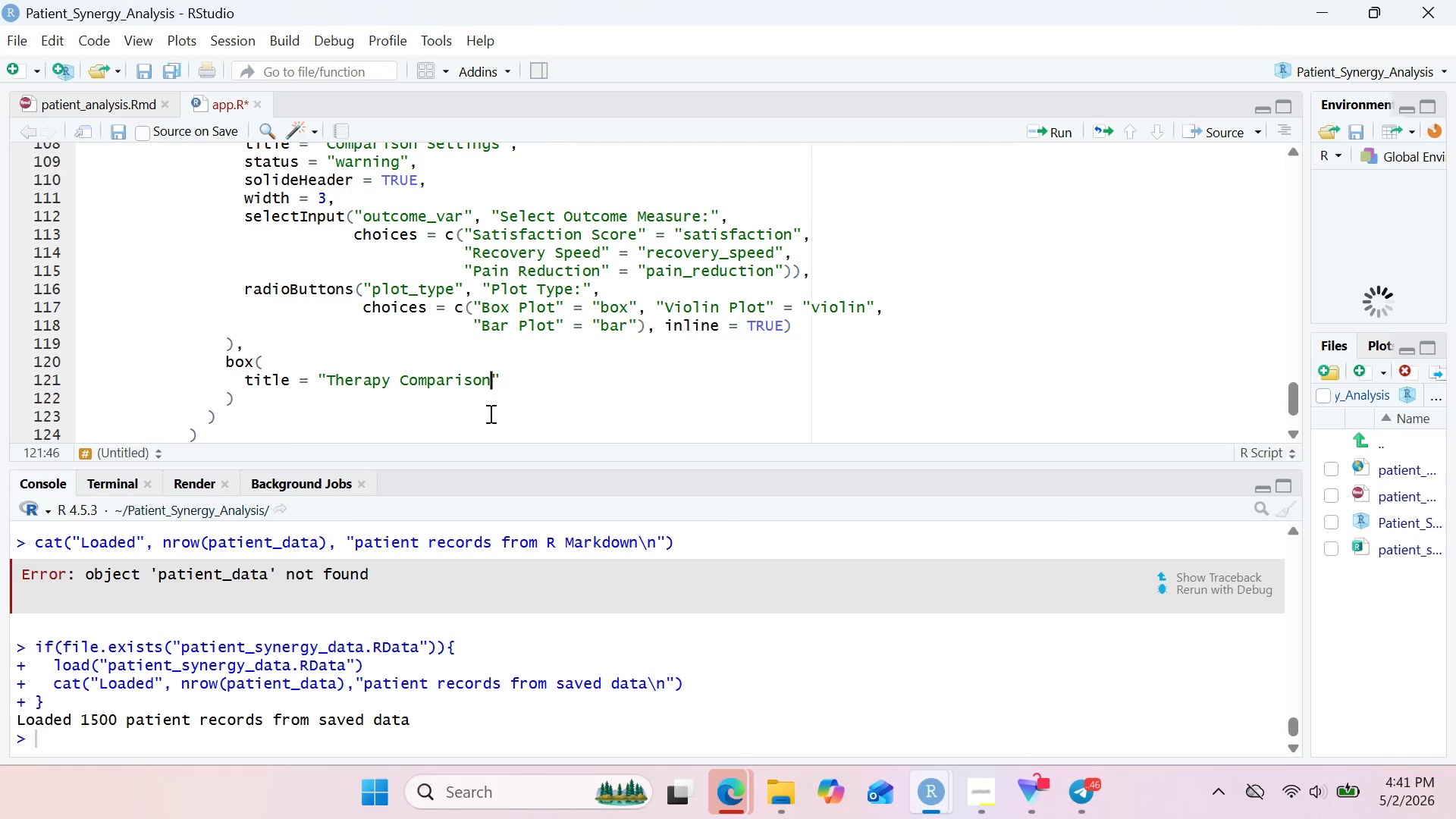 
hold_key(key=E, duration=0.62)
 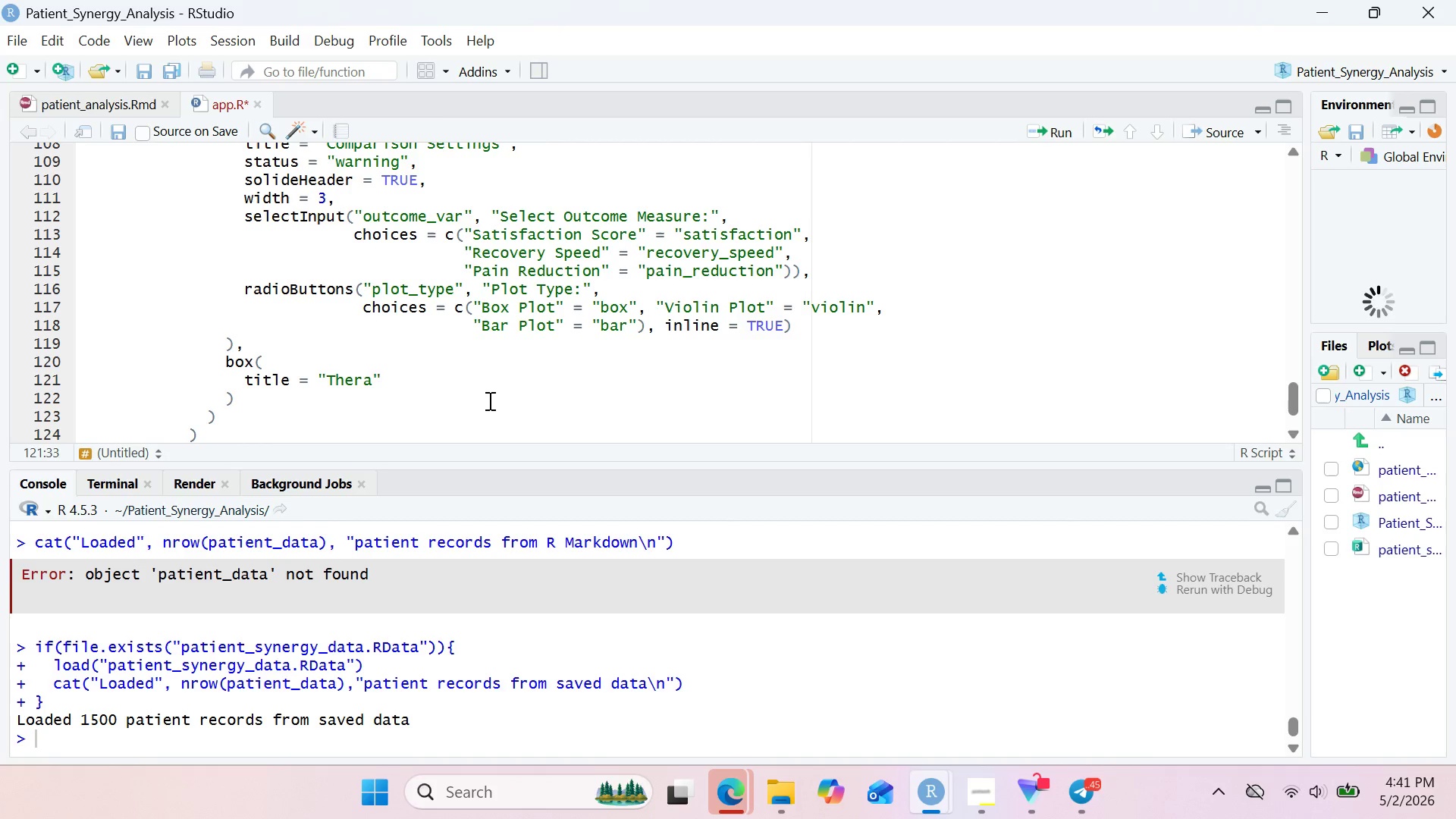 
key(ArrowRight)
 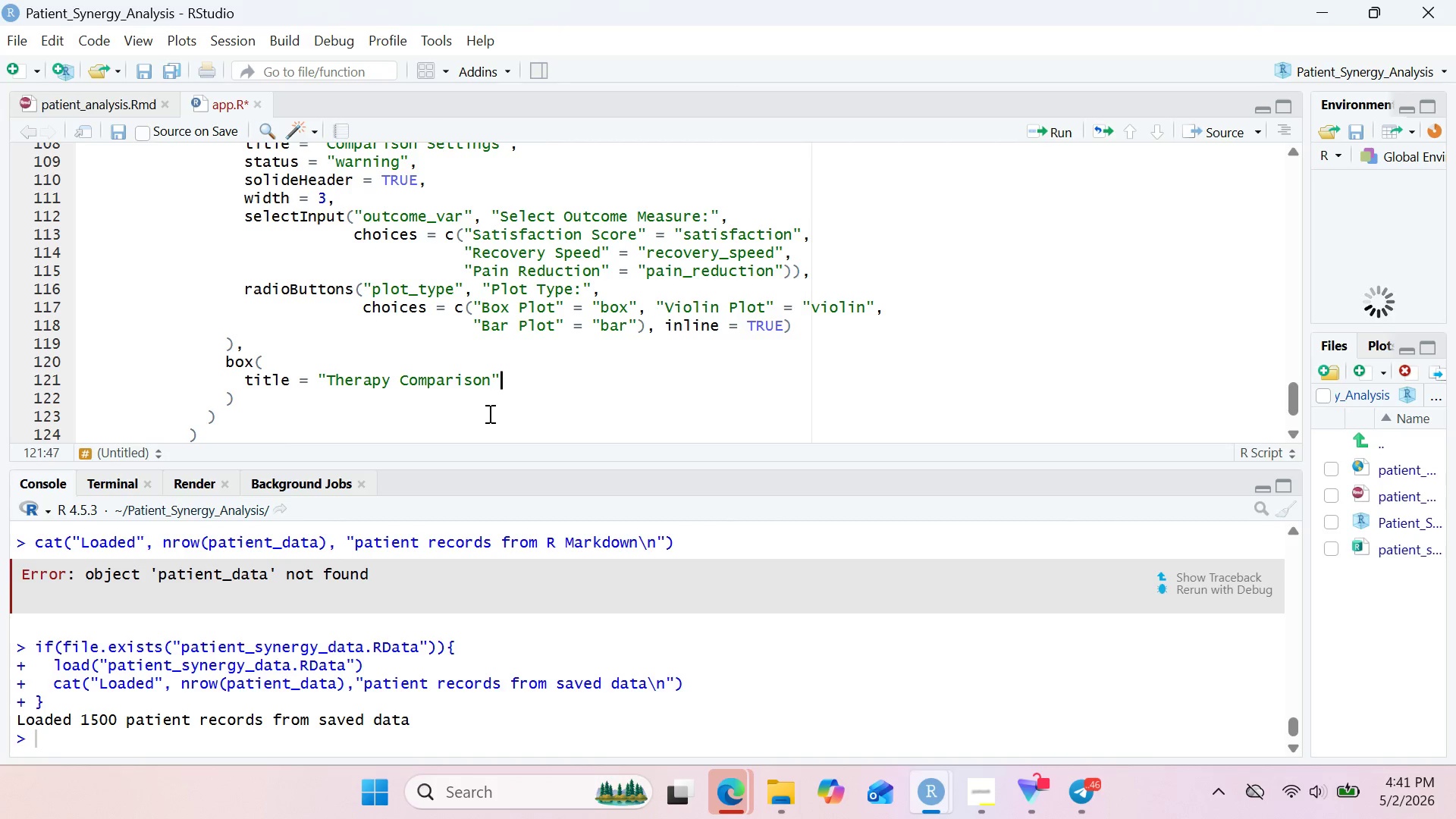 
key(Comma)
 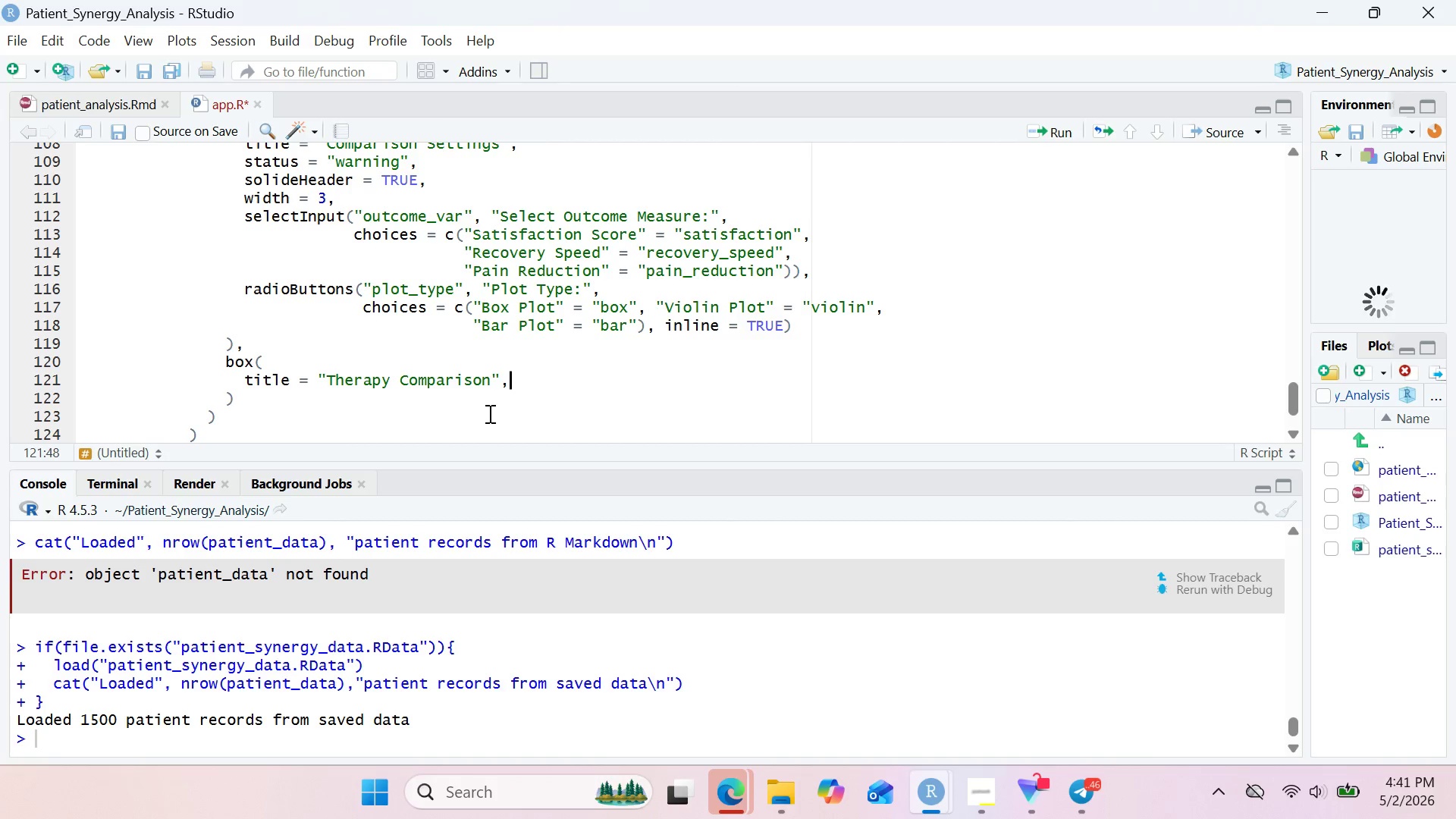 
key(Enter)
 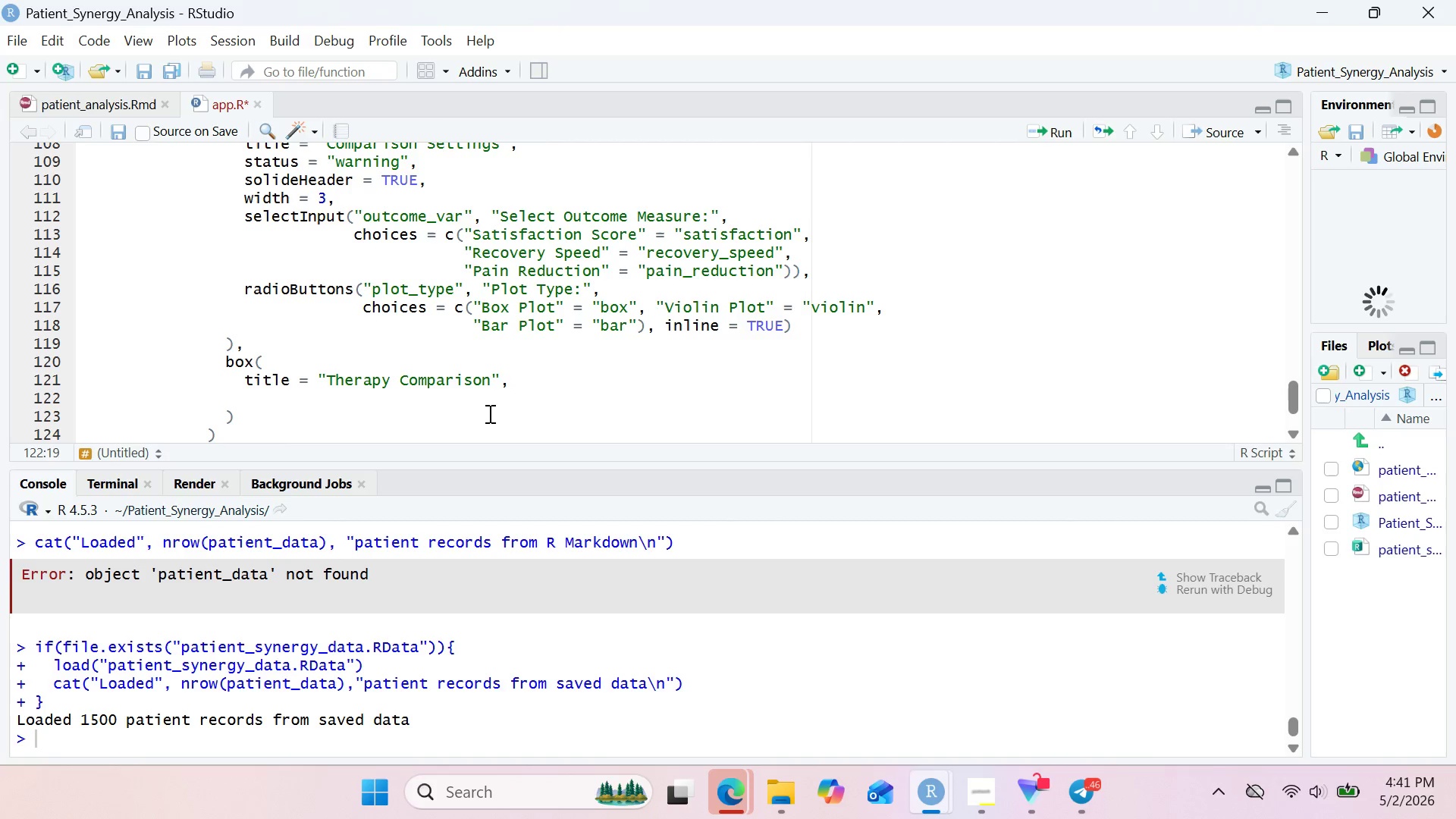 
type(stat)
 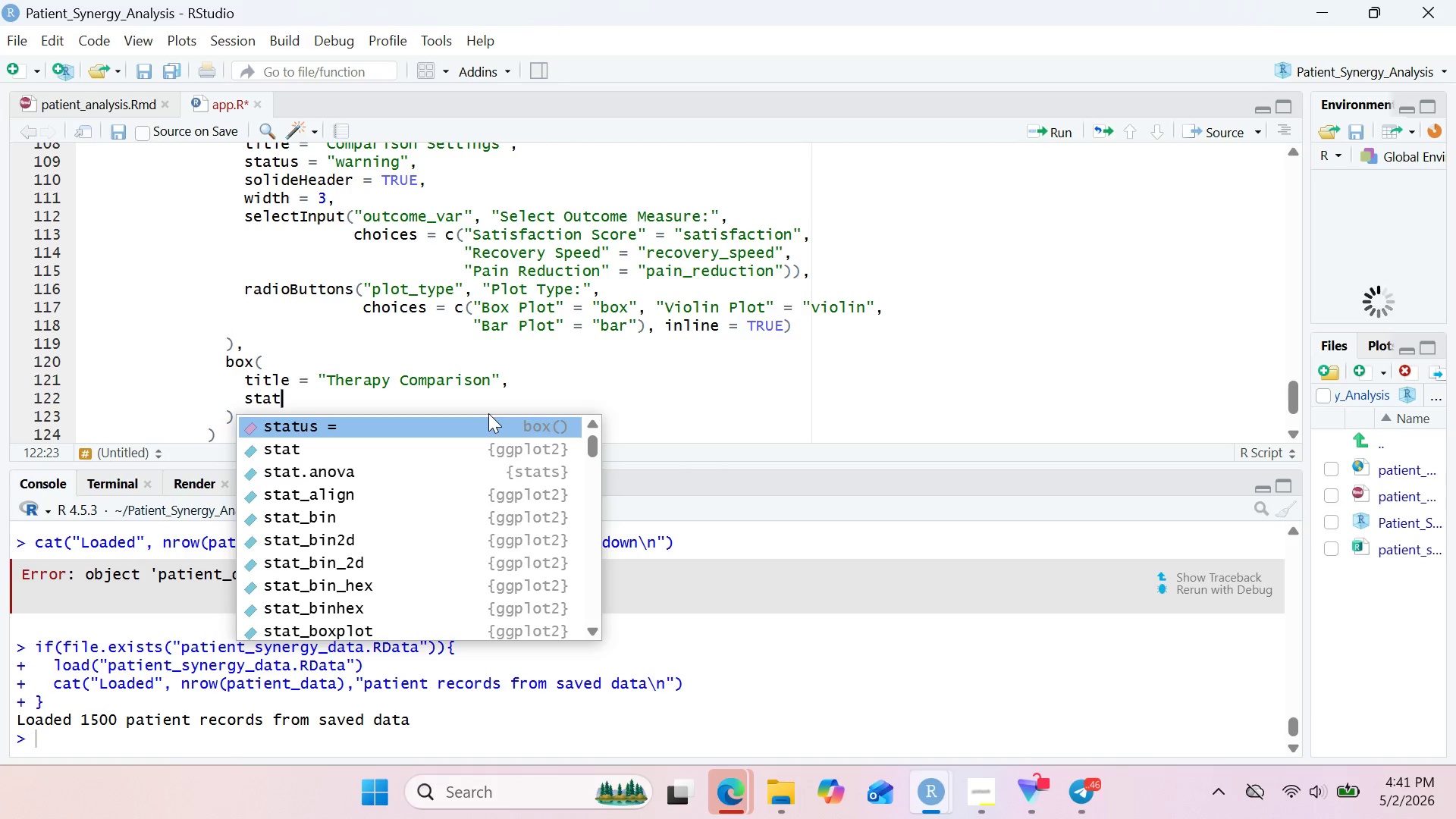 
key(Enter)
 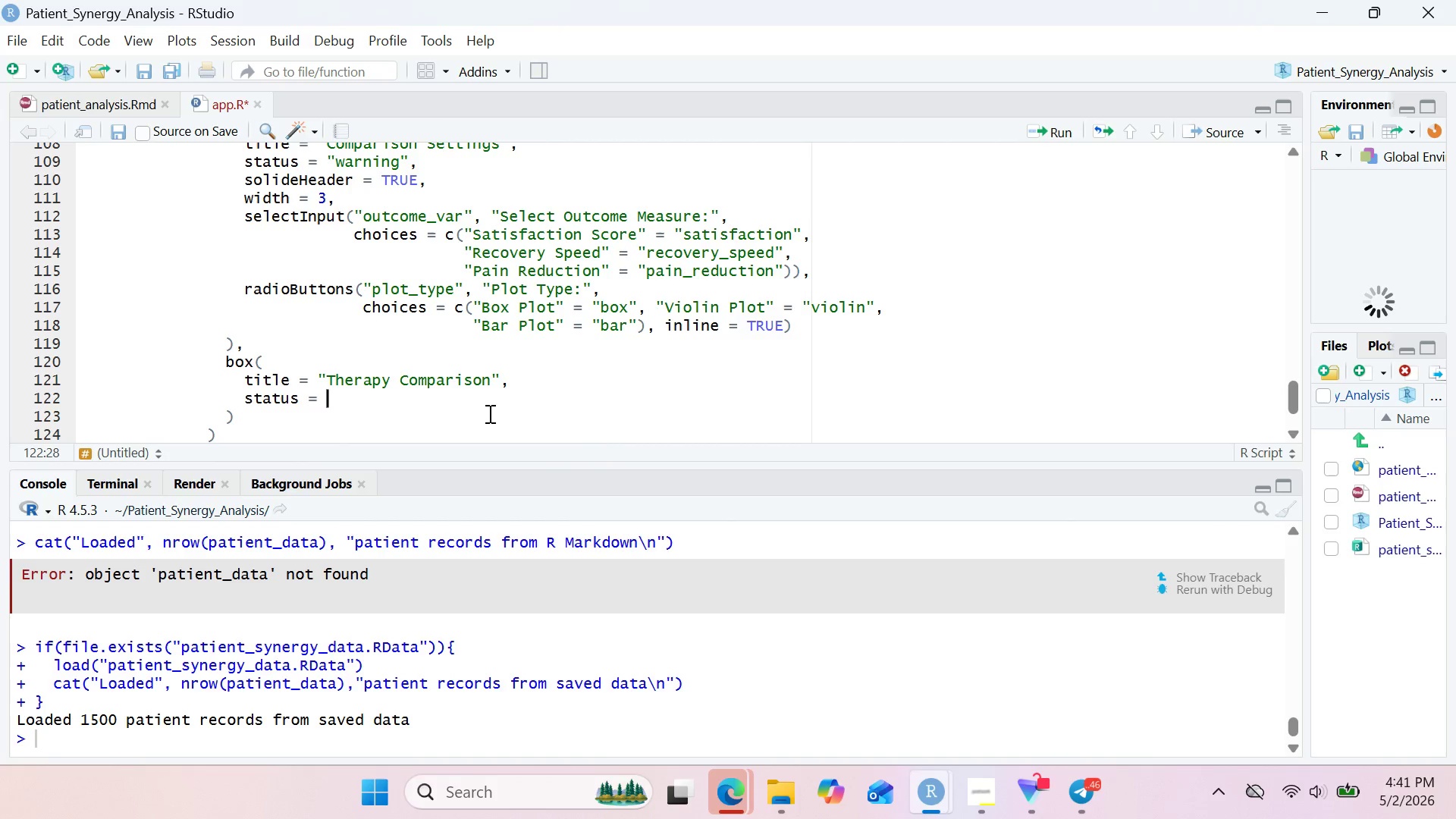 
type("primary)
 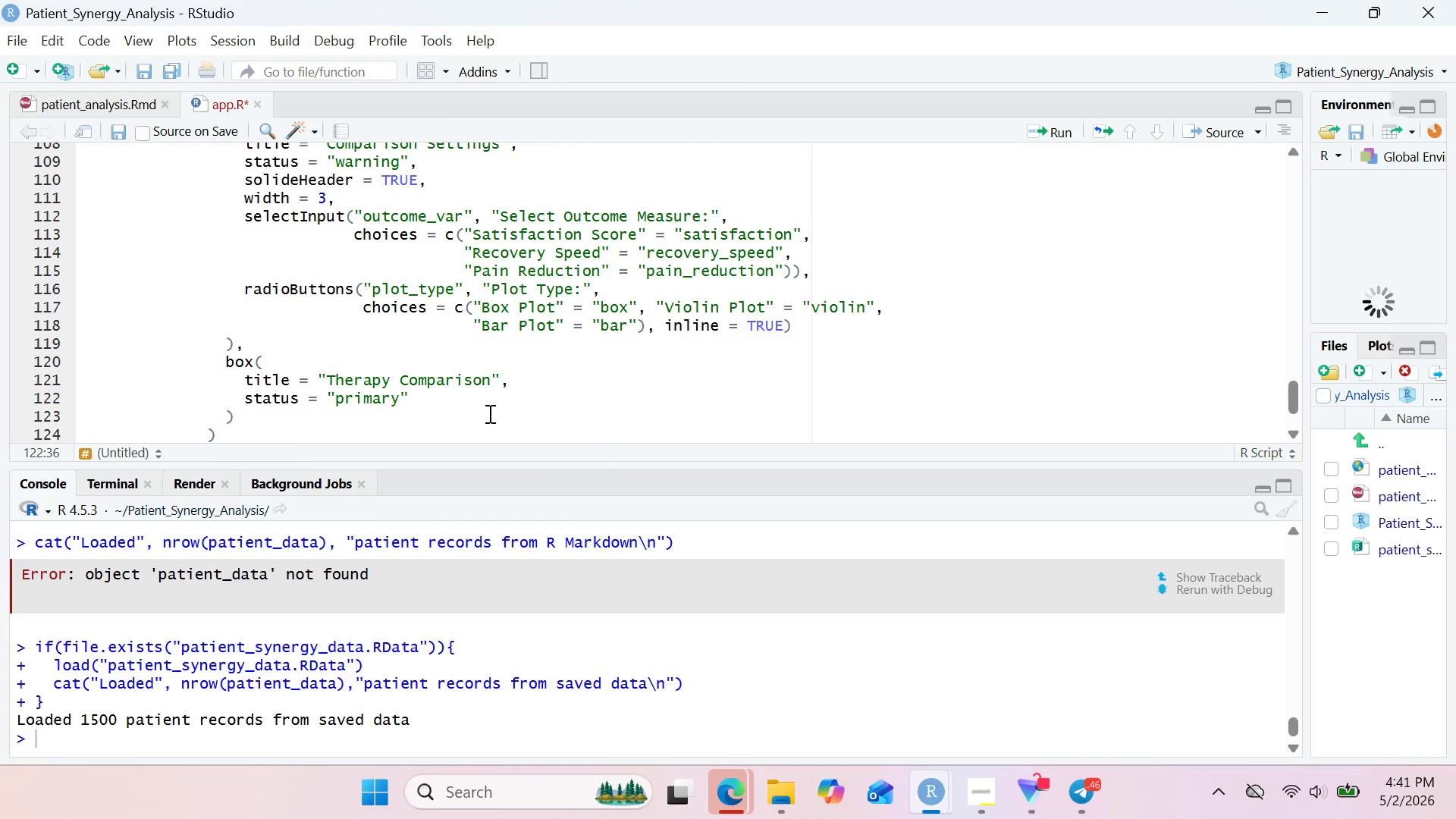 
key(ArrowRight)
 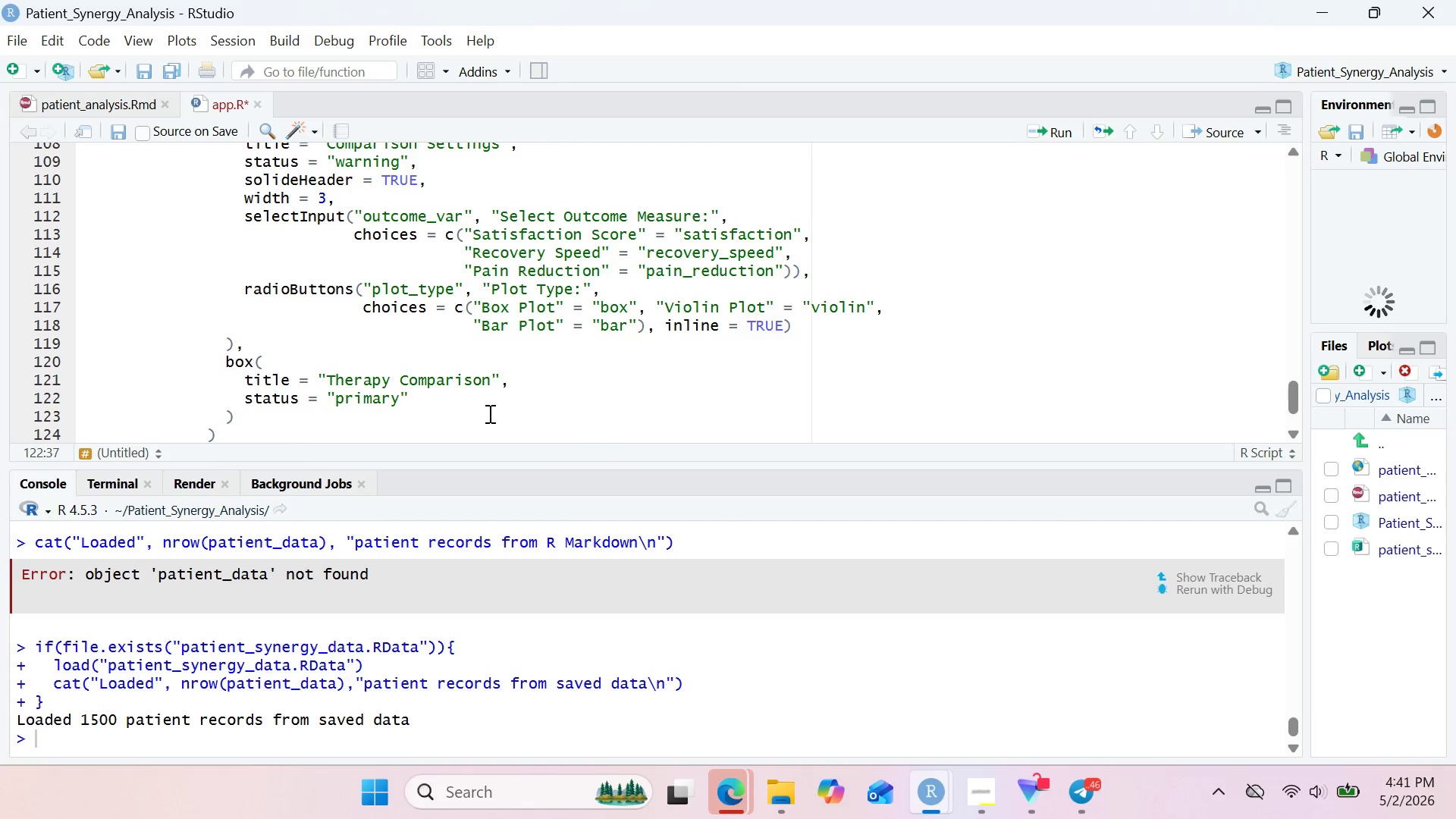 
key(Comma)
 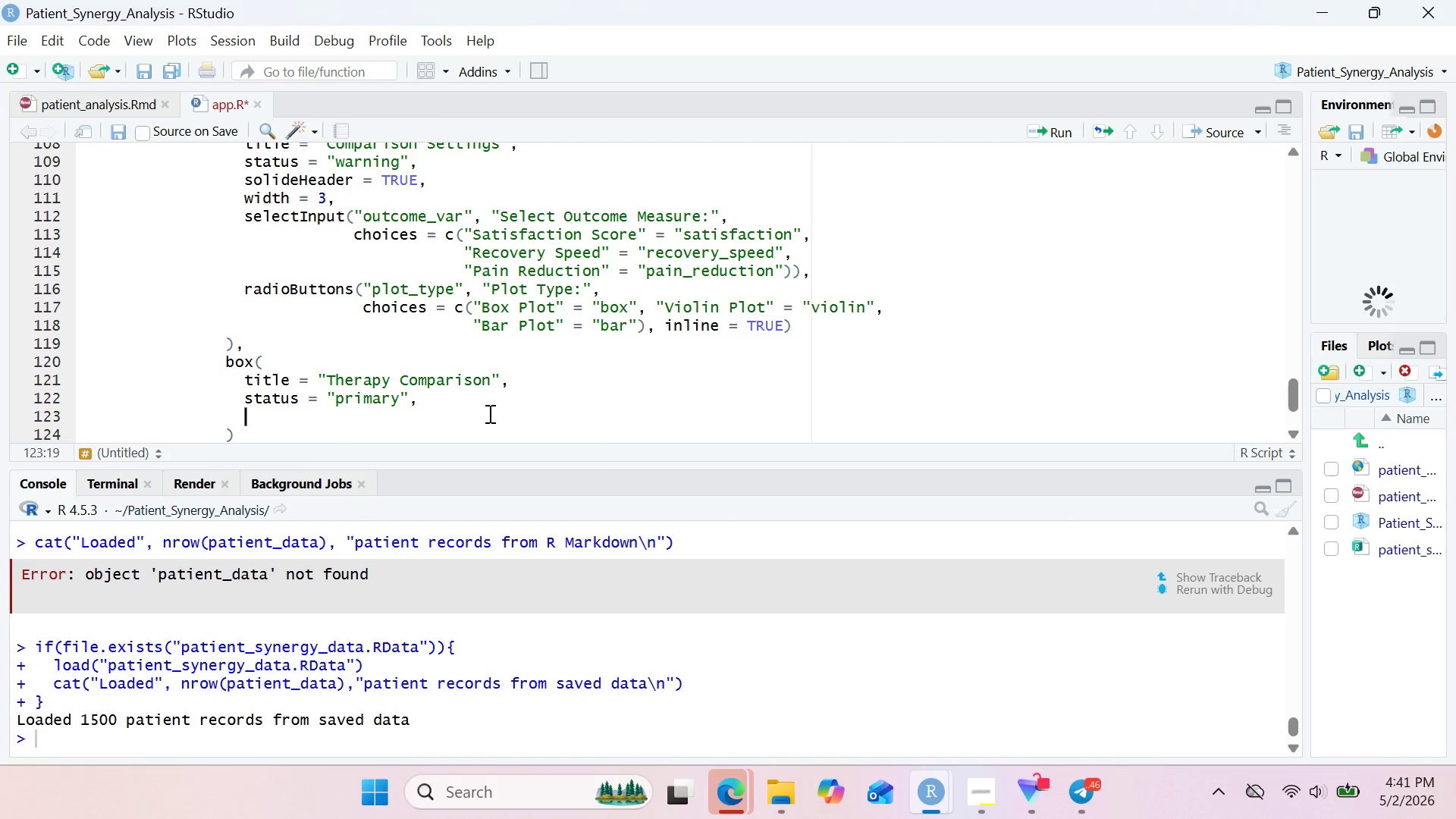 
key(Enter)
 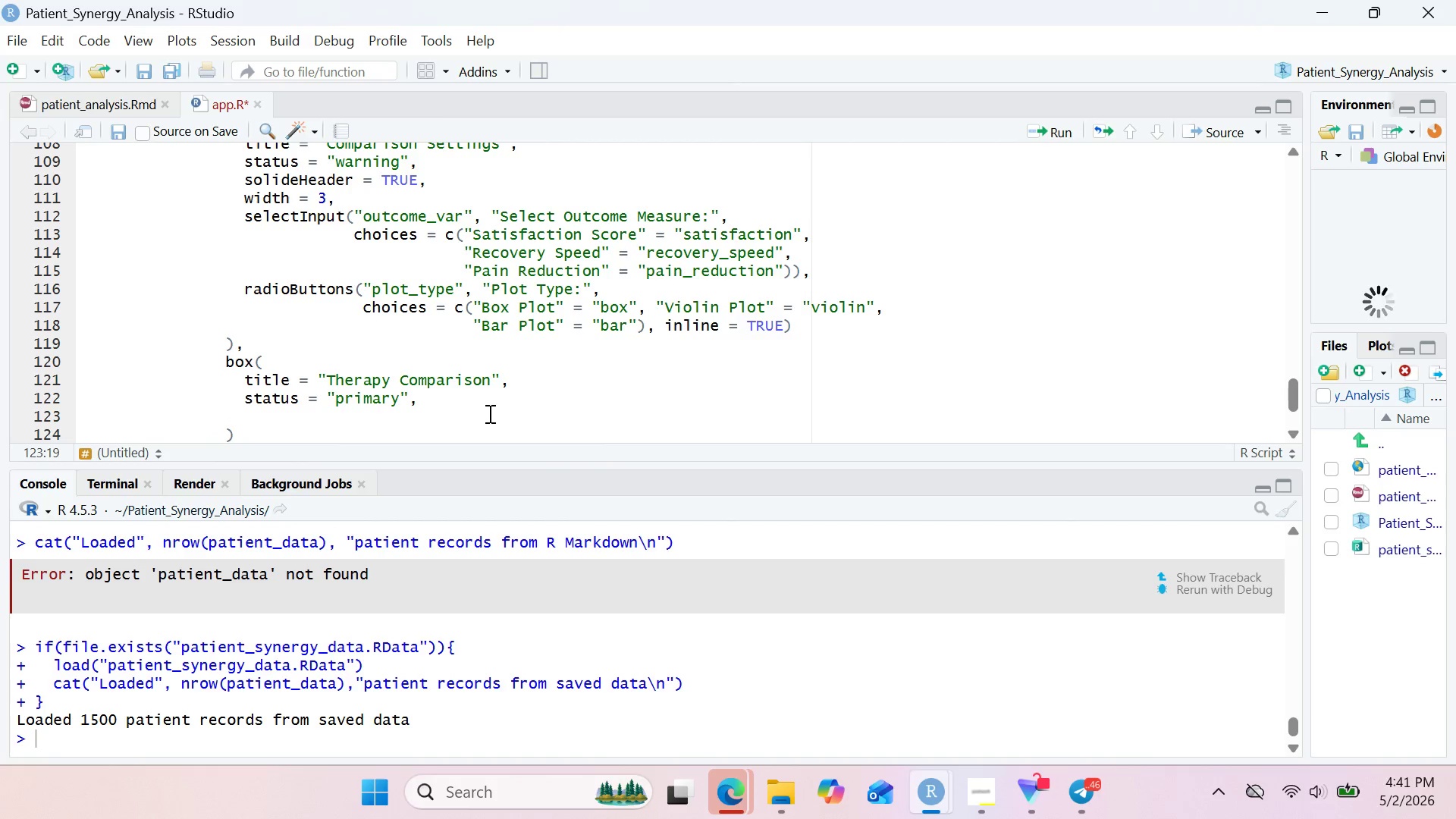 
type(solid)
 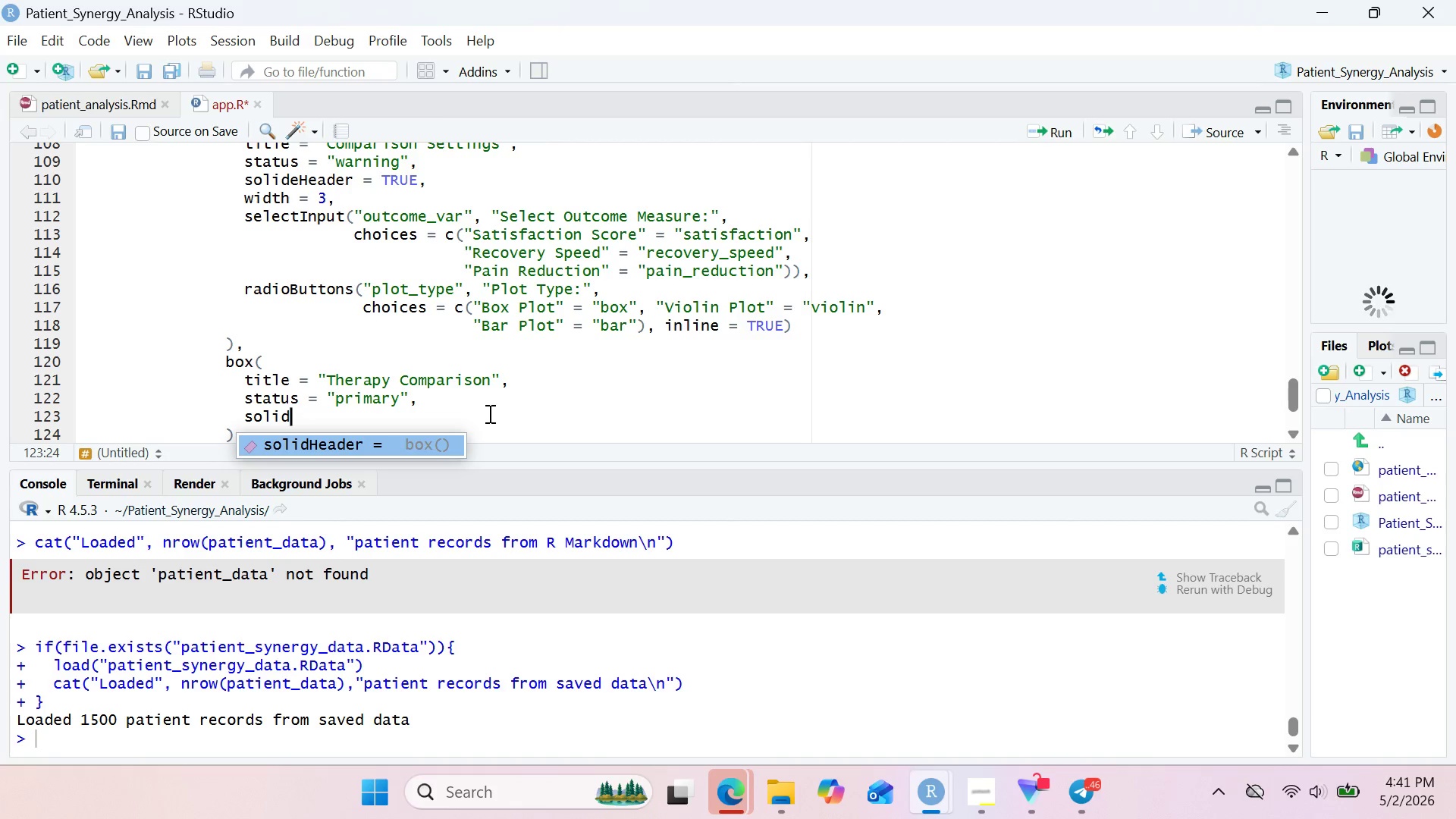 
key(Enter)
 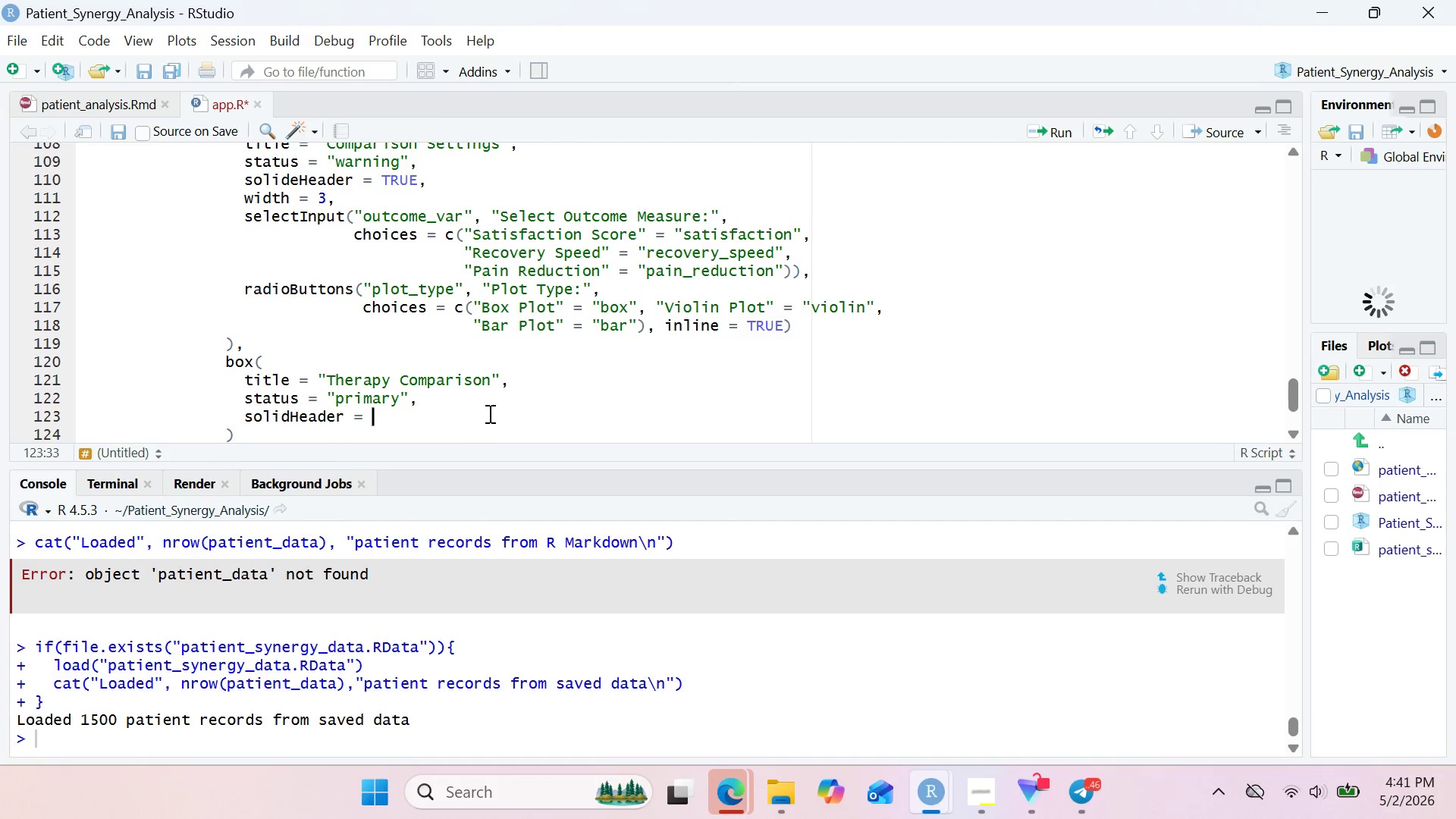 
type(TRUE<)
 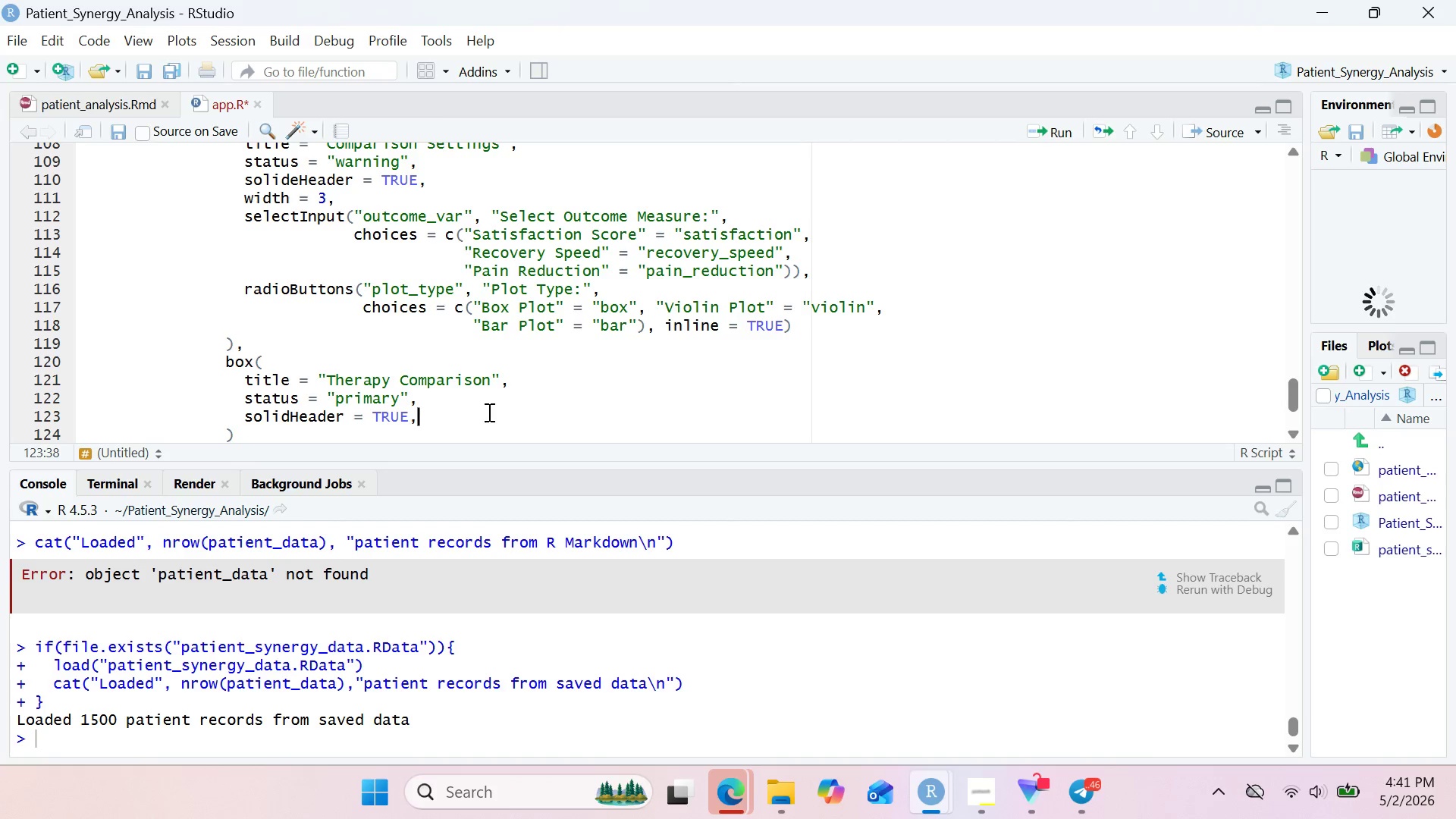 
key(Shift+Enter)
 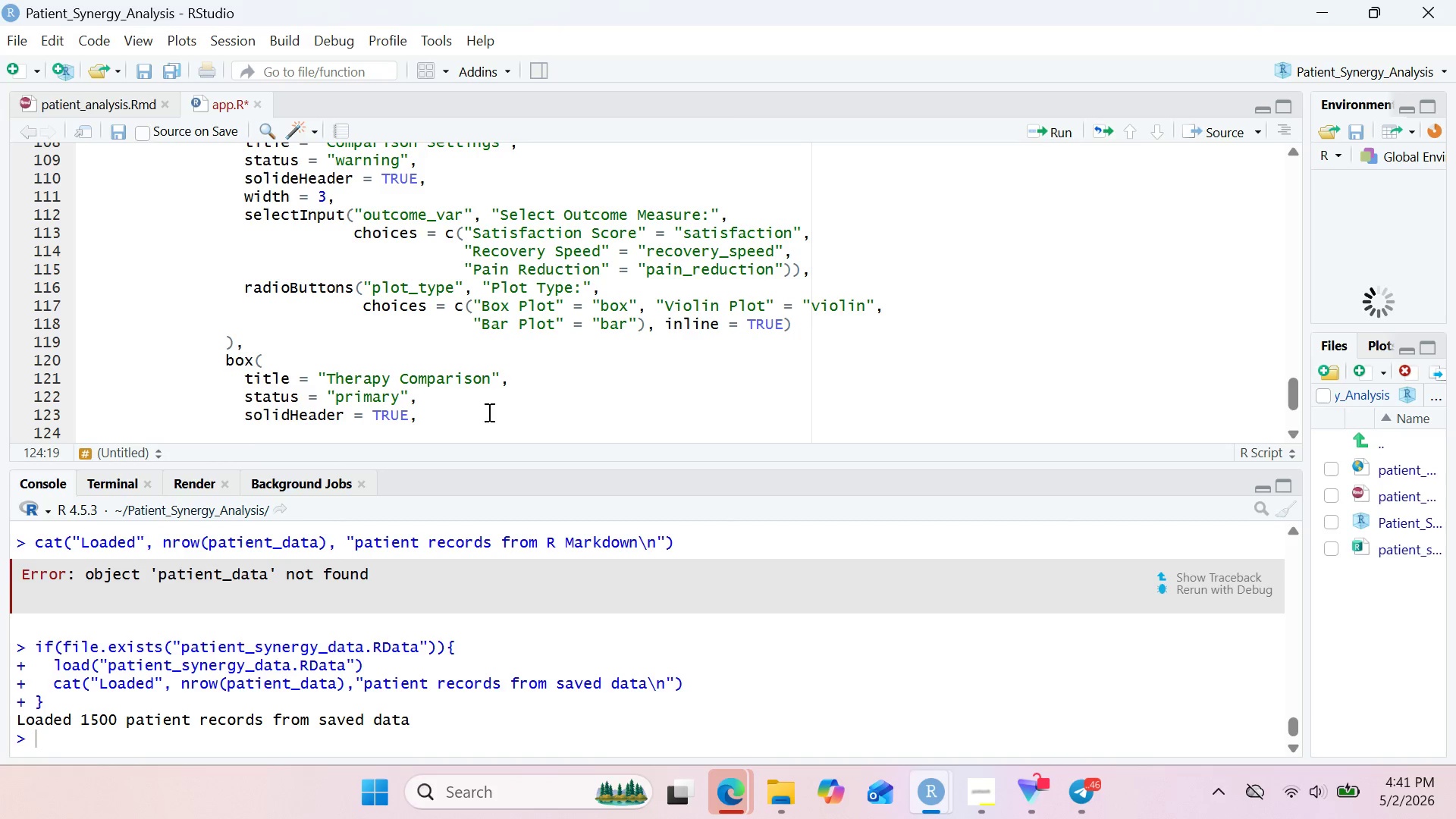 
type(width = 9,)
 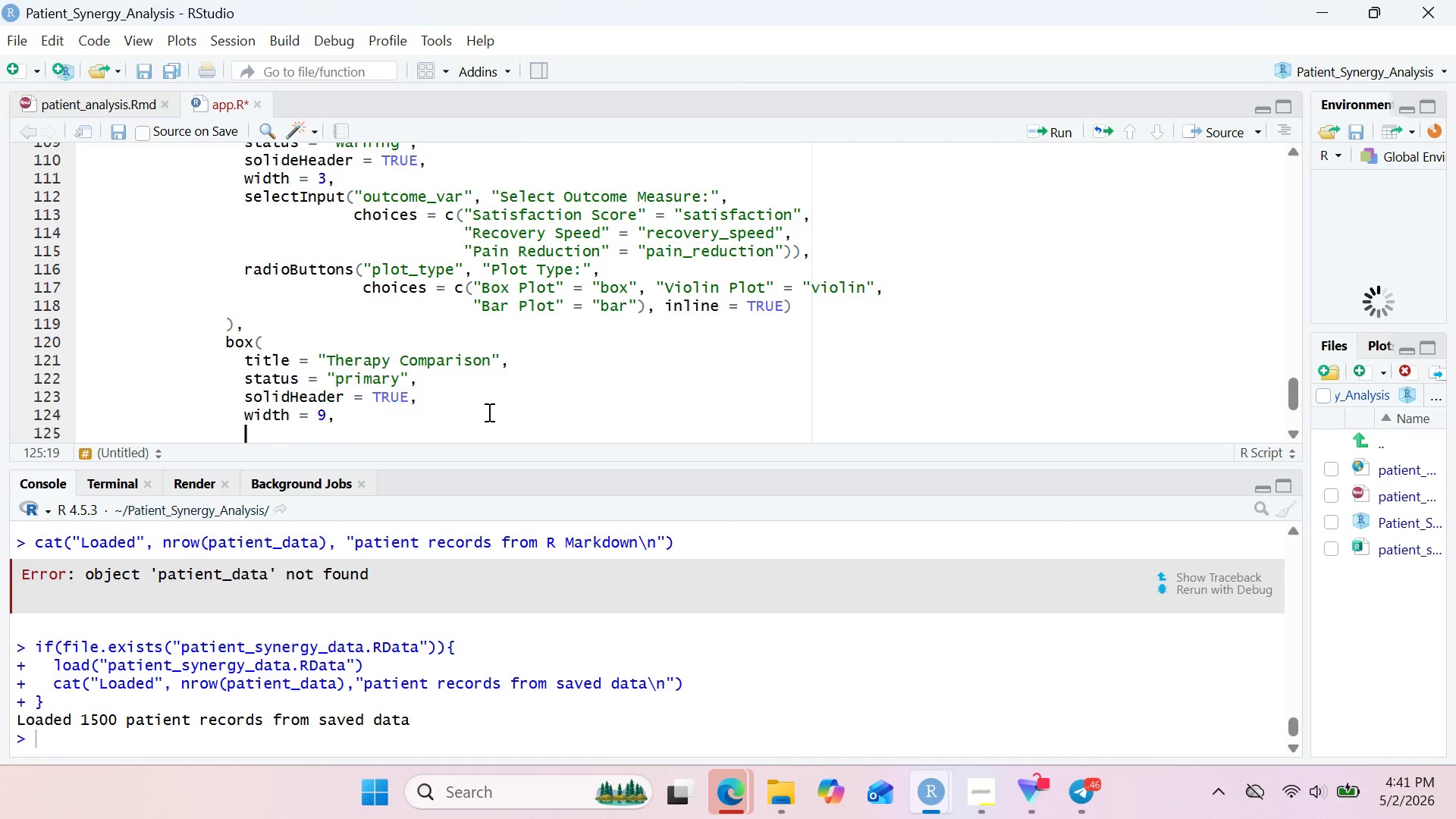 
key(Enter)
 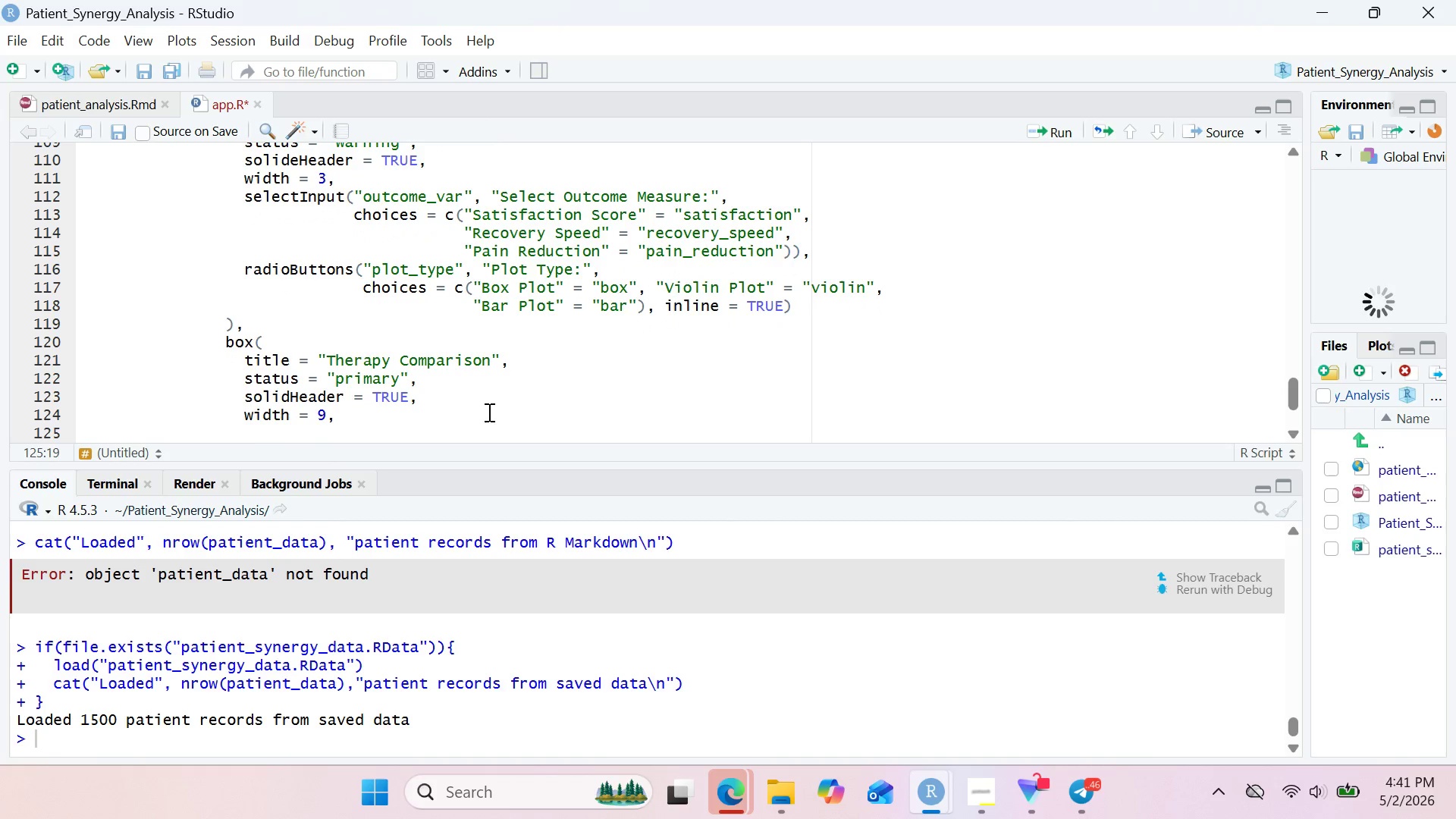 
type(plotlyOUTput)
 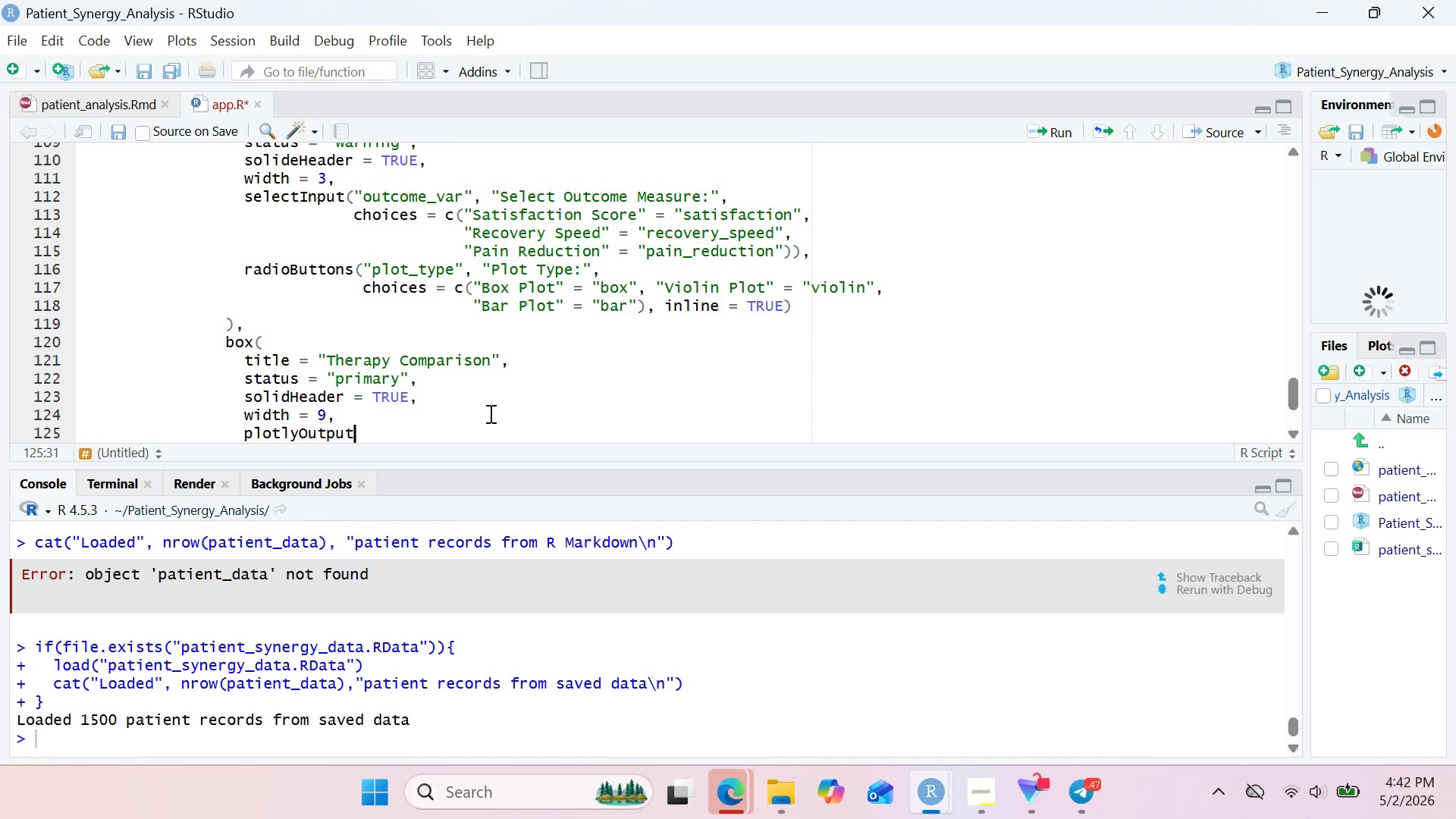 
key(Enter)
 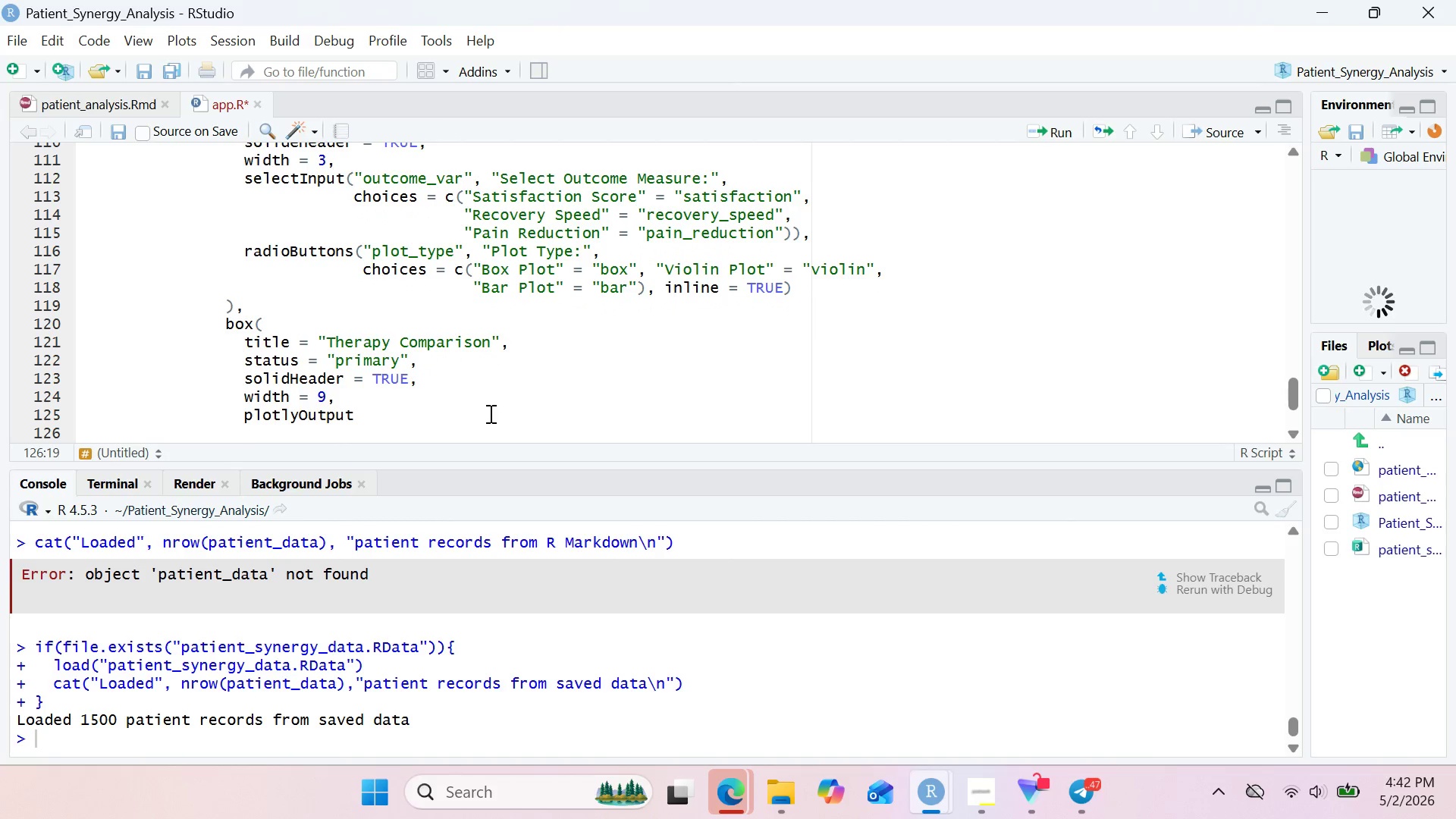 
key(Backspace)
 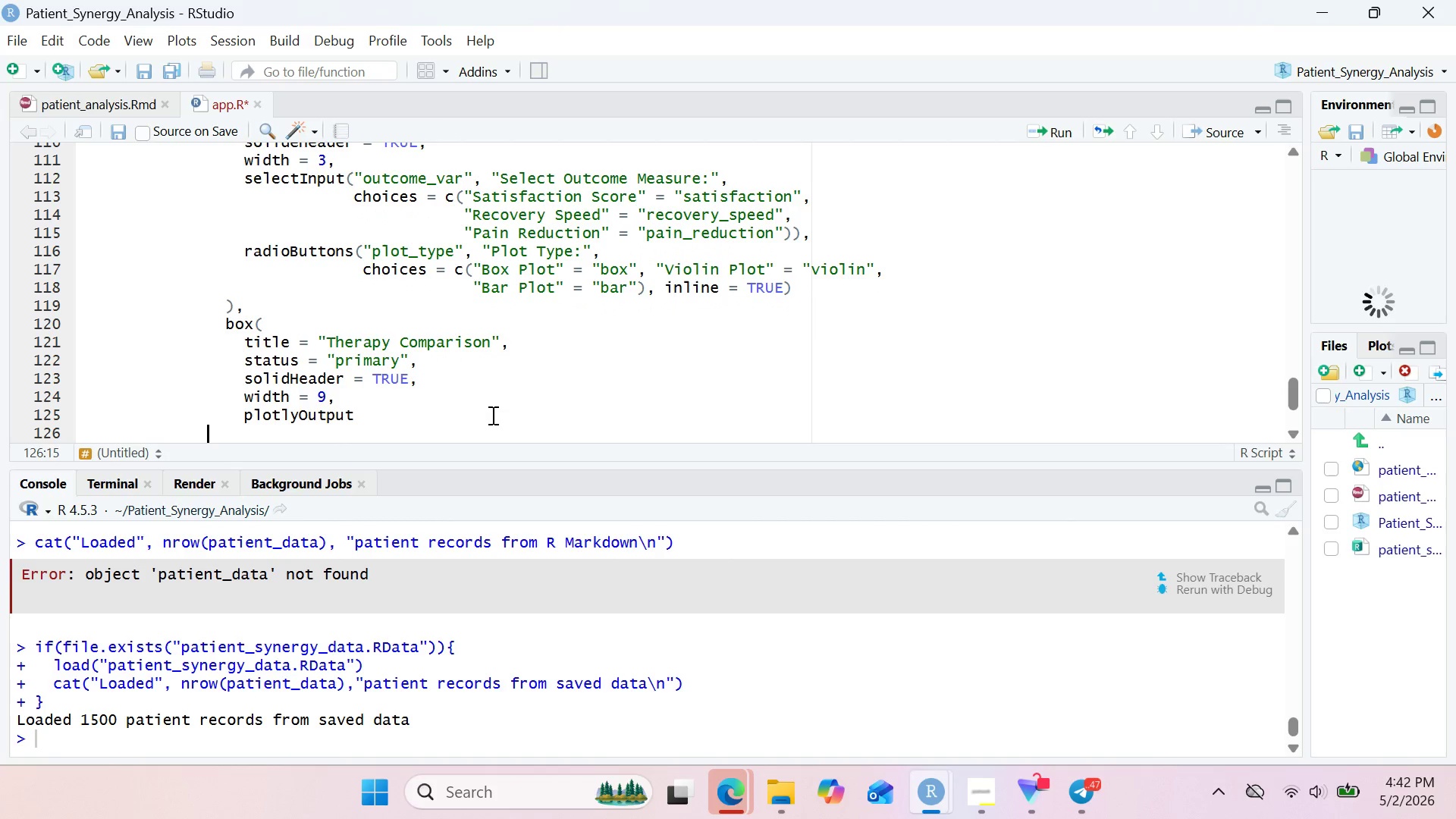 
key(Backspace)
 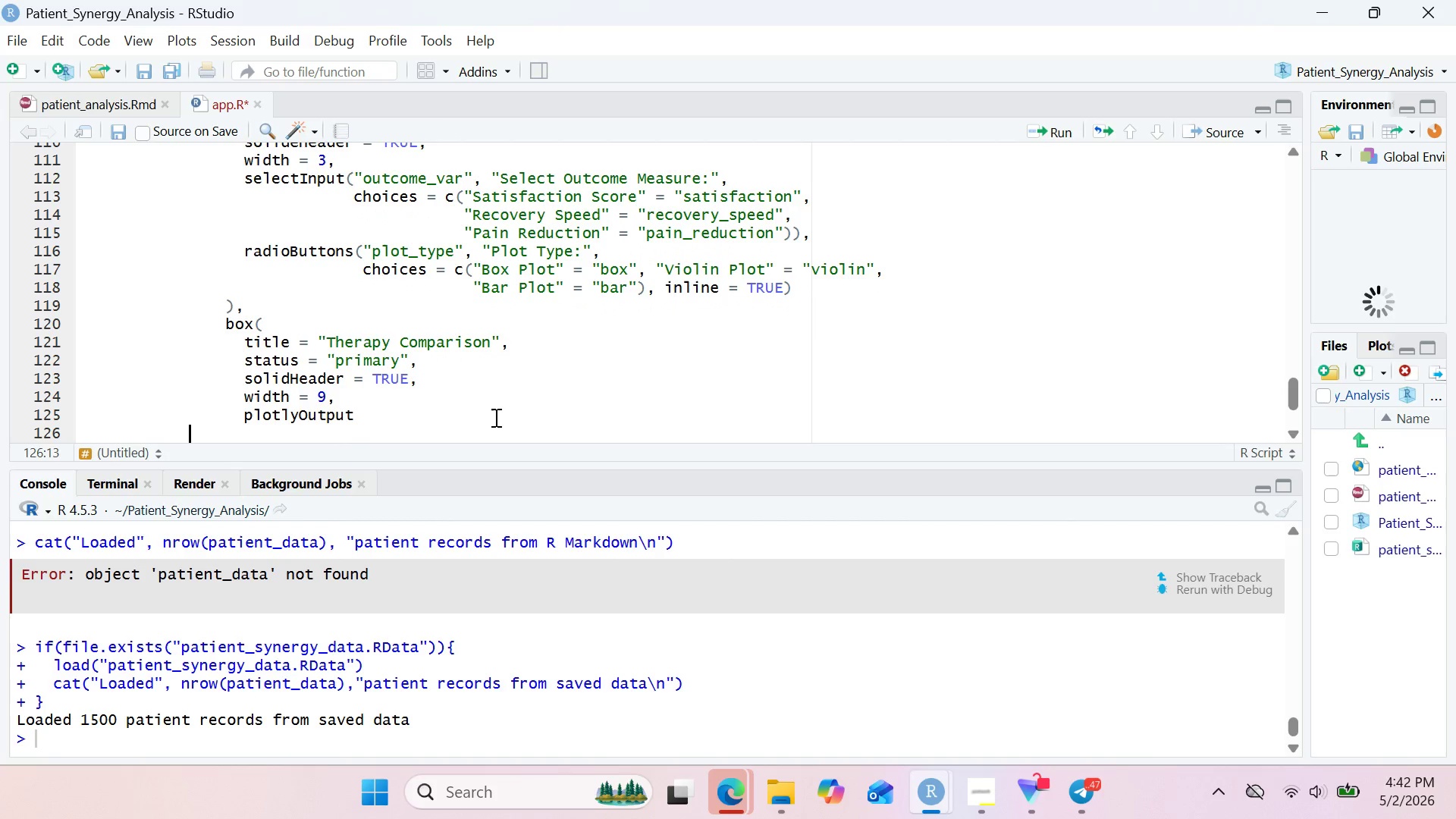 
key(Backspace)
 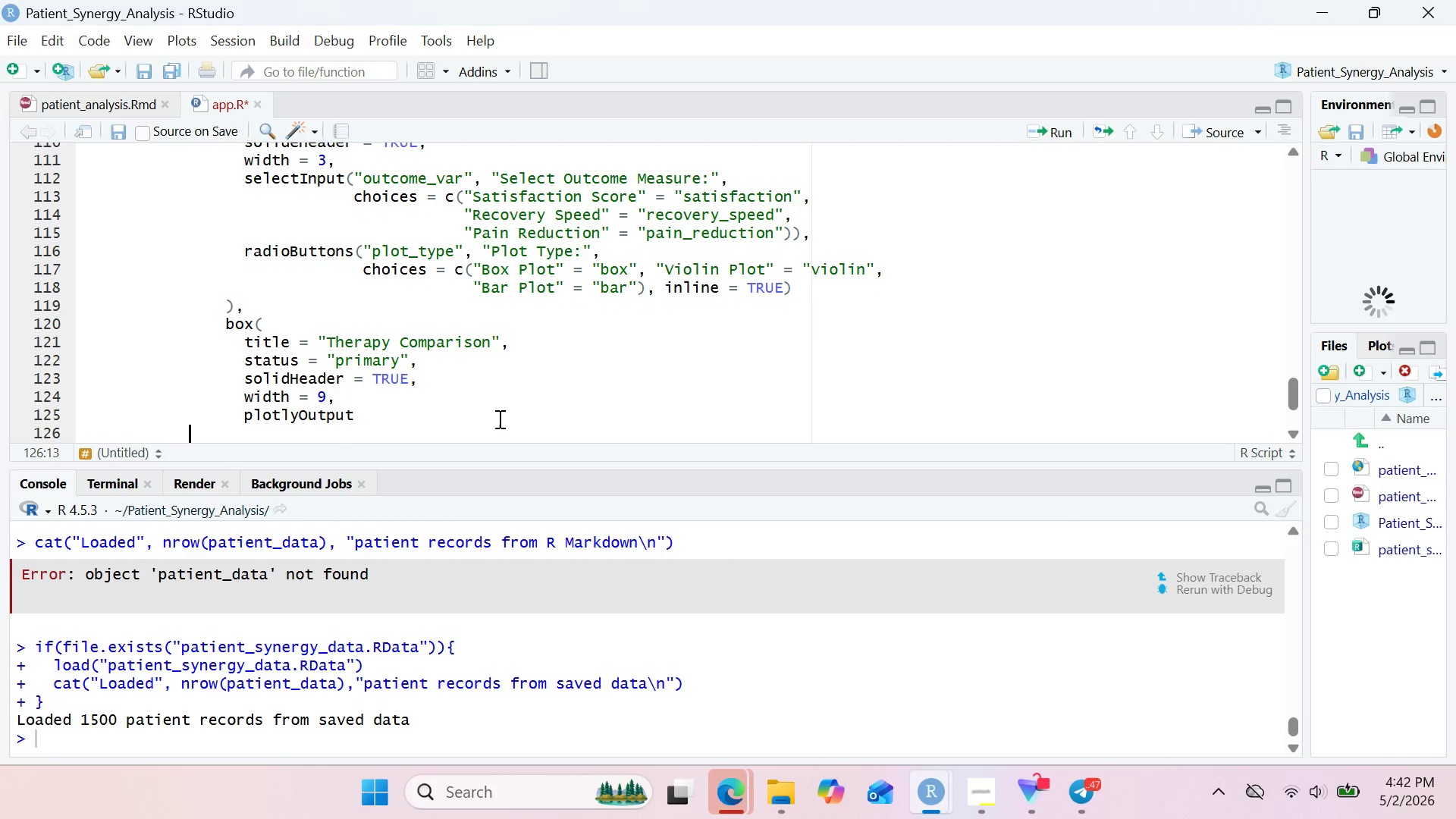 
key(Backspace)
 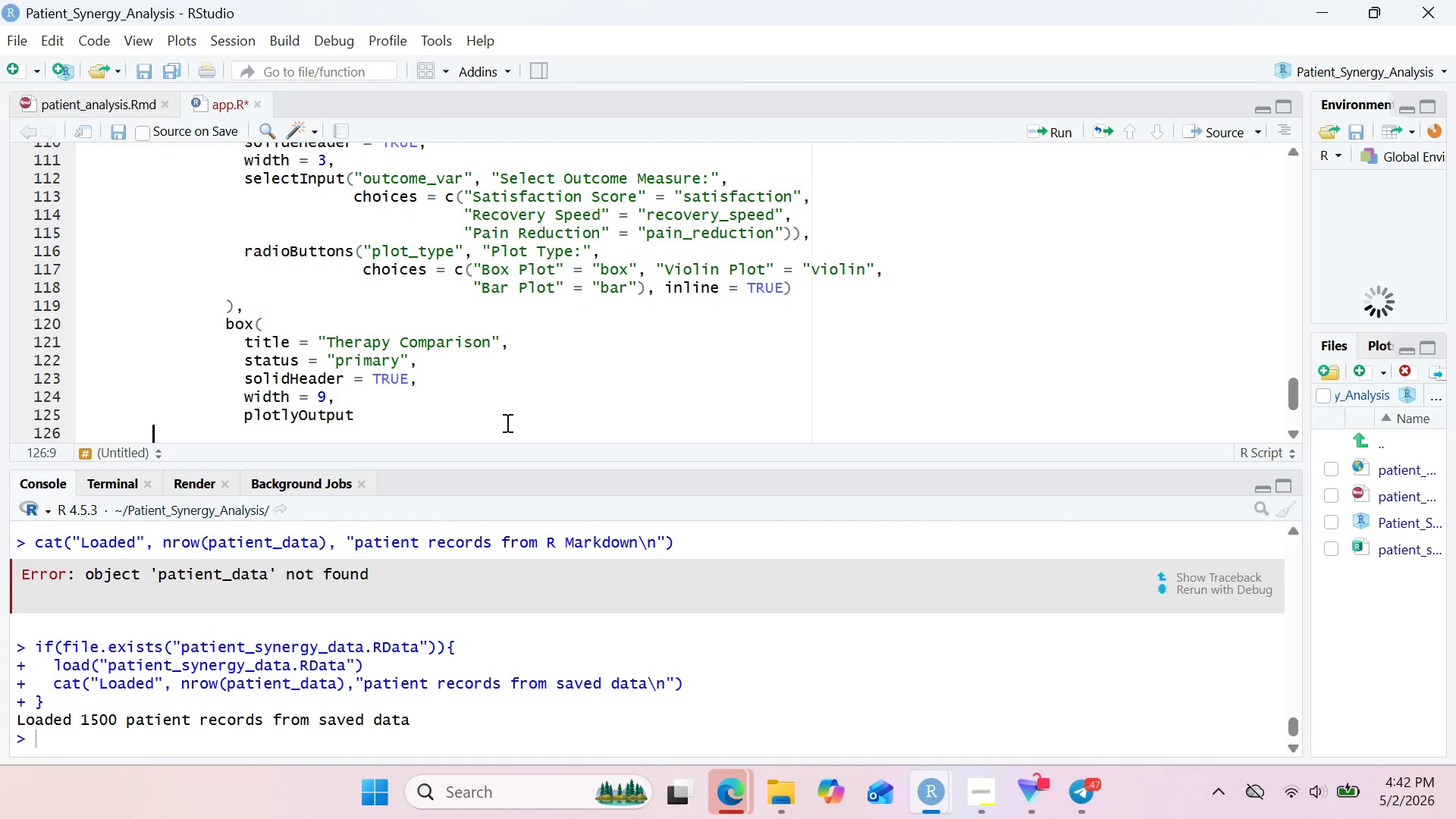 
key(Backspace)
key(Backspace)
key(Backspace)
key(Backspace)
key(Backspace)
key(Backspace)
type(("comparison_plot)
 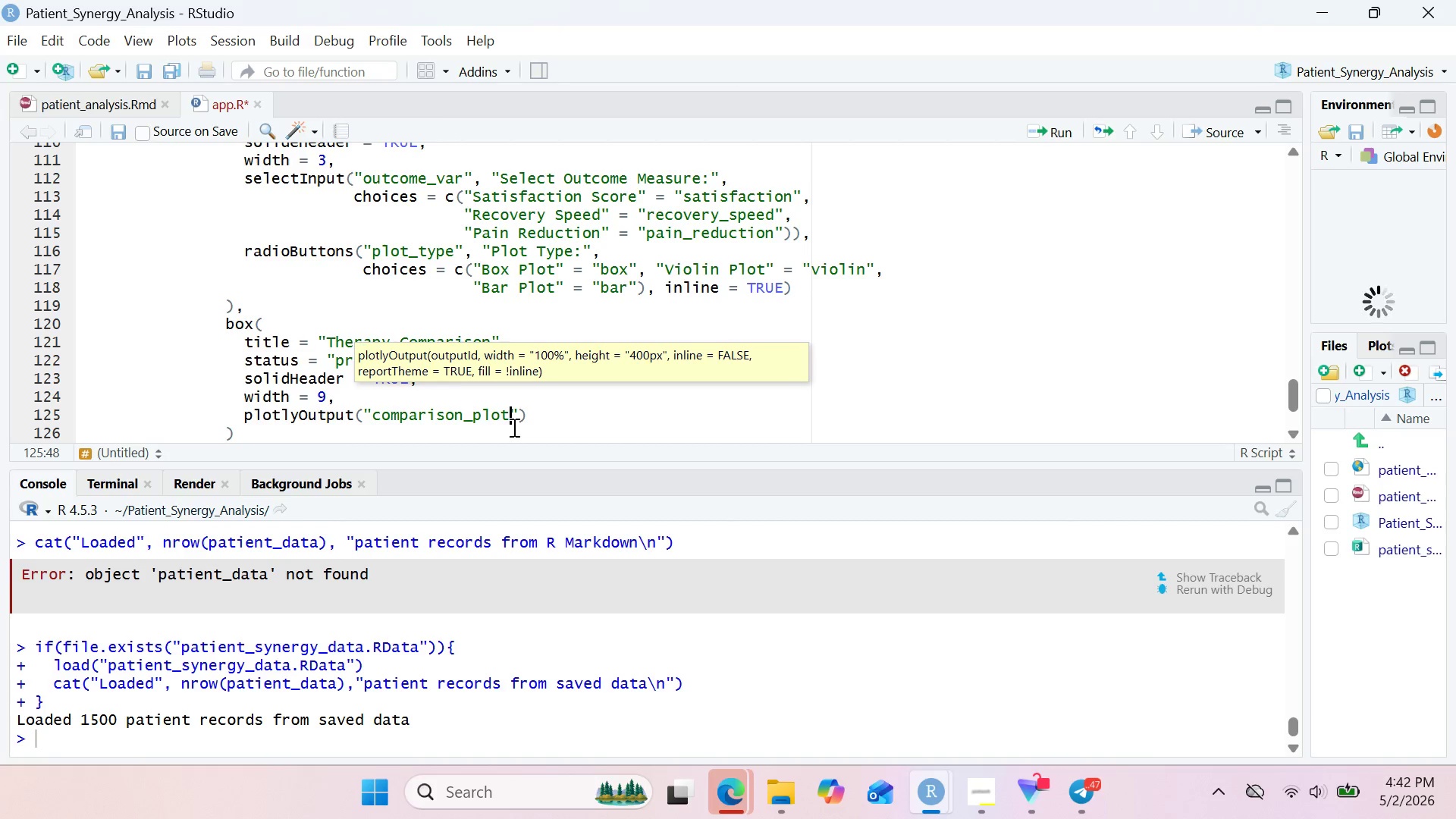 
key(ArrowRight)
 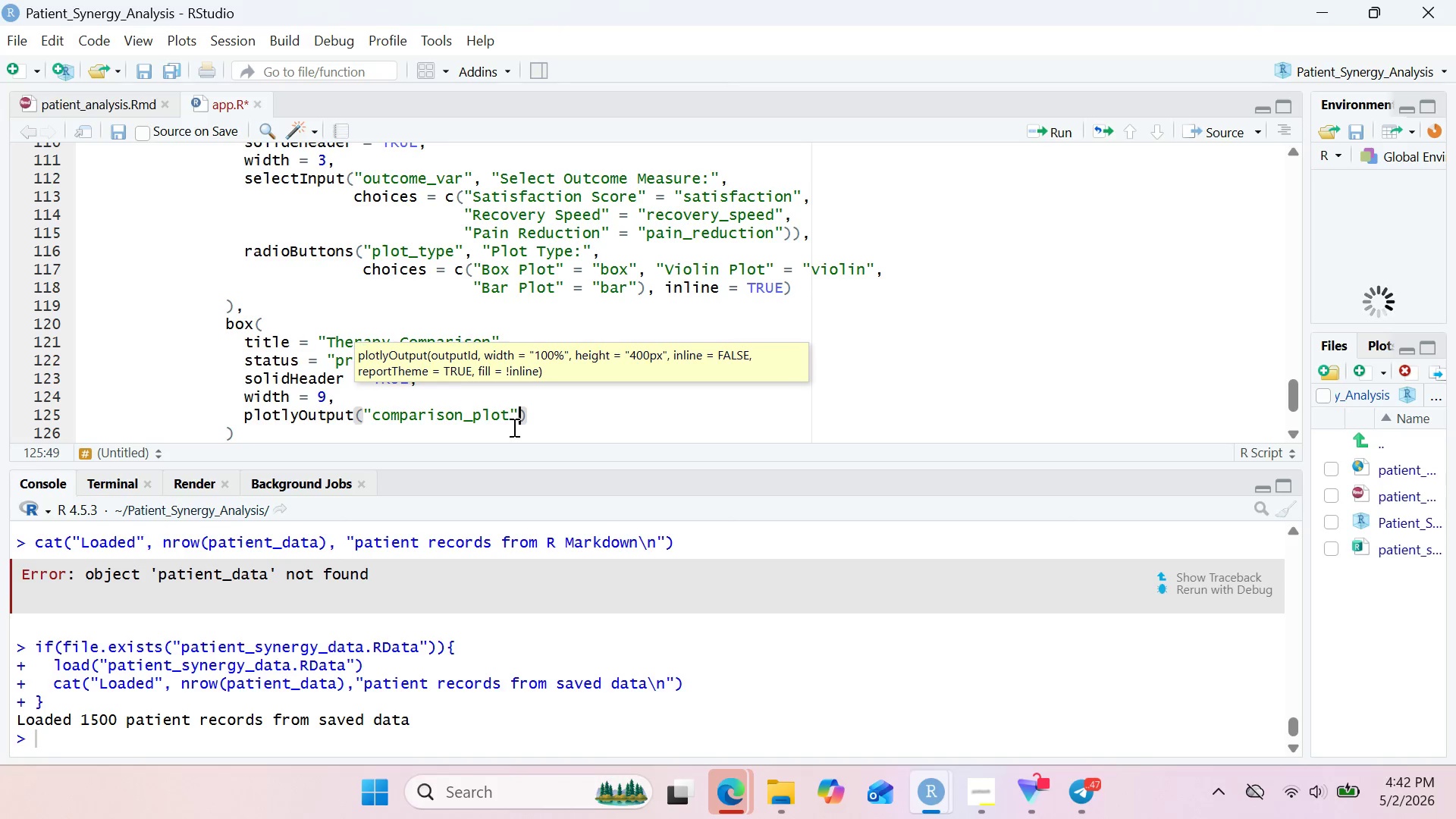 
type(, heigh)
 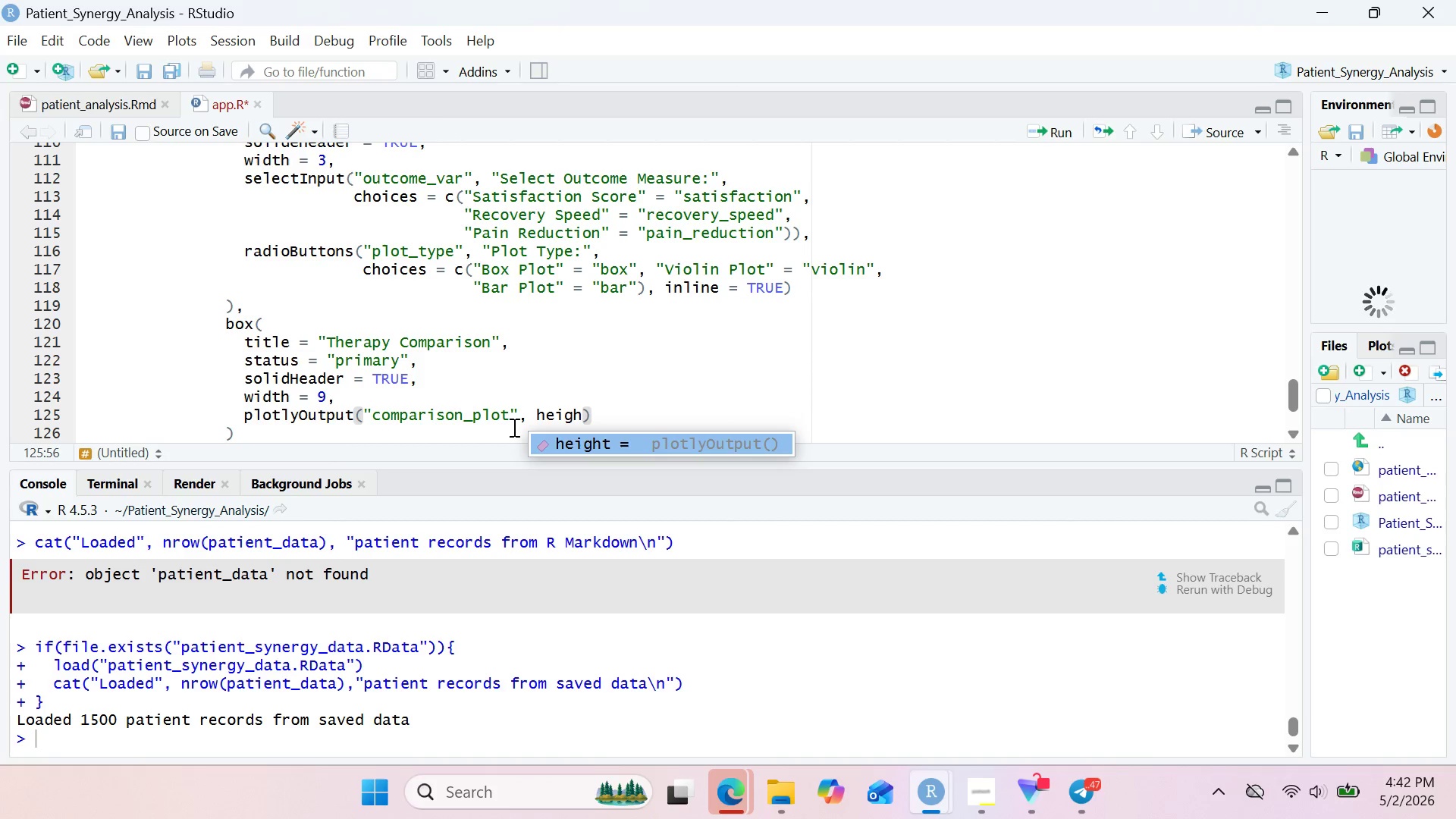 
key(Enter)
 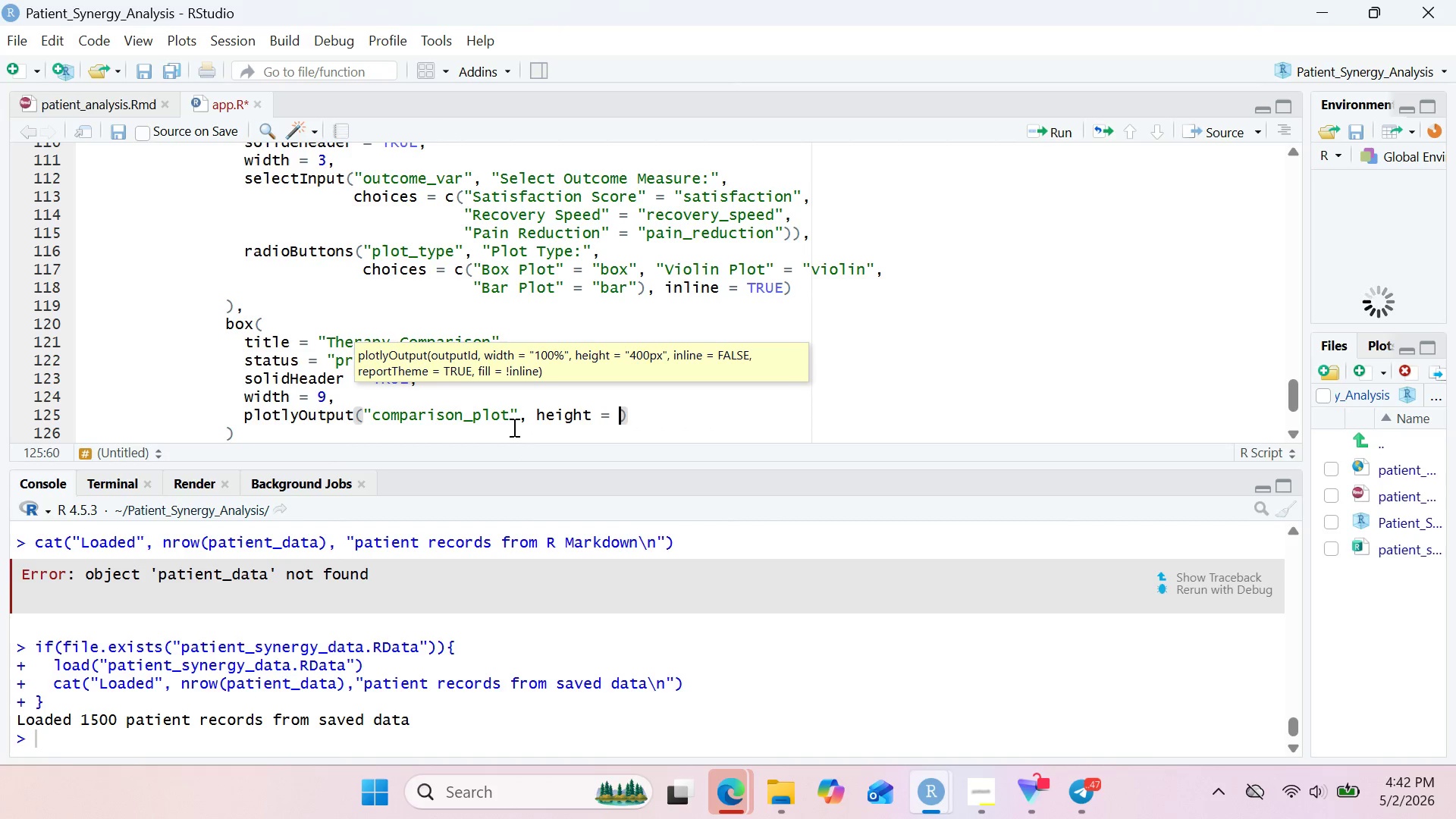 
type("500px)
 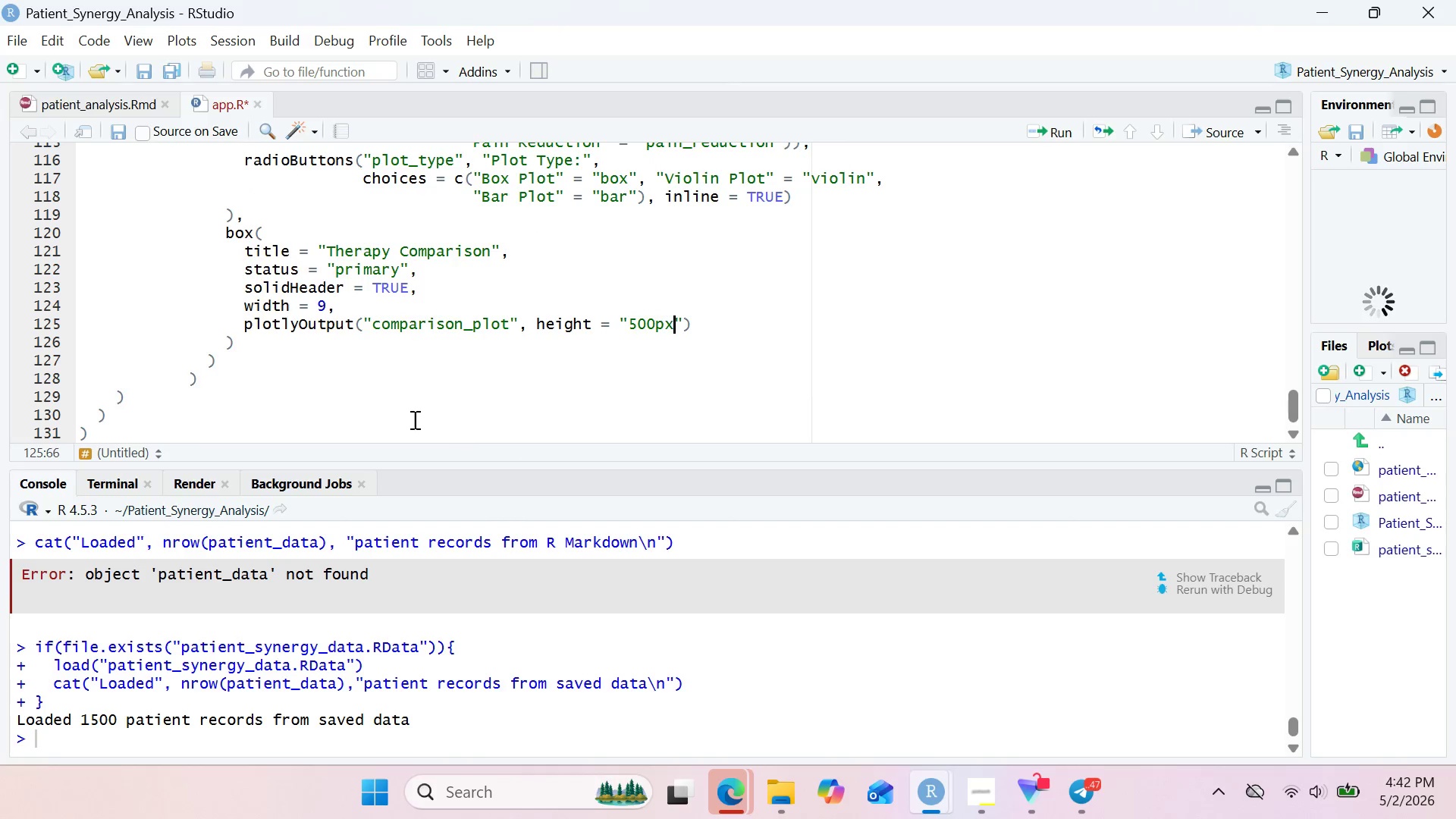 
left_click([253, 367])
 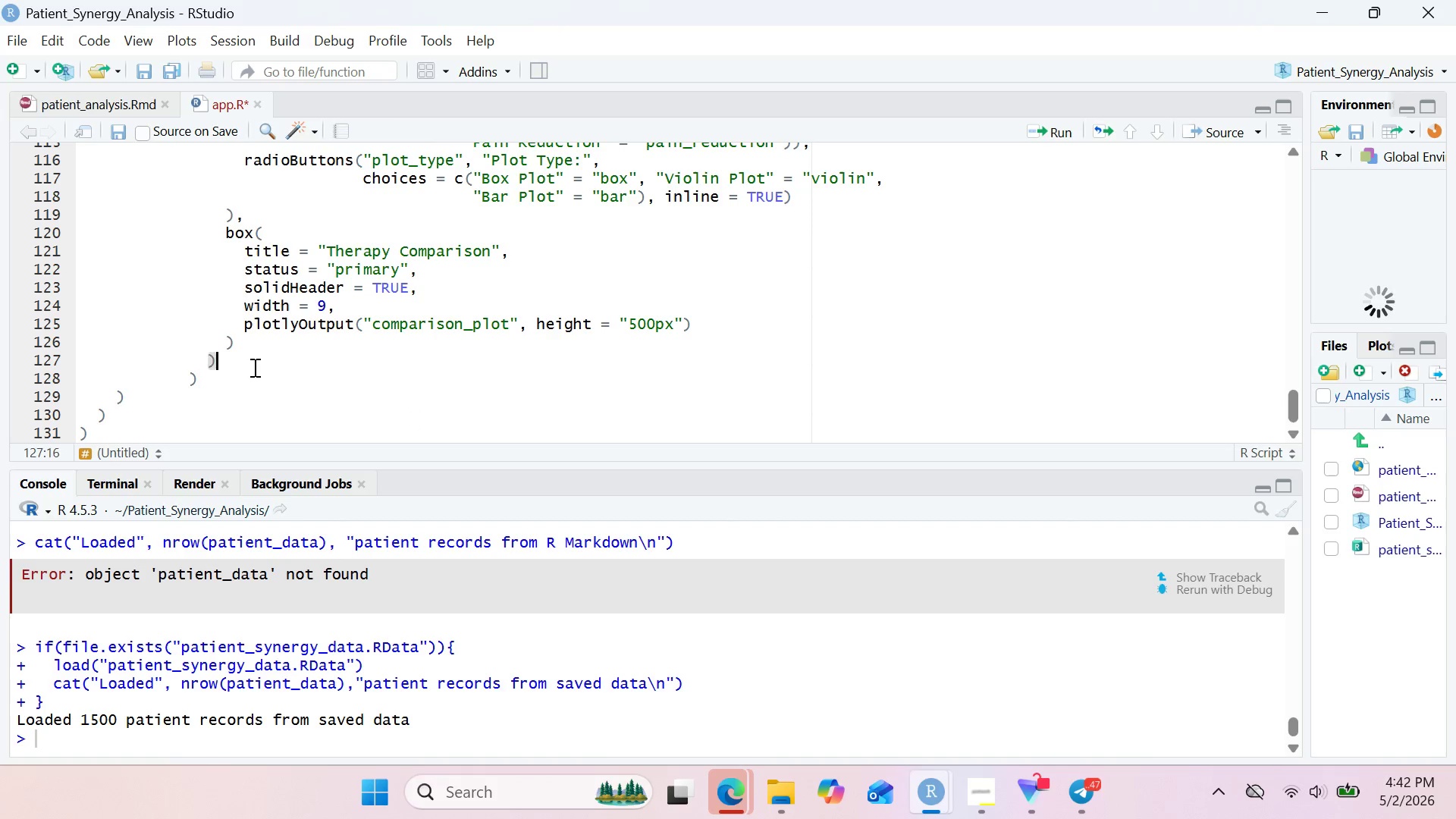 
key(Comma)
 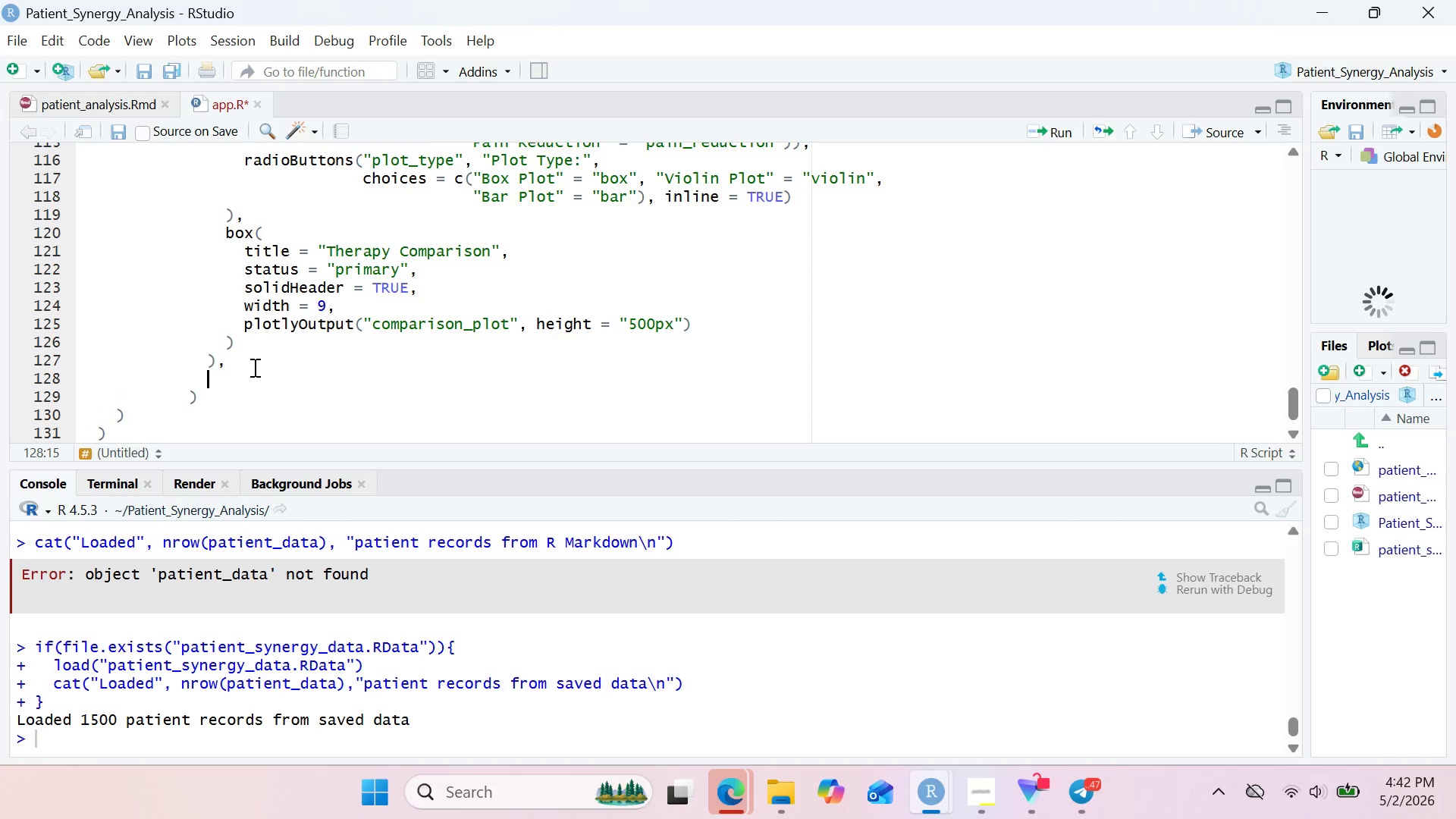 
key(Enter)
 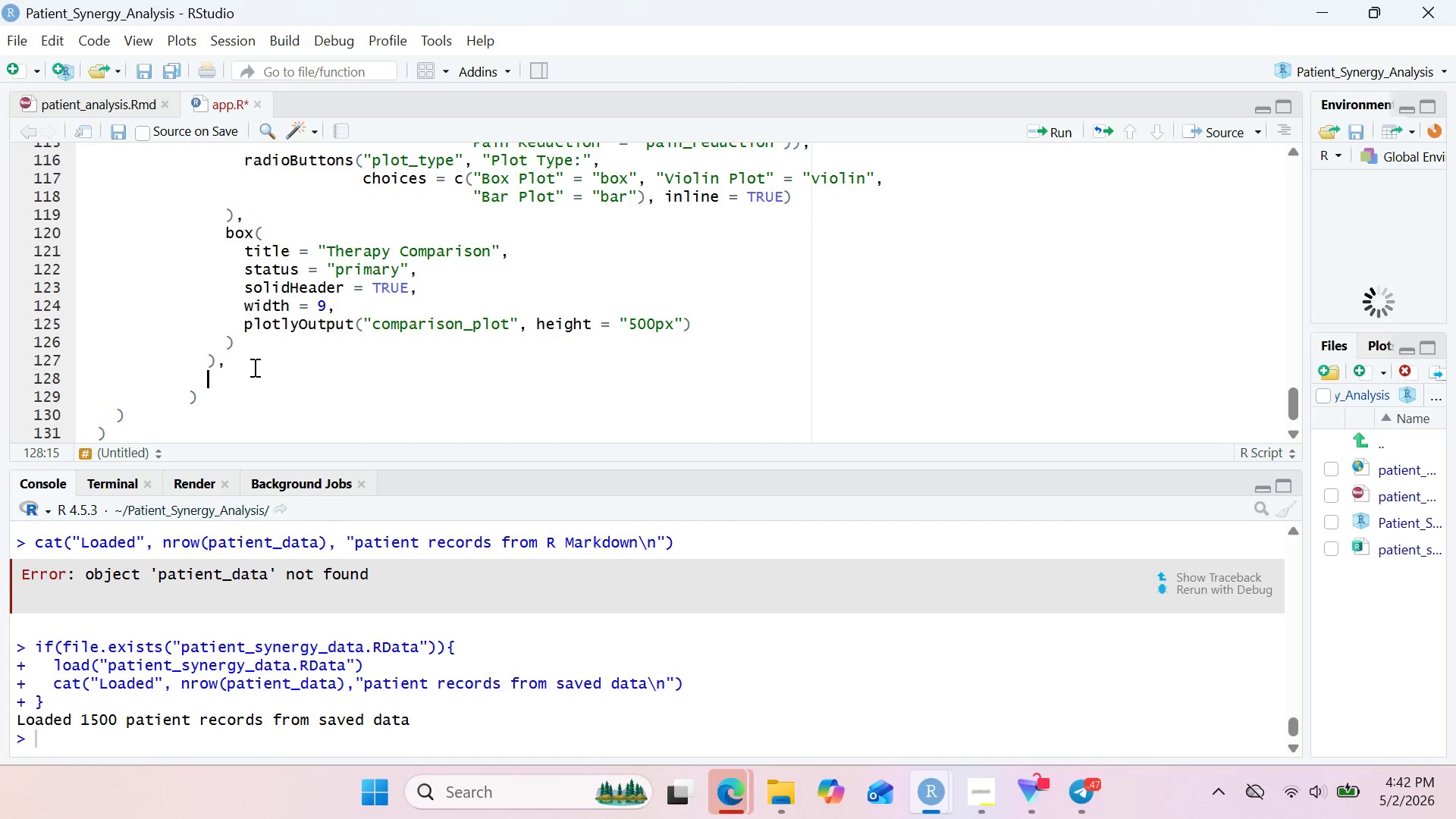 
type(flui)
 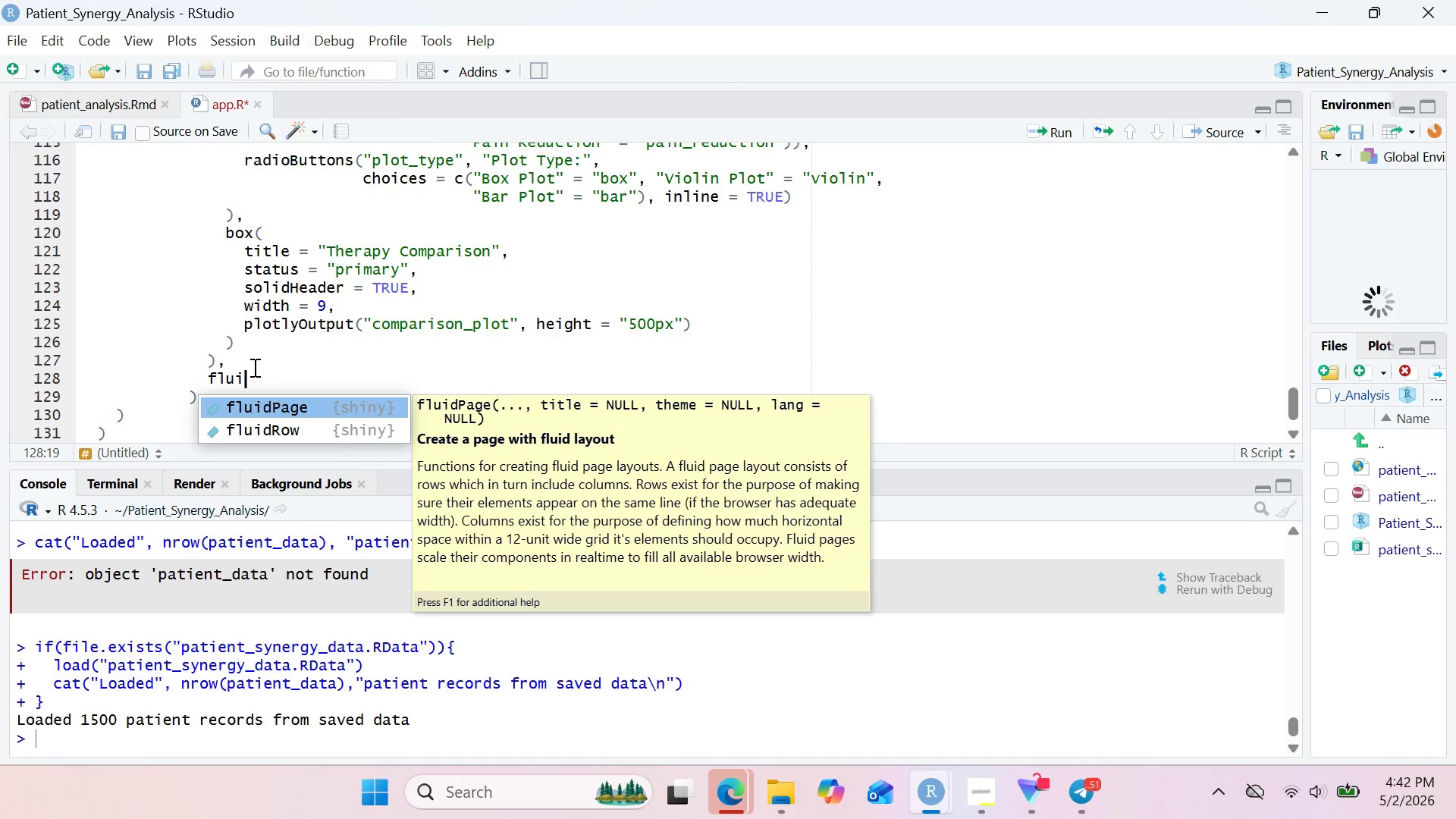 
key(ArrowDown)
 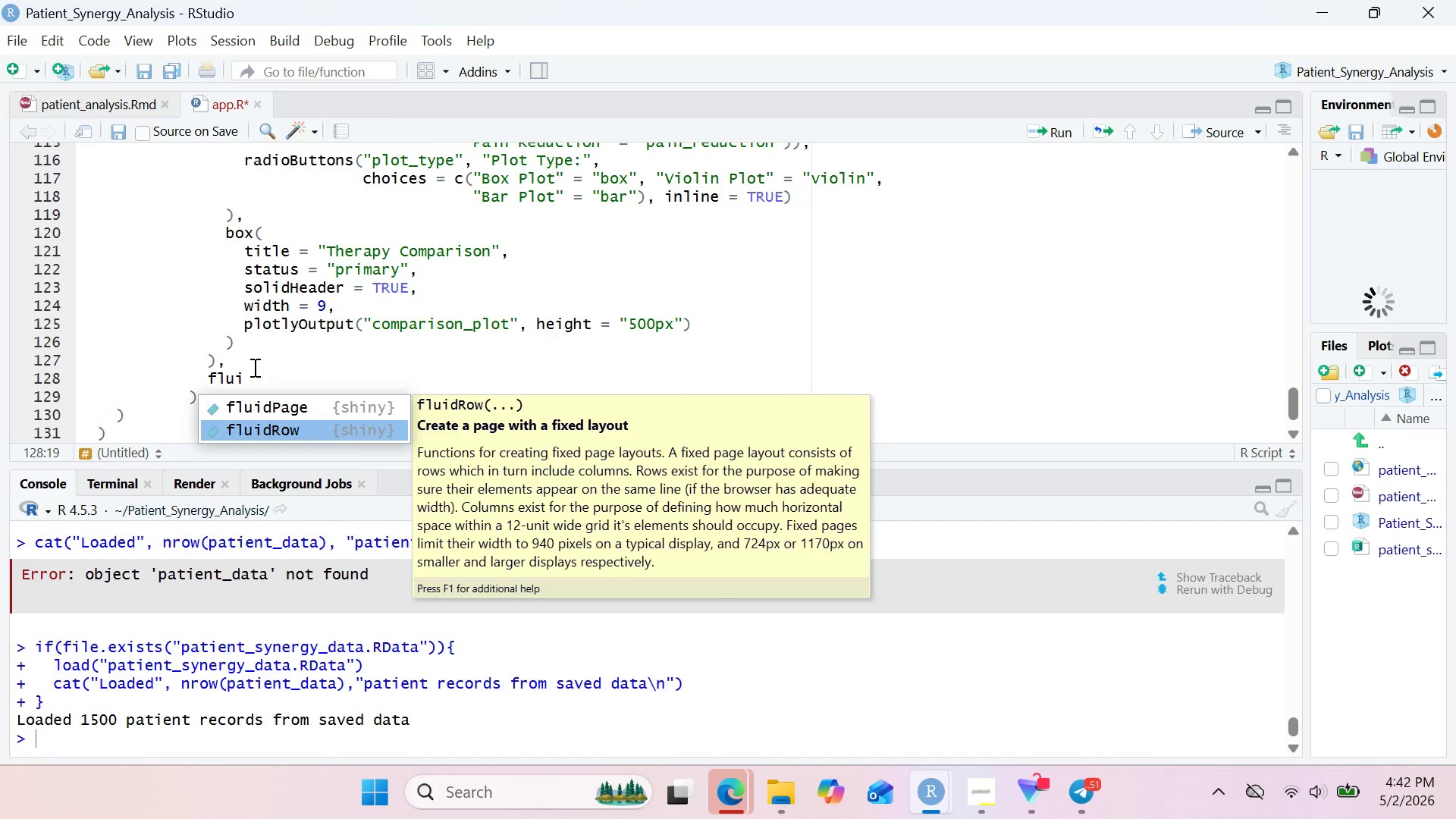 
key(Enter)
 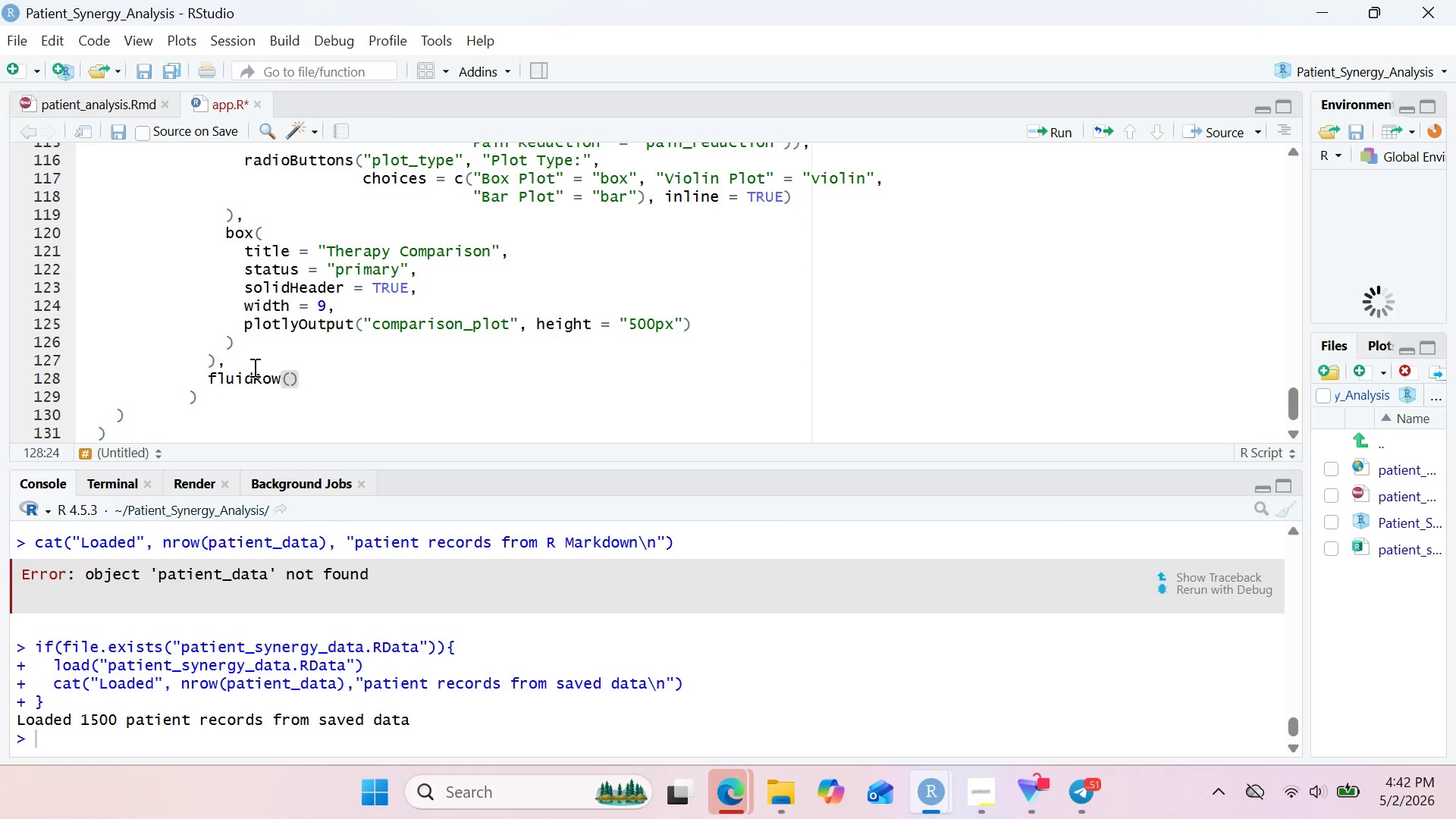 
key(Enter)
 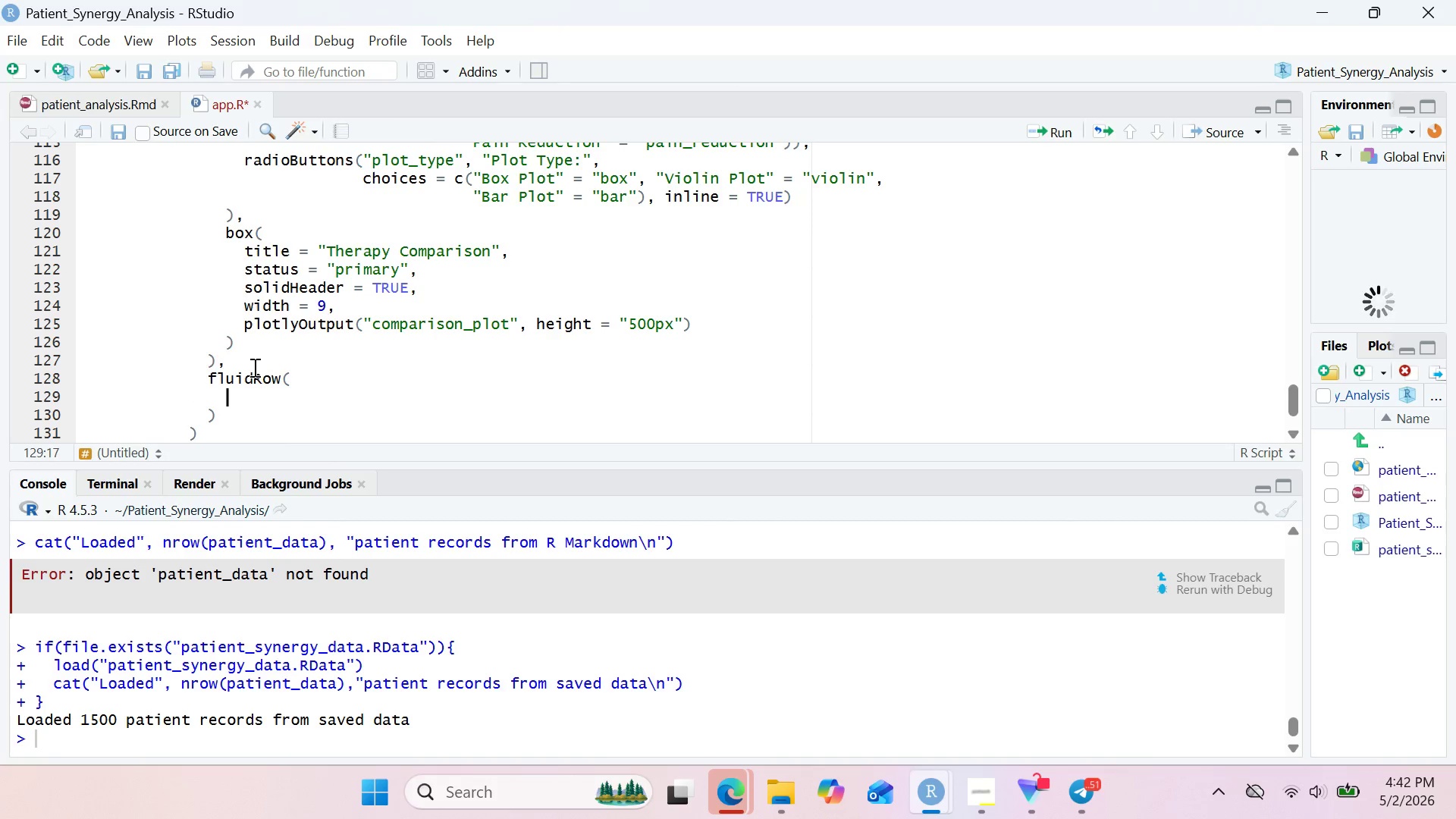 
type(box()
 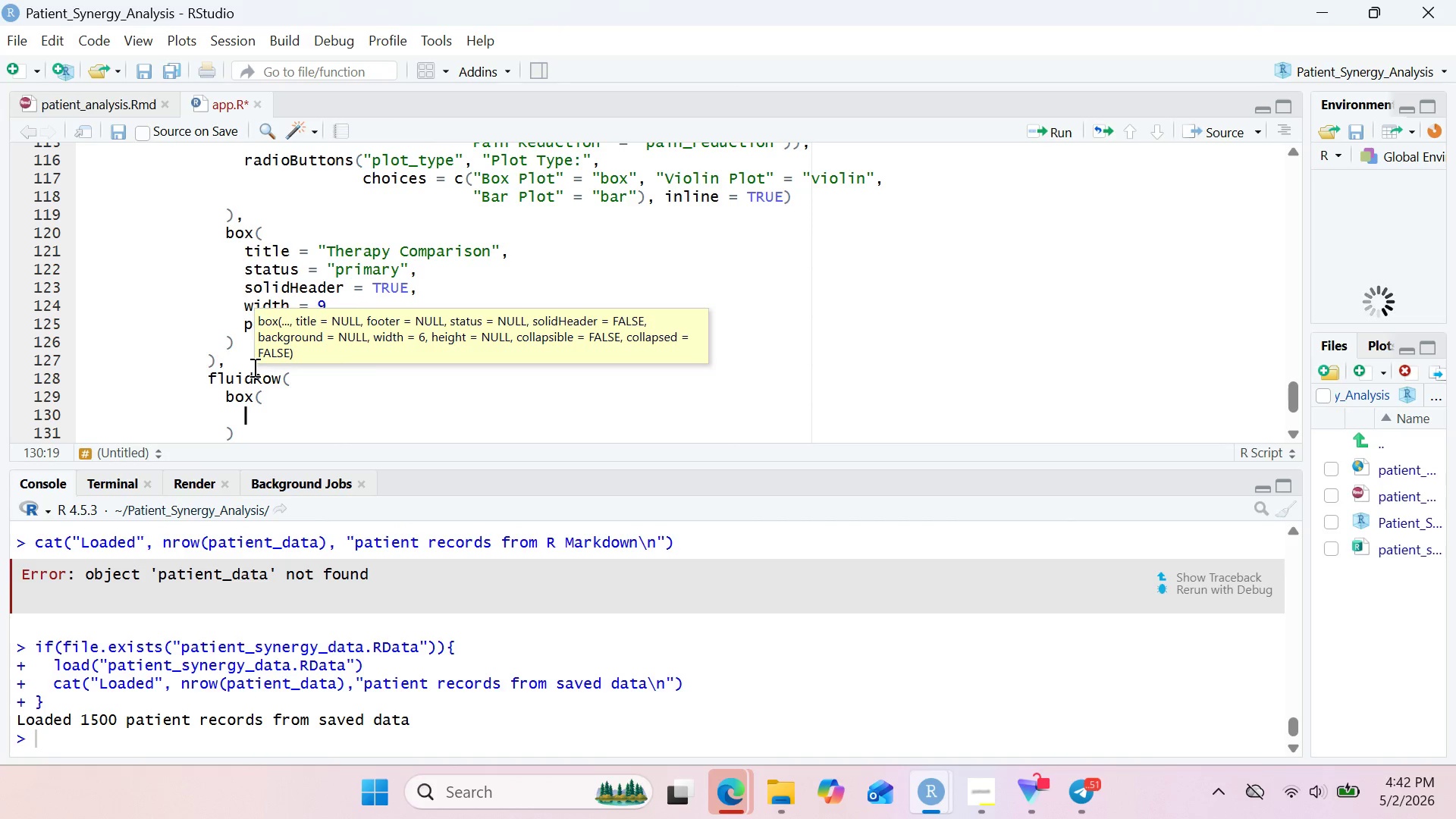 
 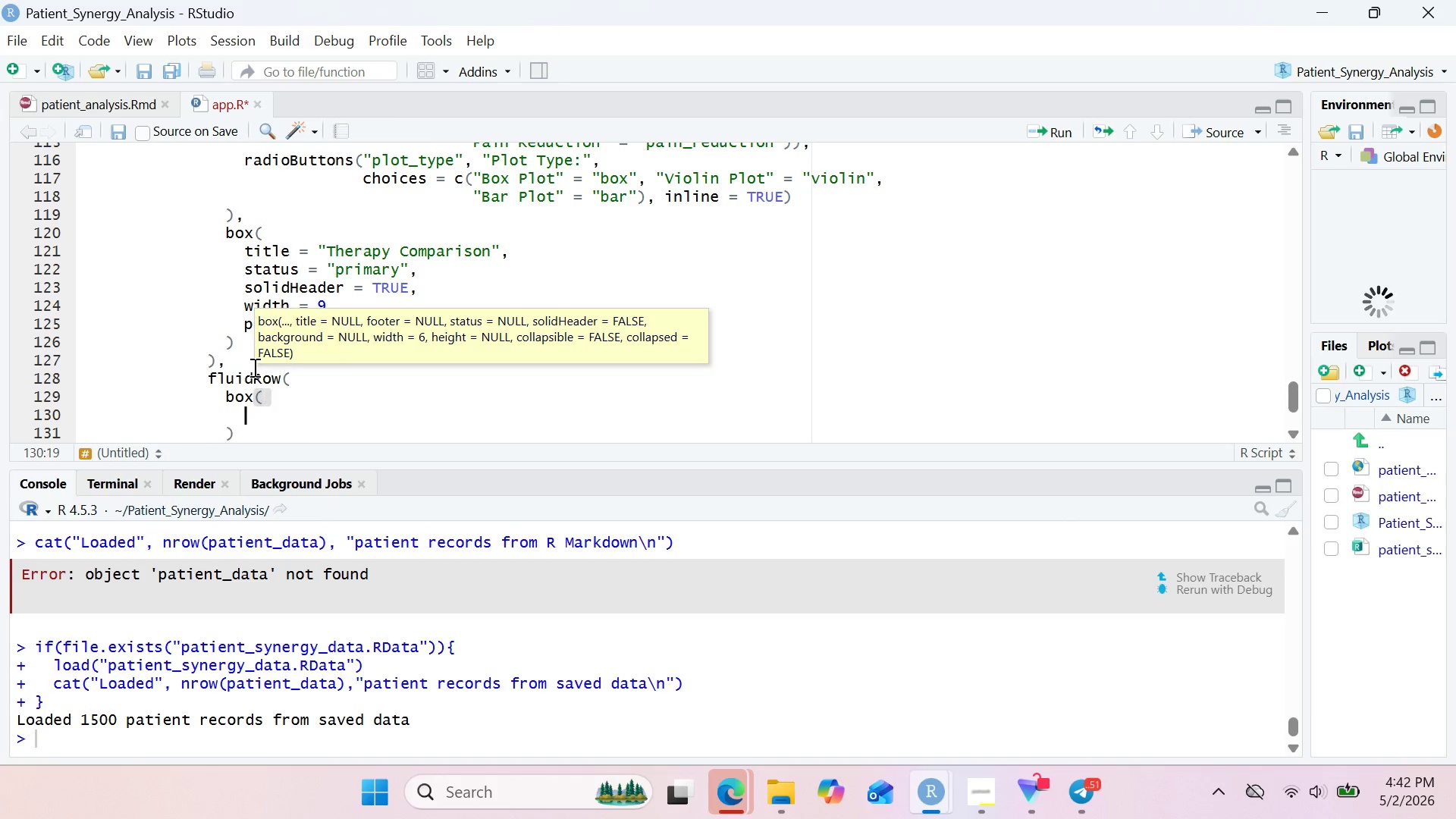 
key(Enter)
 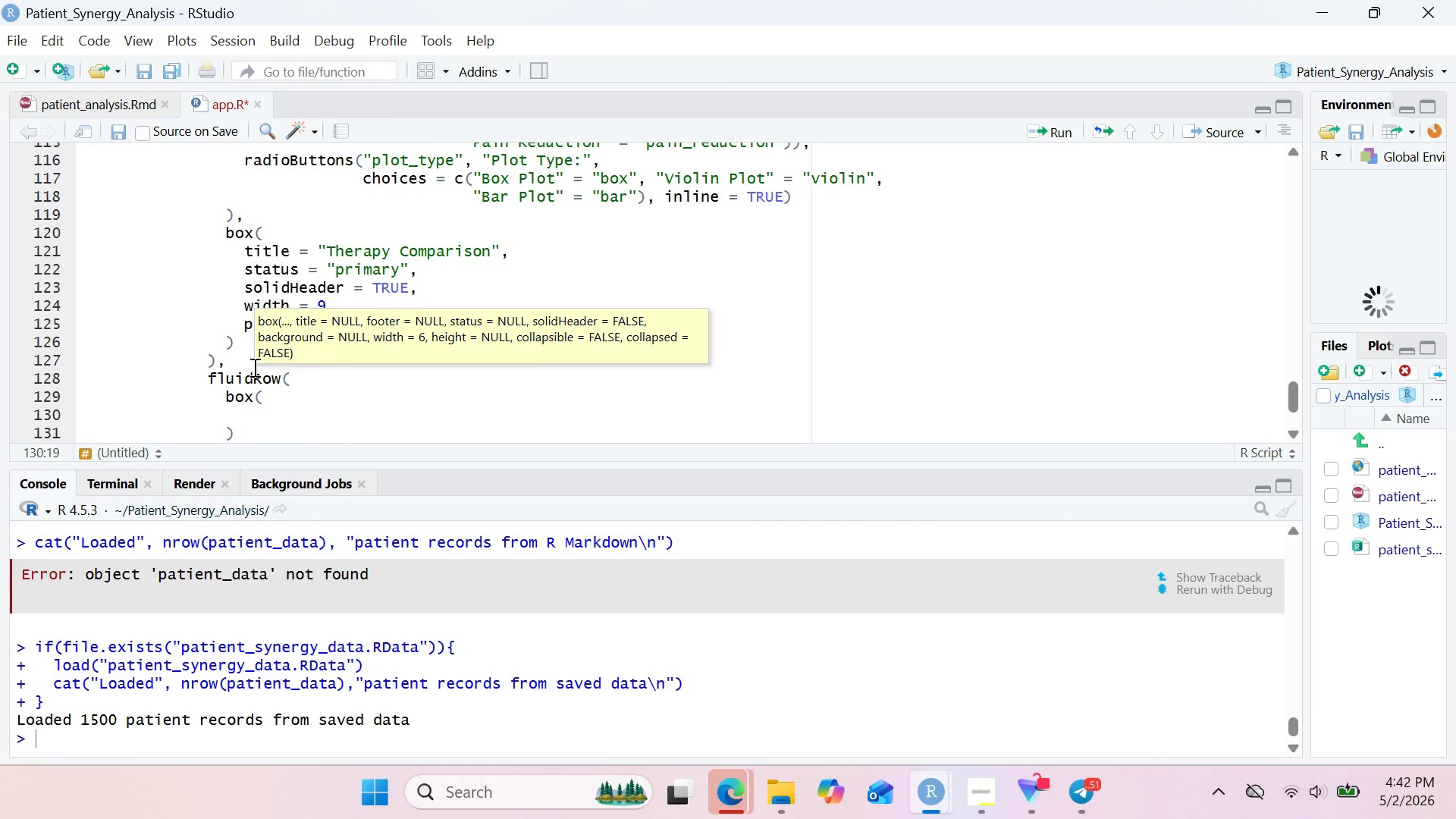 
left_click([253, 367])
 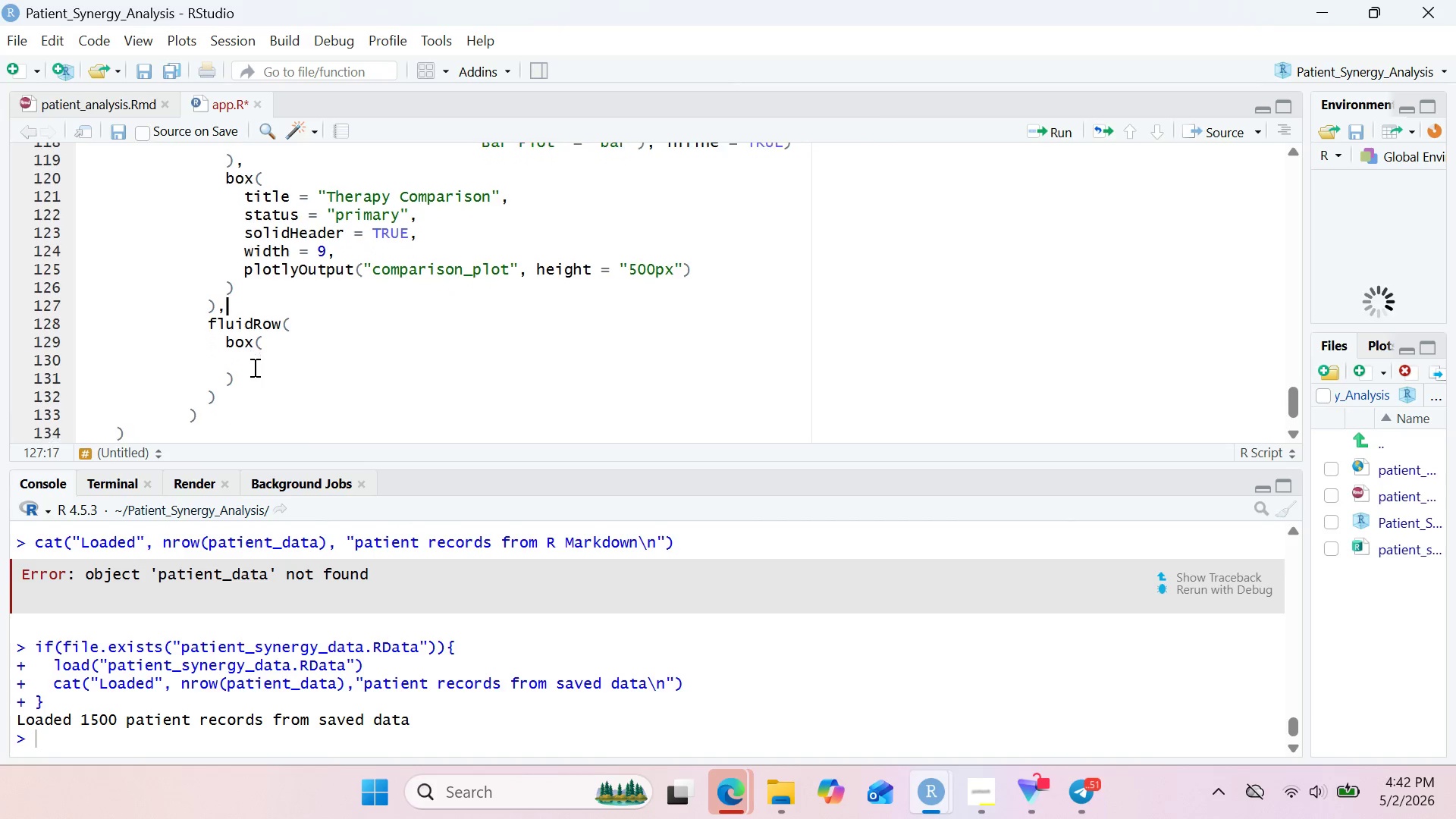 
left_click([253, 367])
 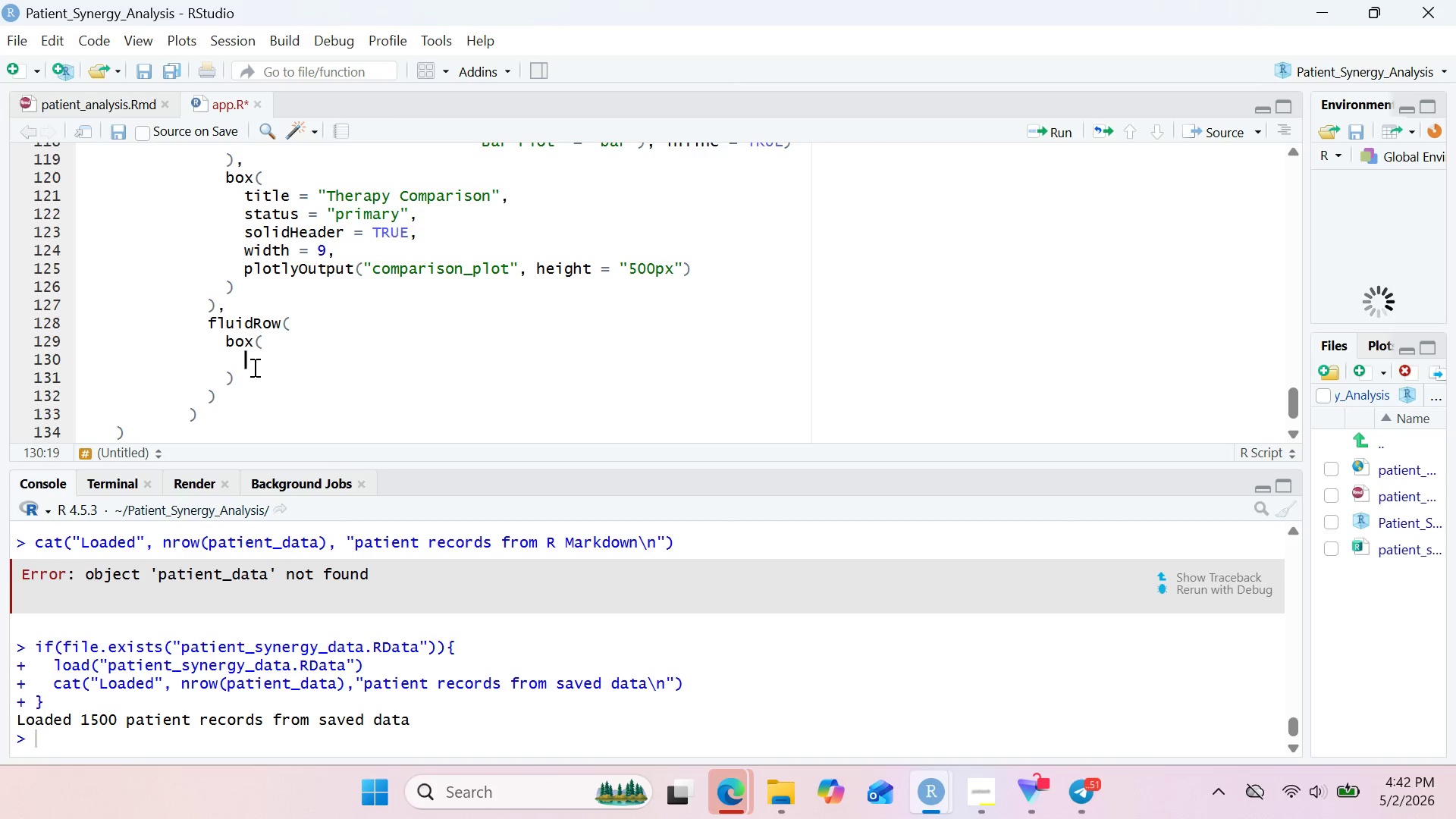 
type(title)
 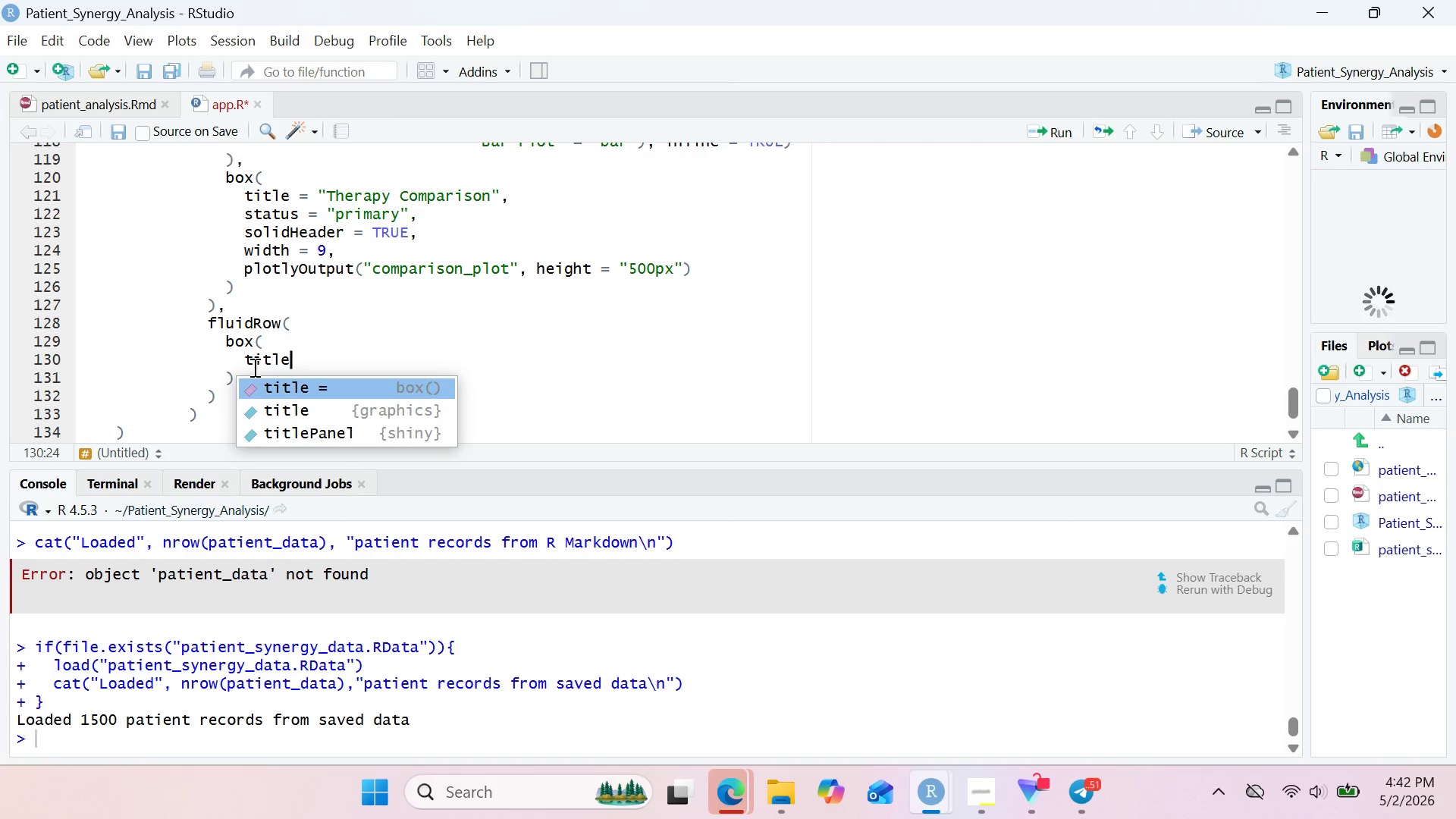 
key(Enter)
 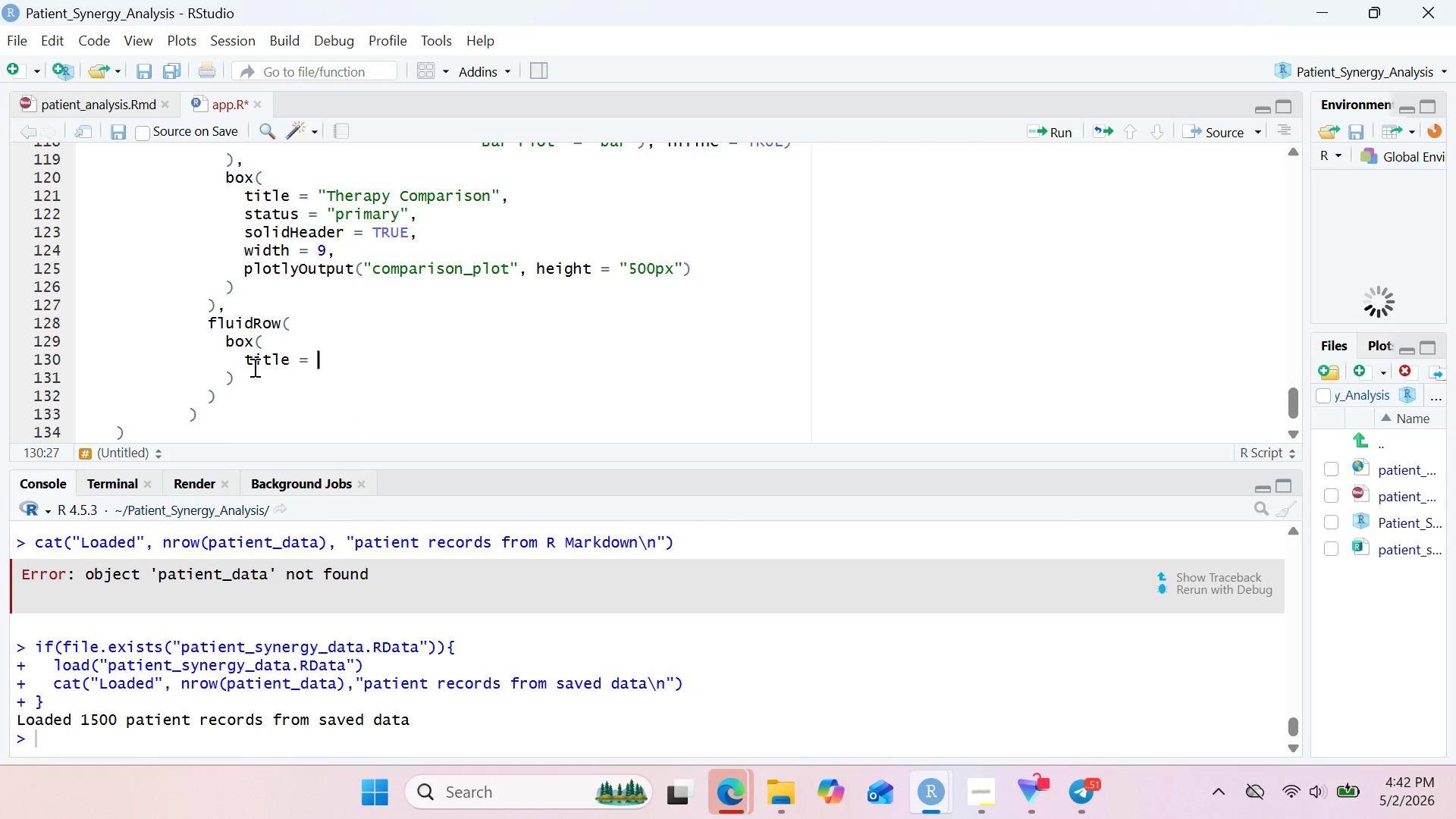 
type("Summary Statistic)
 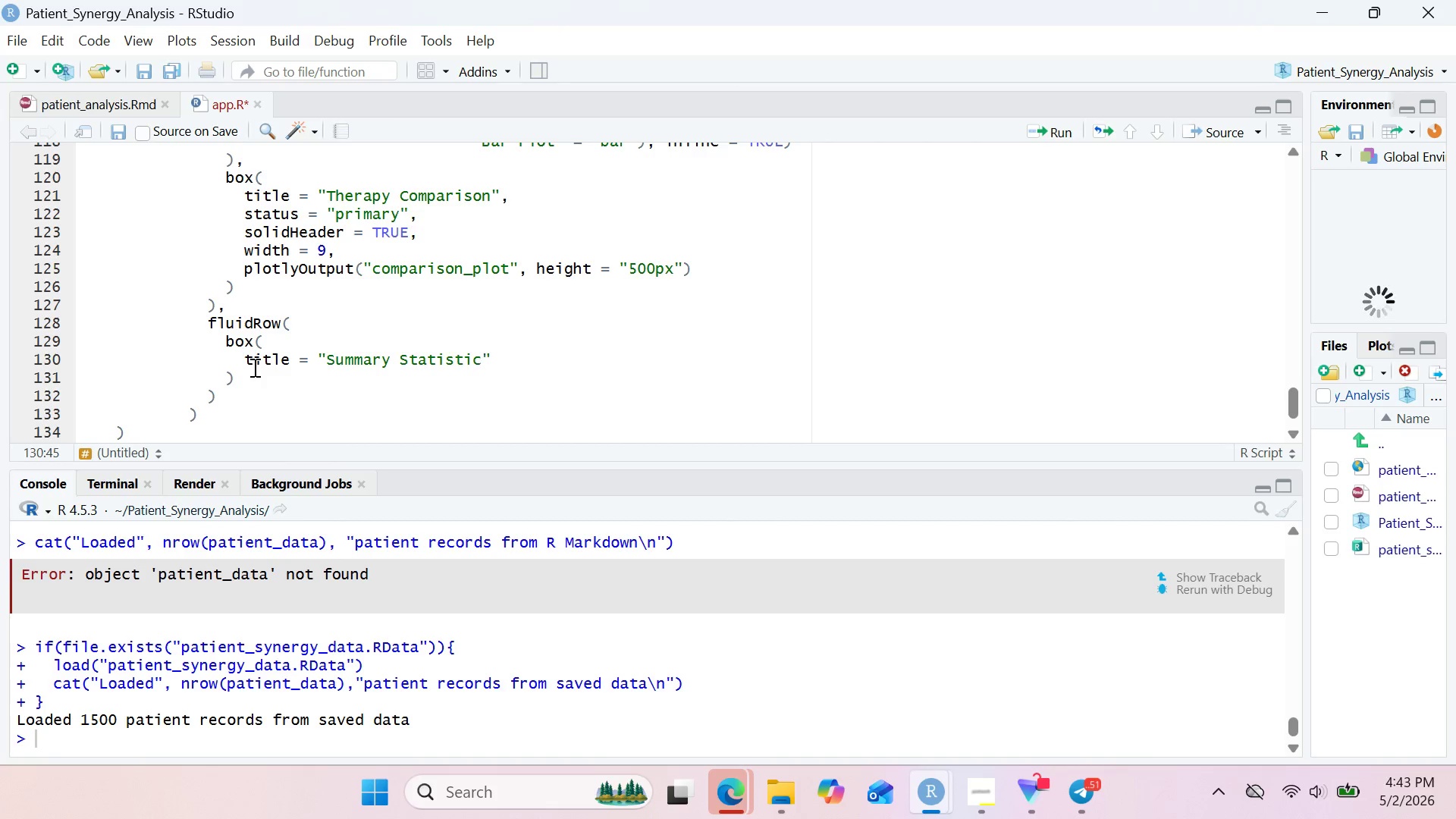 
key(S)
 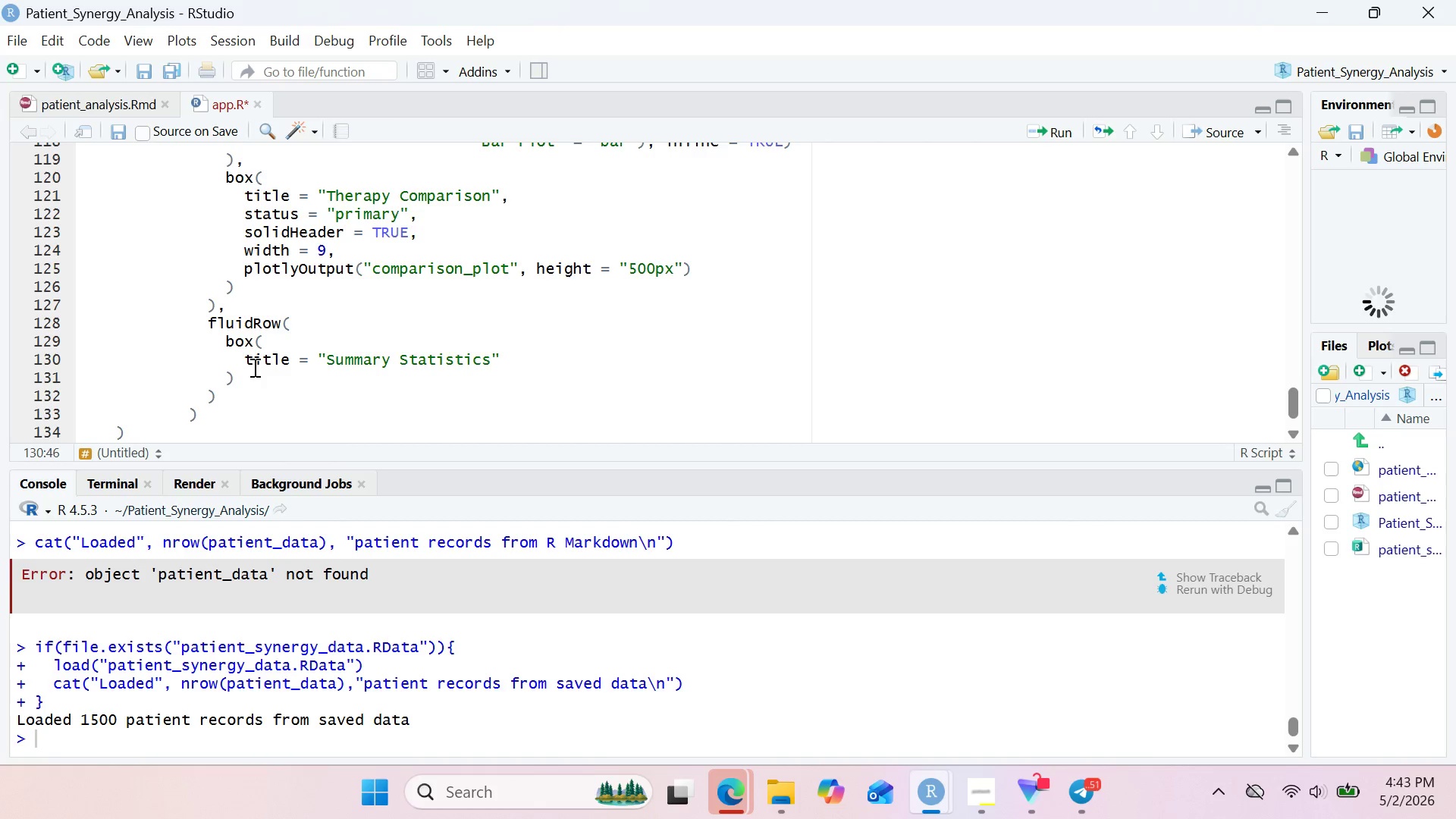 
key(ArrowRight)
 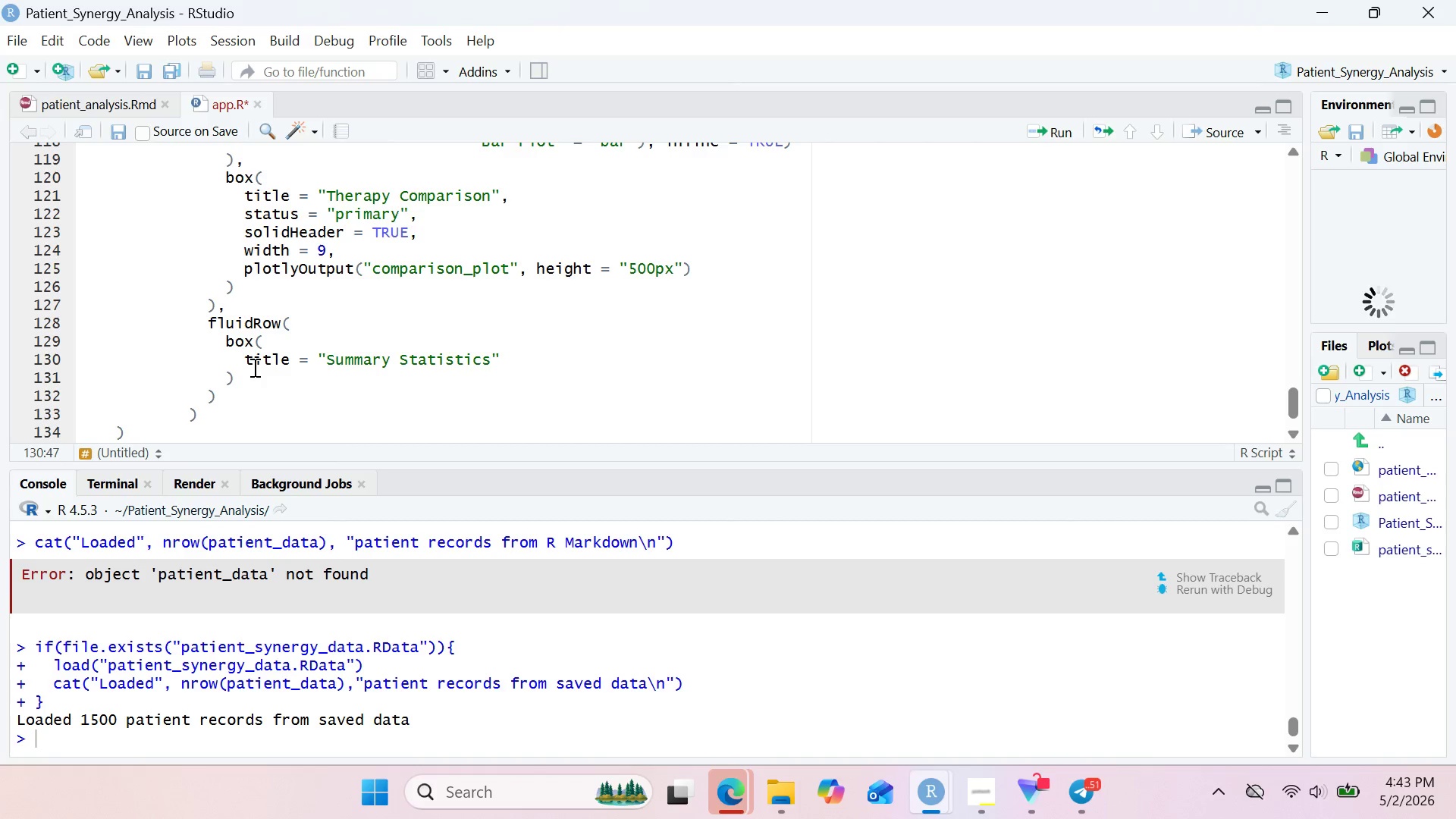 
key(Comma)
 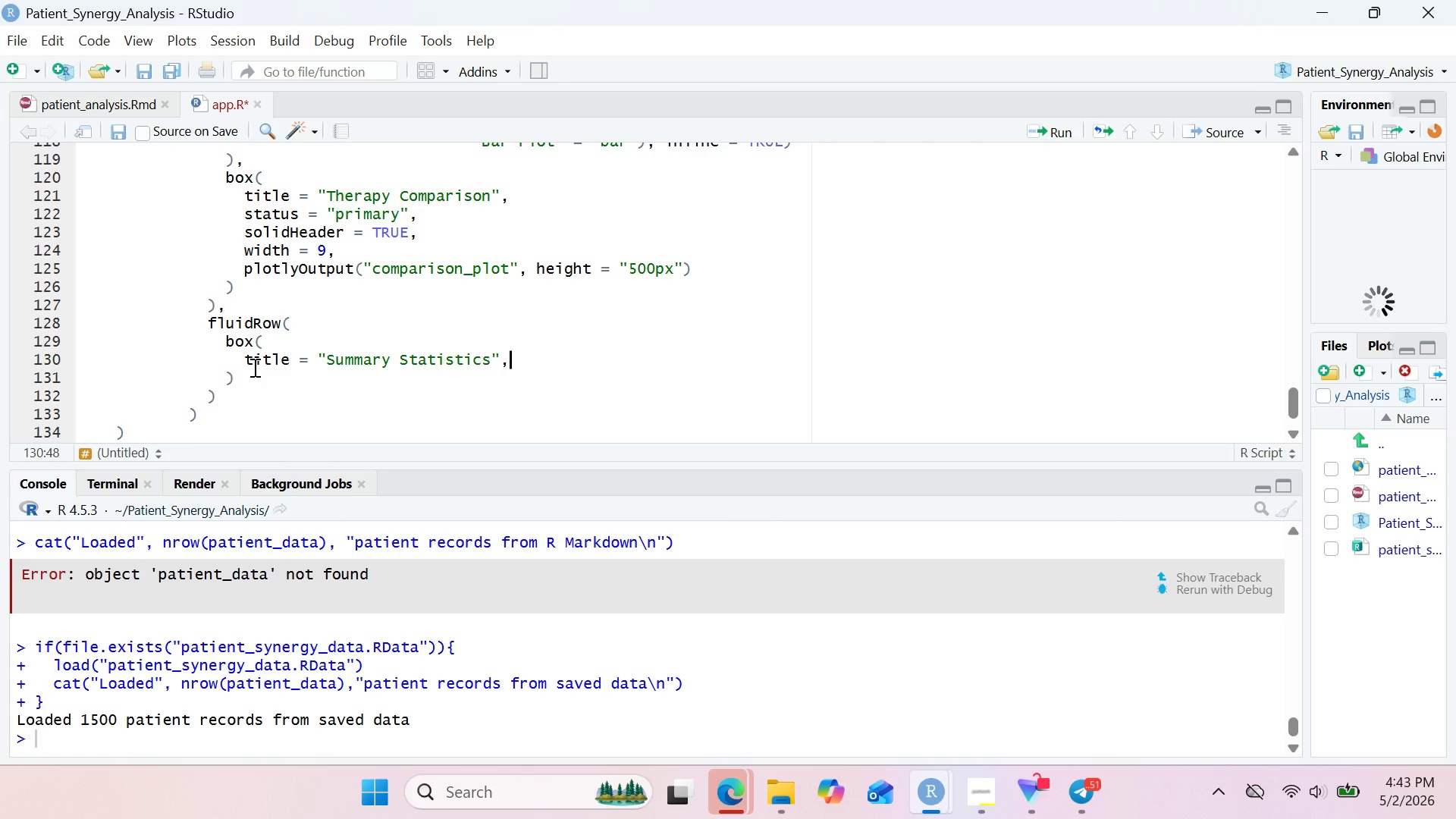 
key(Enter)
 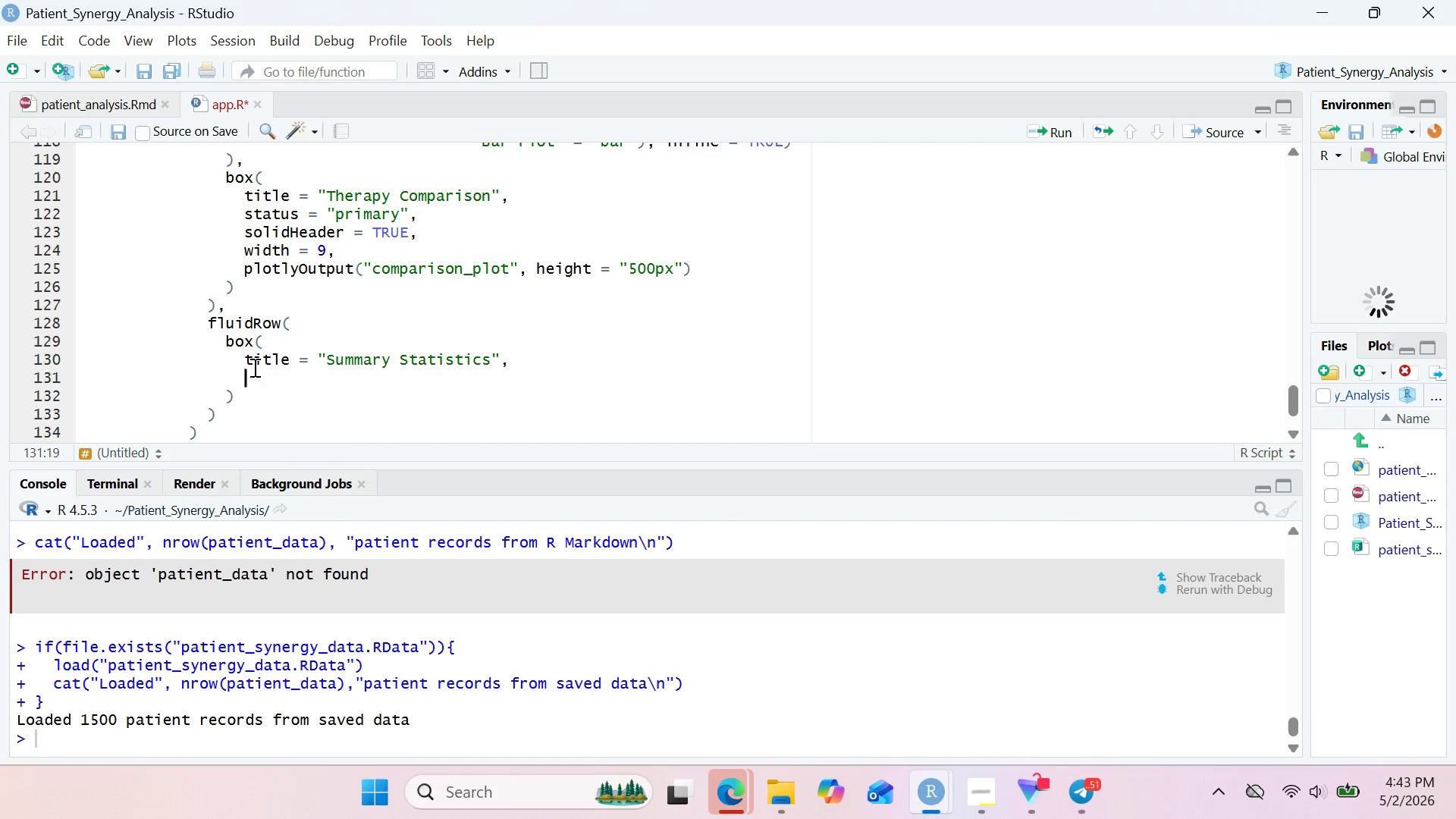 
type(status = 'info)
 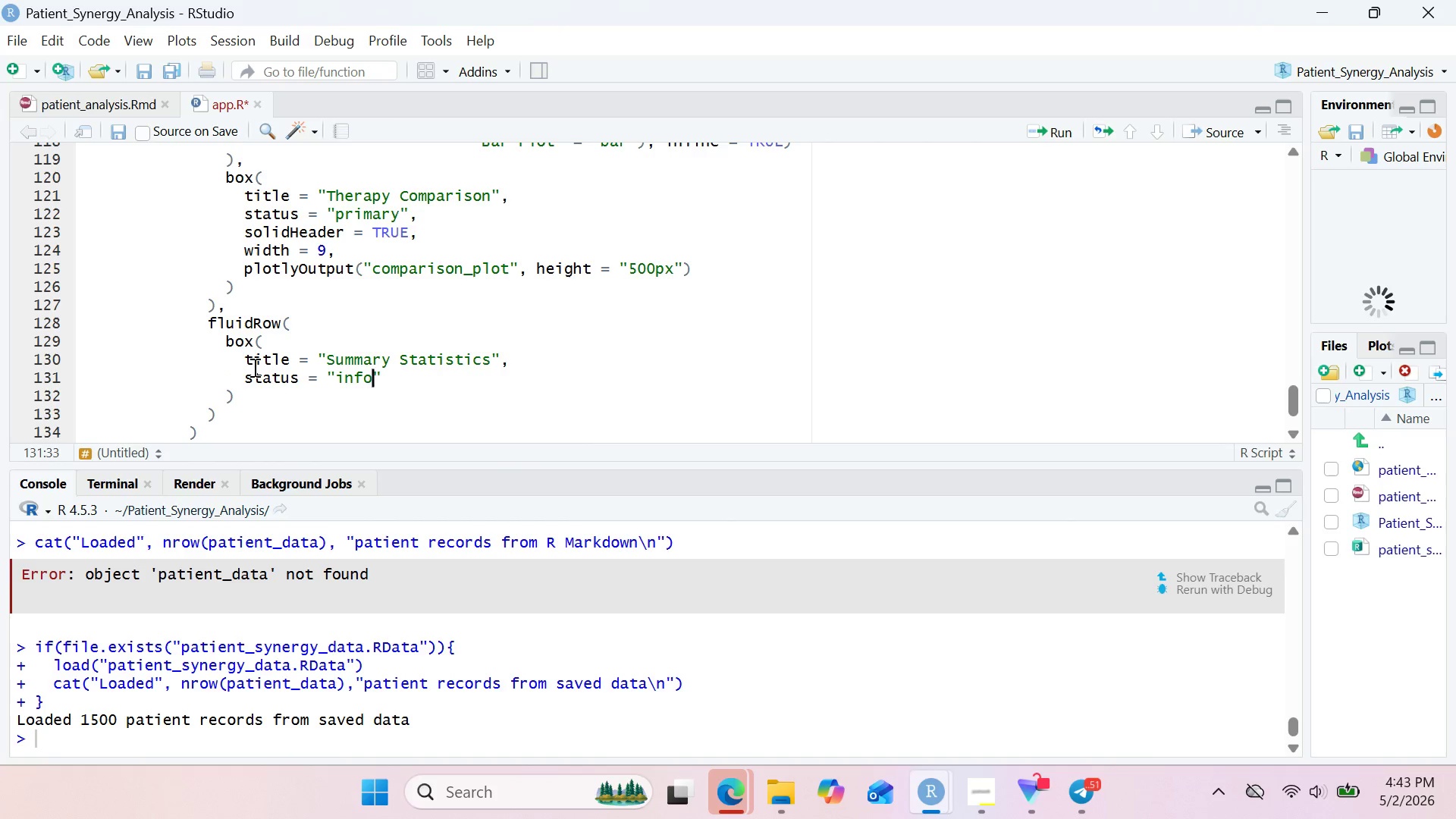 
key(ArrowRight)
 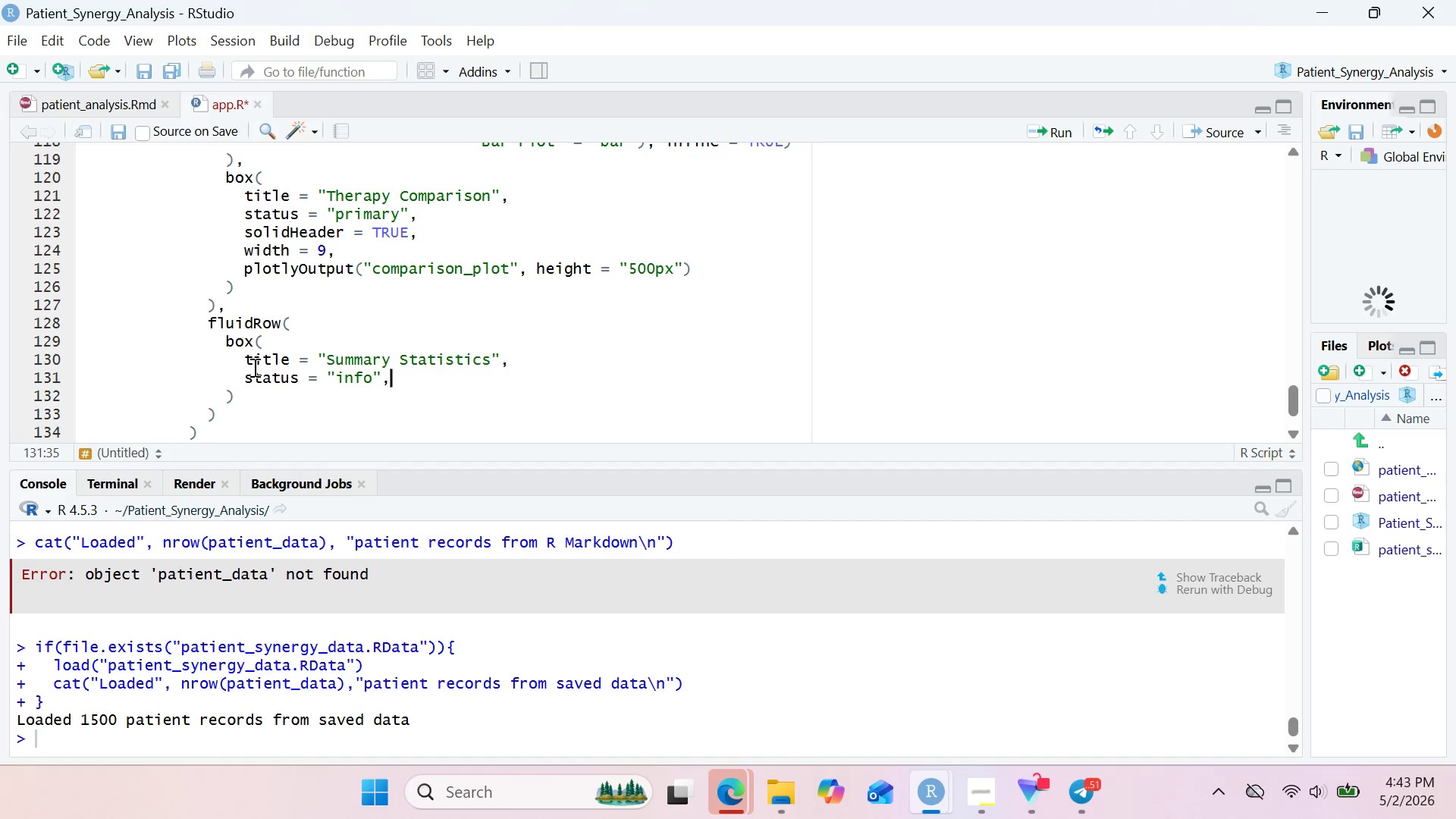 
key(Comma)
 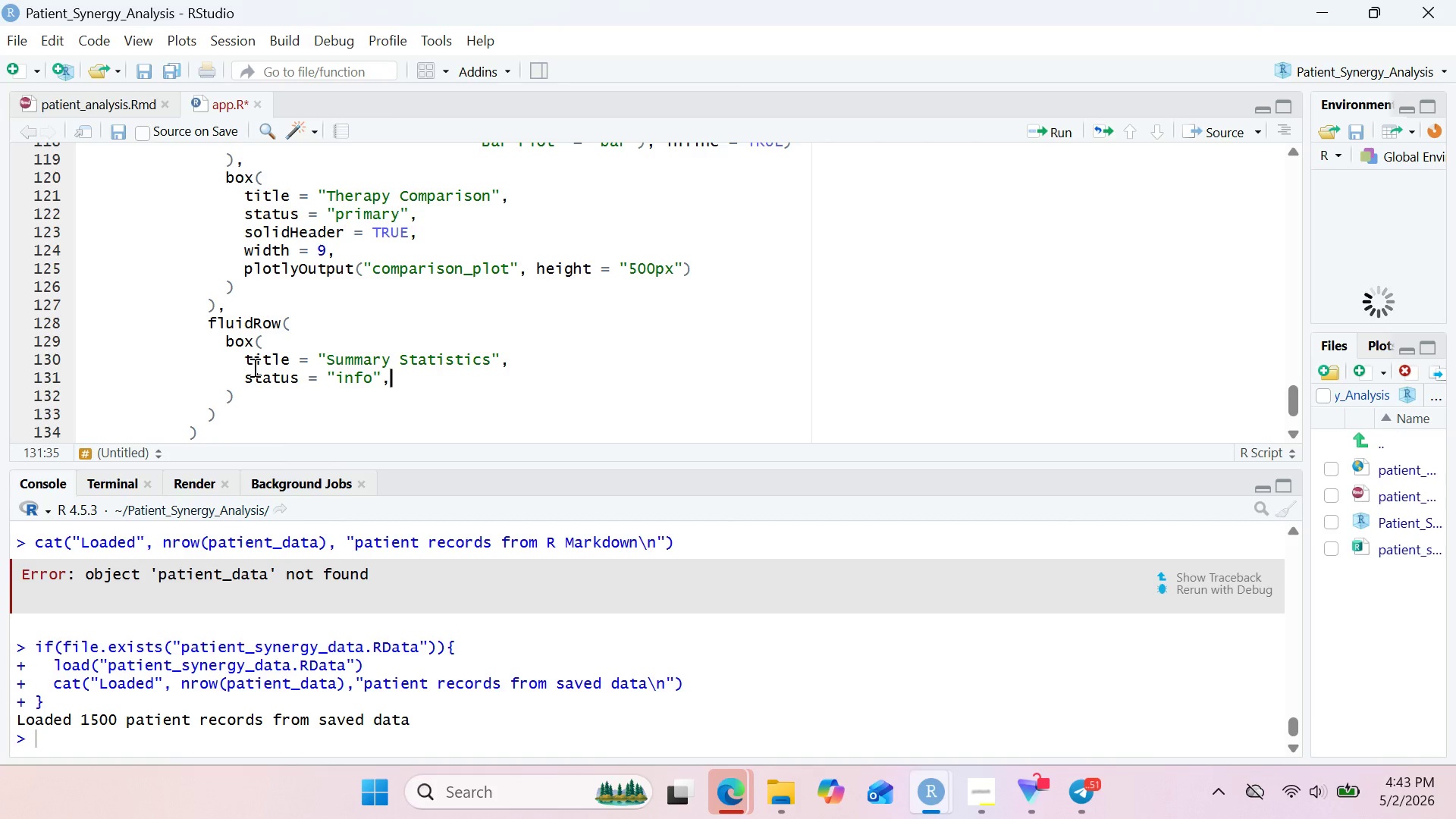 
key(Enter)
 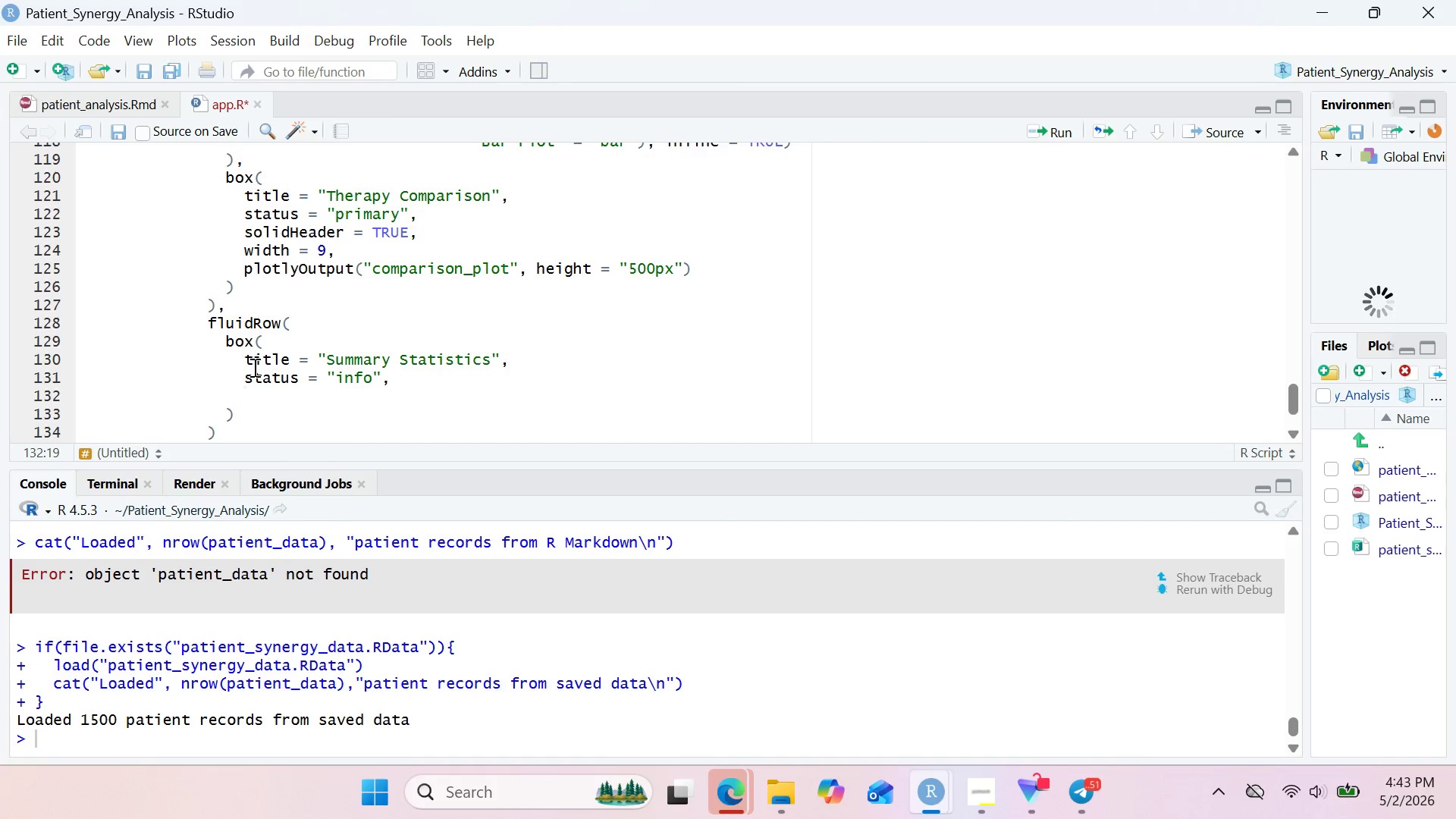 
wait(6.17)
 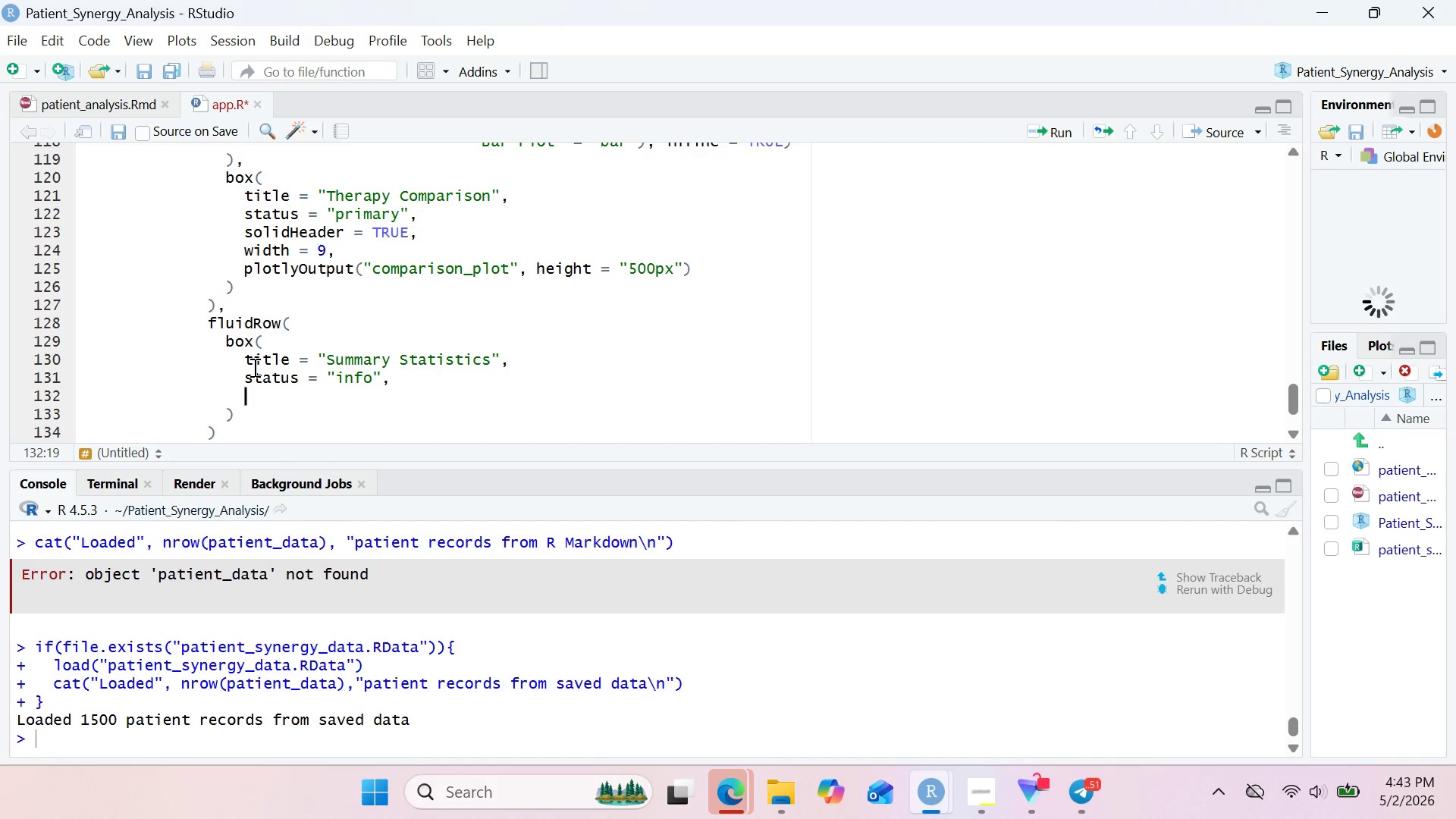 
type(solider)
key(Backspace)
 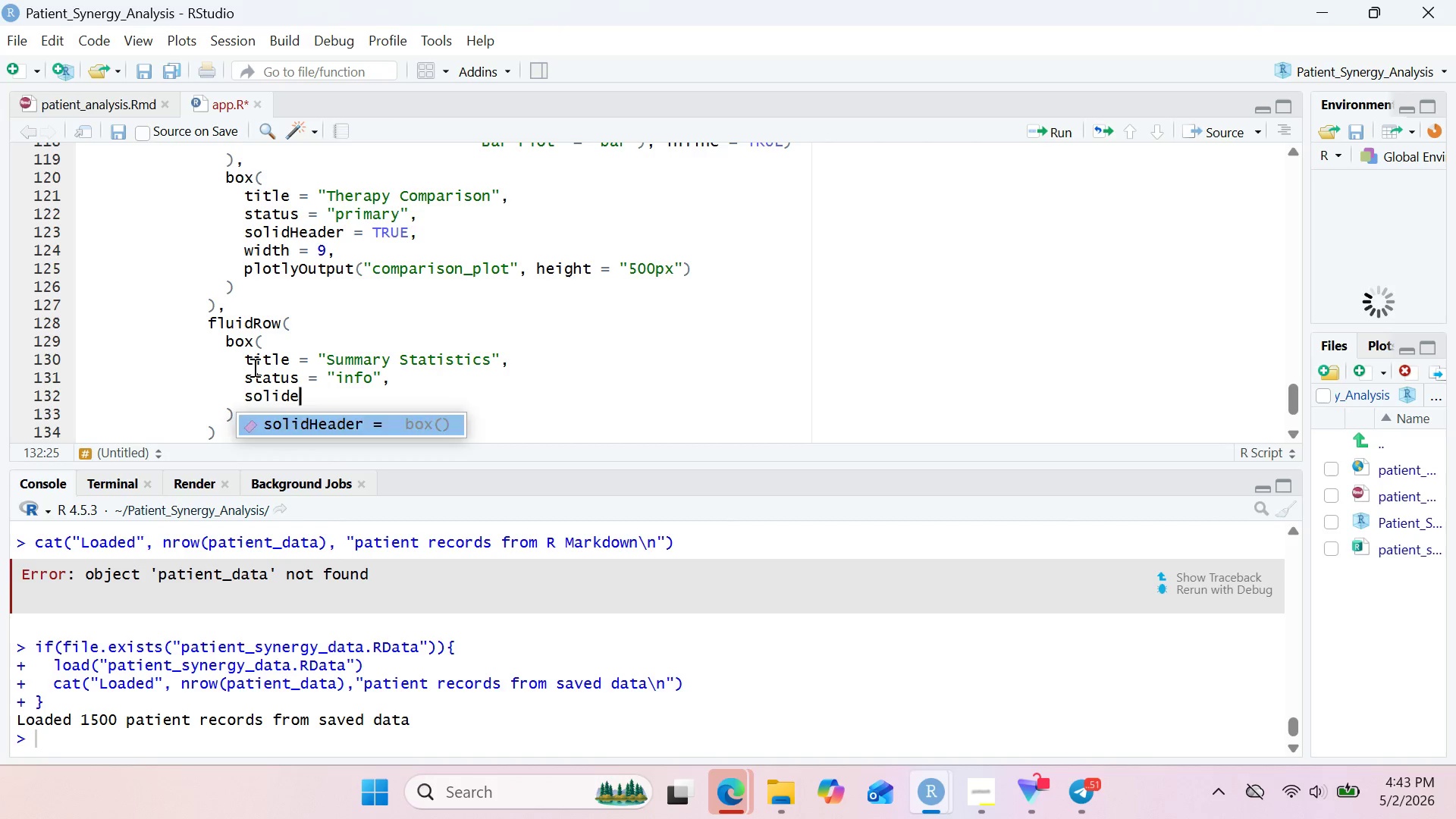 
key(Enter)
 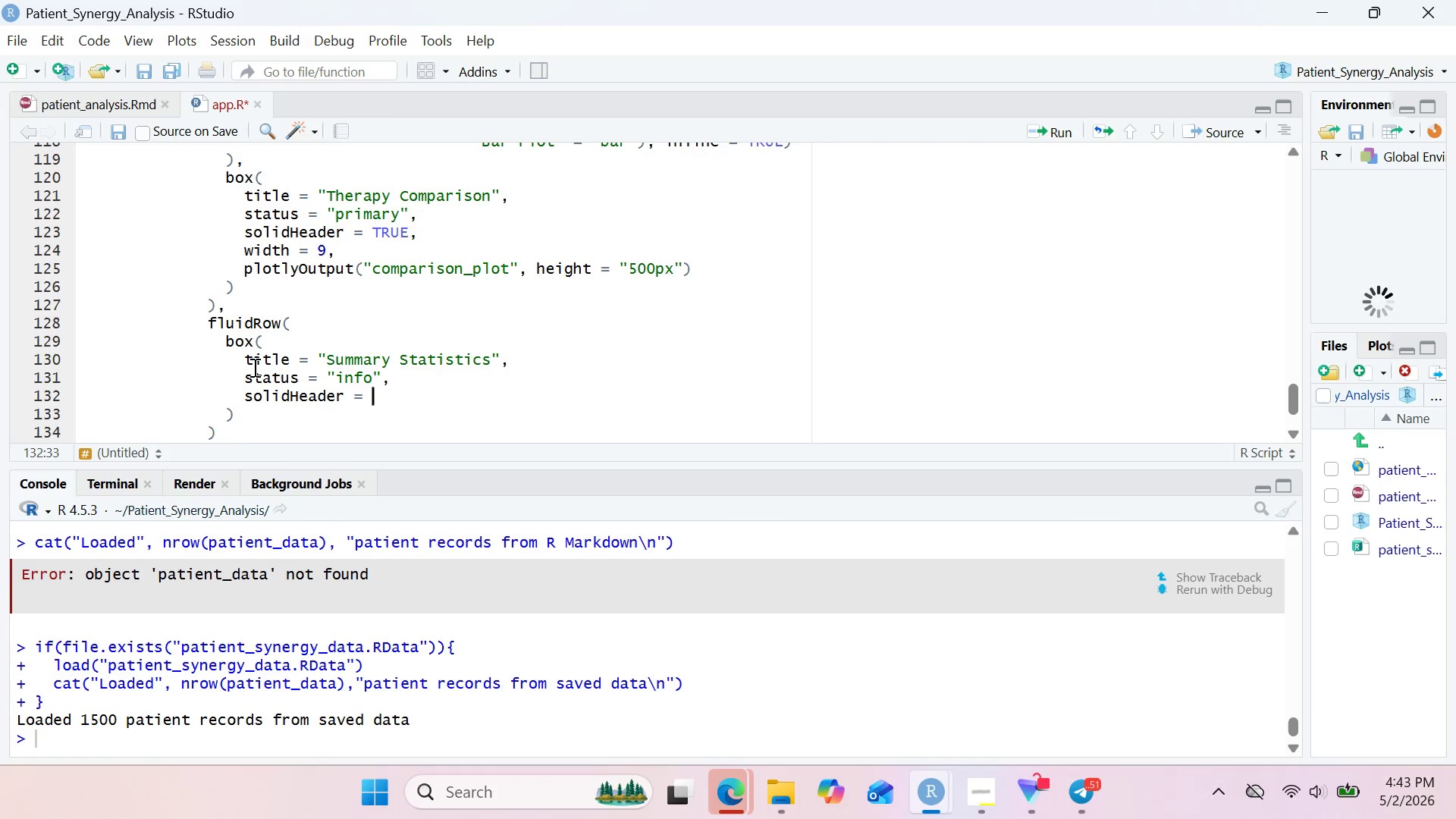 
type(TU)
key(Backspace)
type(RUE,)
 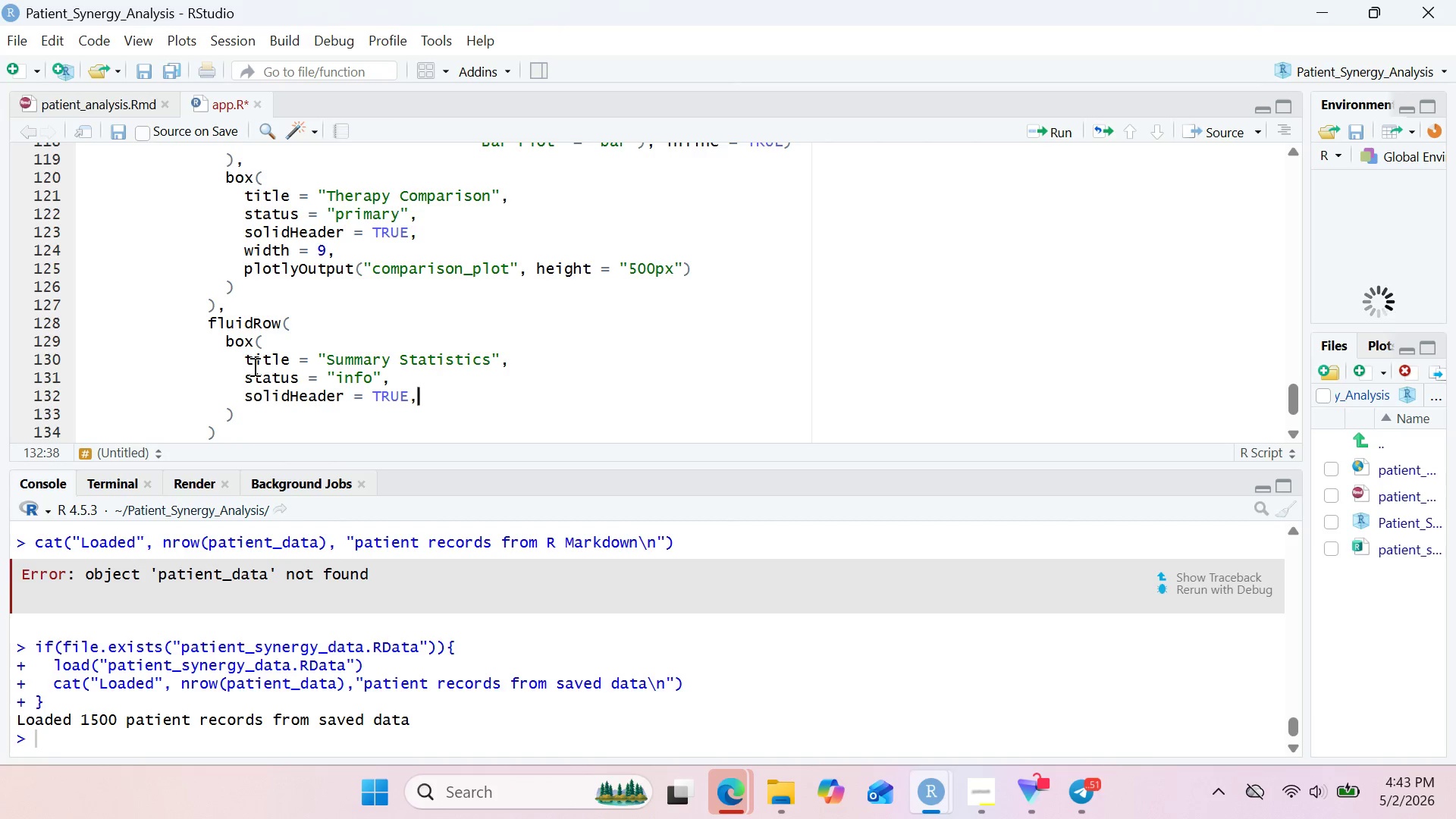 
wait(44.81)
 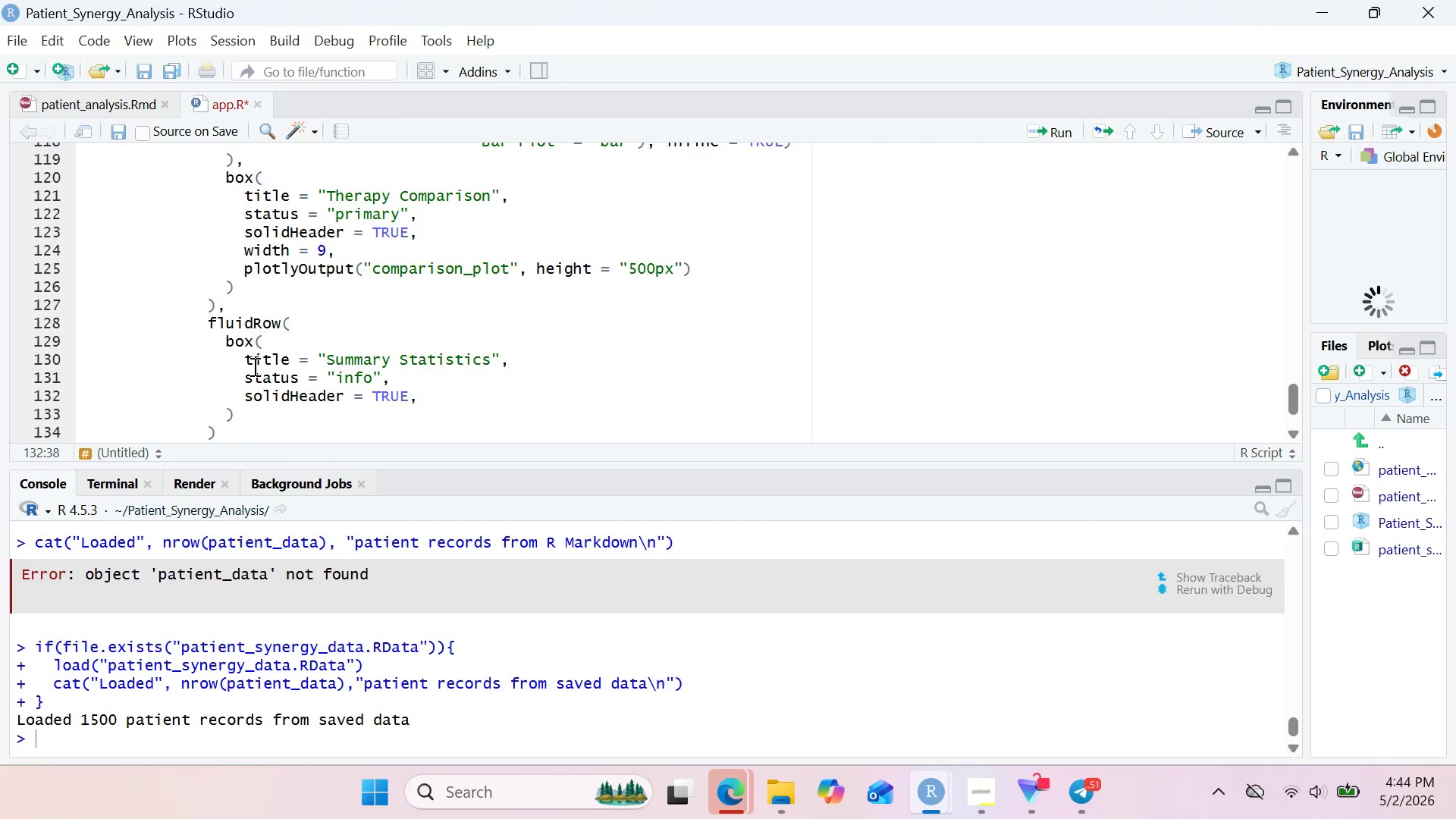 
key(Enter)
 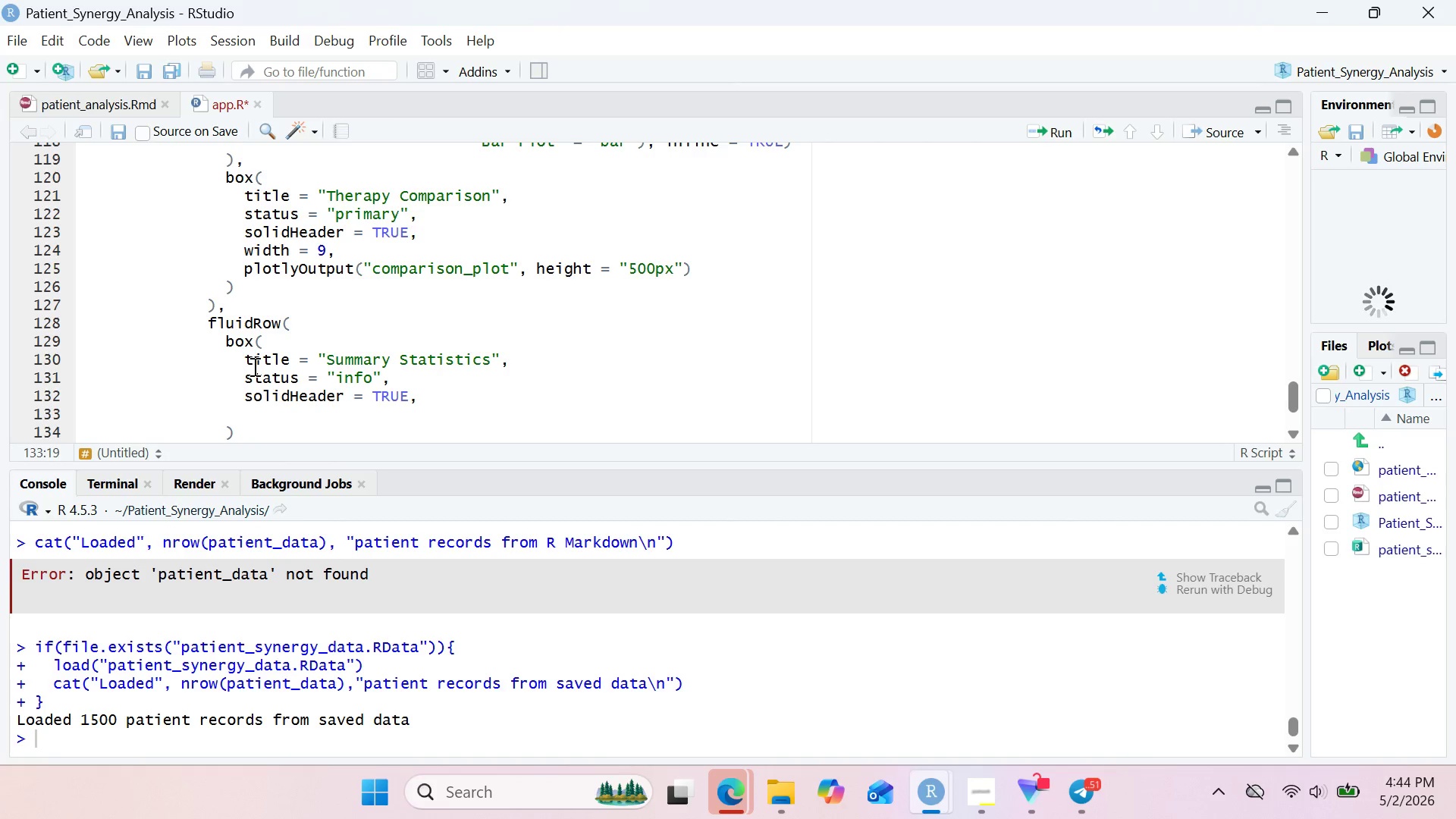 
type(width = 12,)
 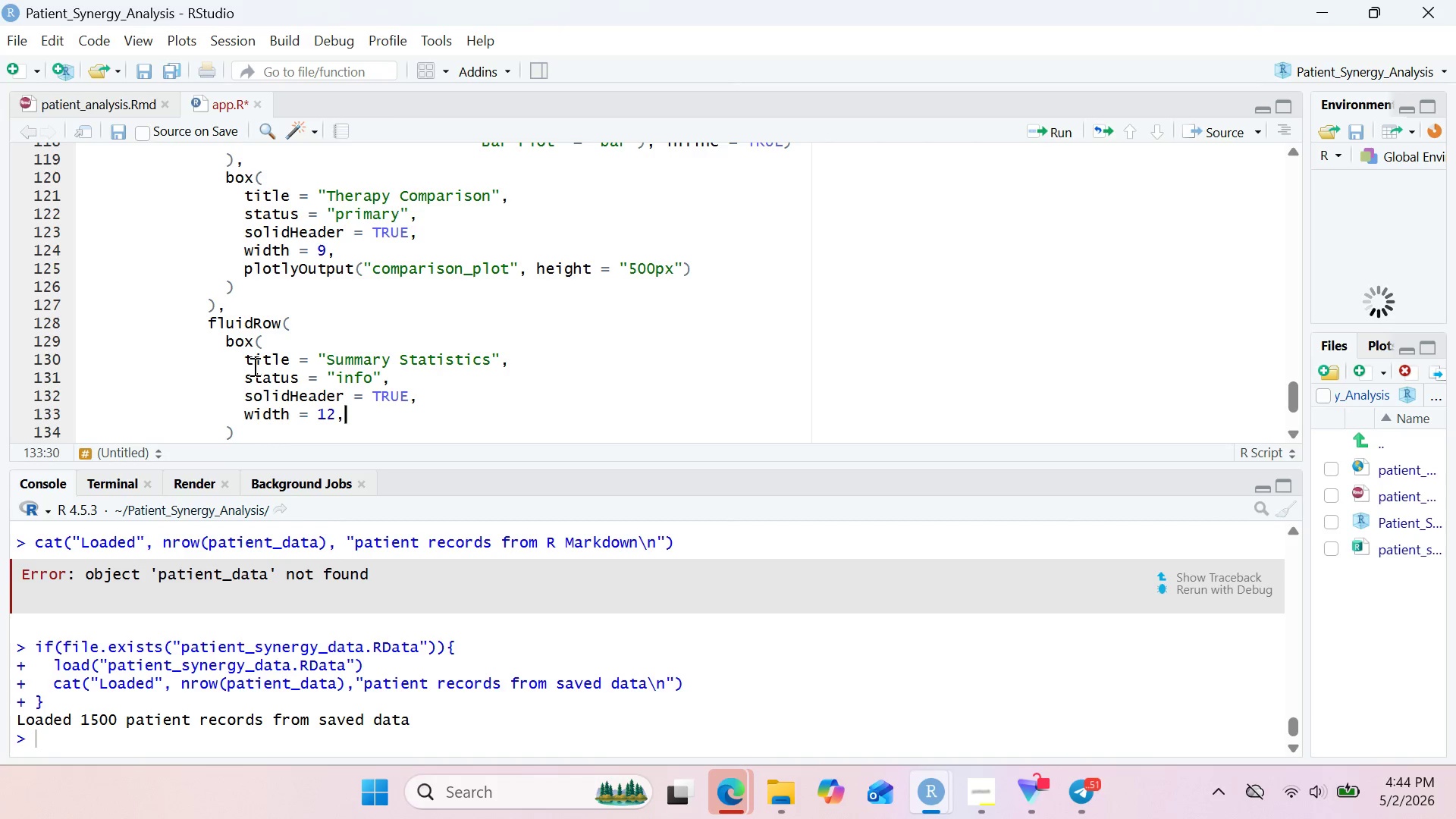 
key(Enter)
 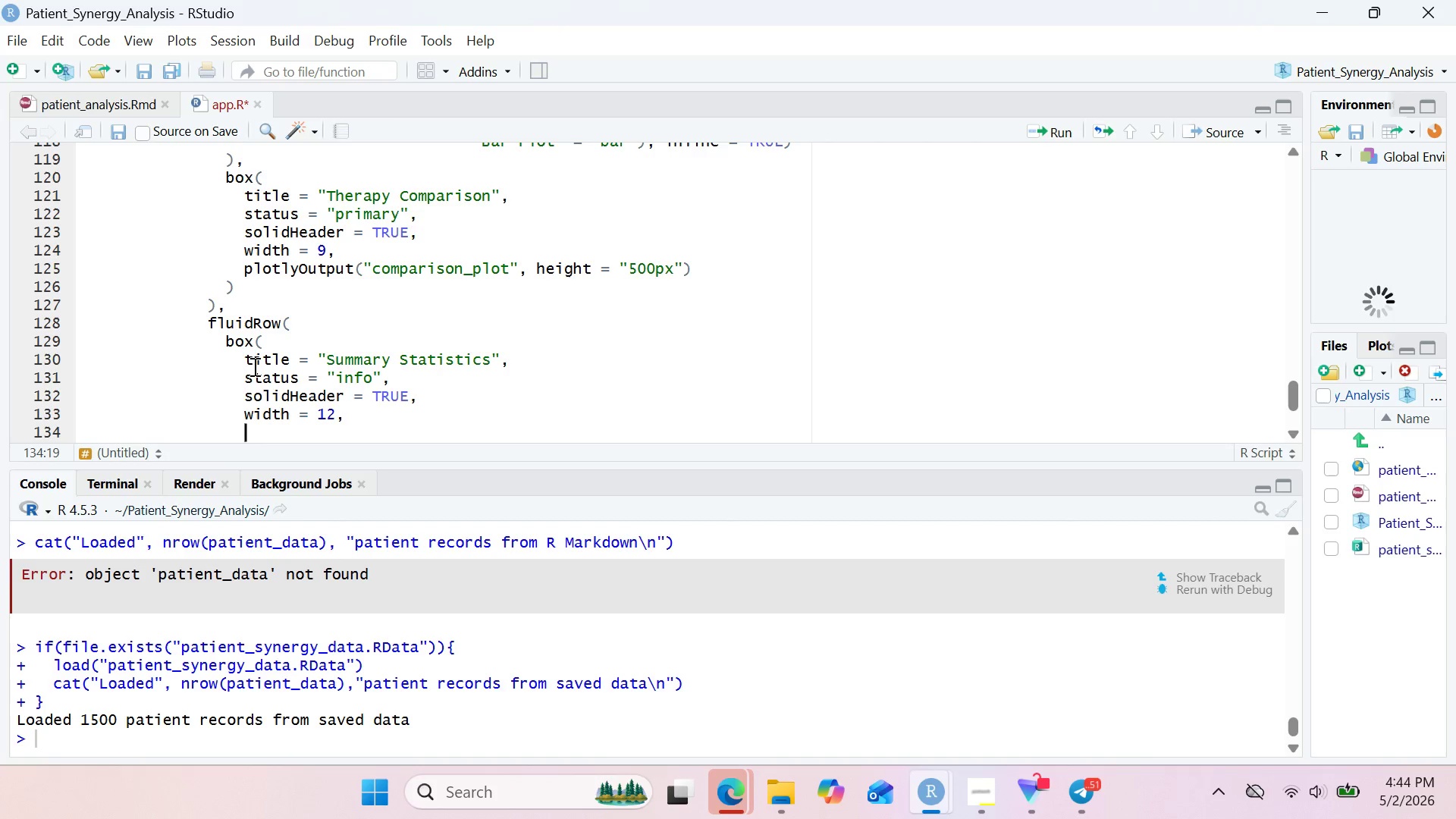 
wait(10.19)
 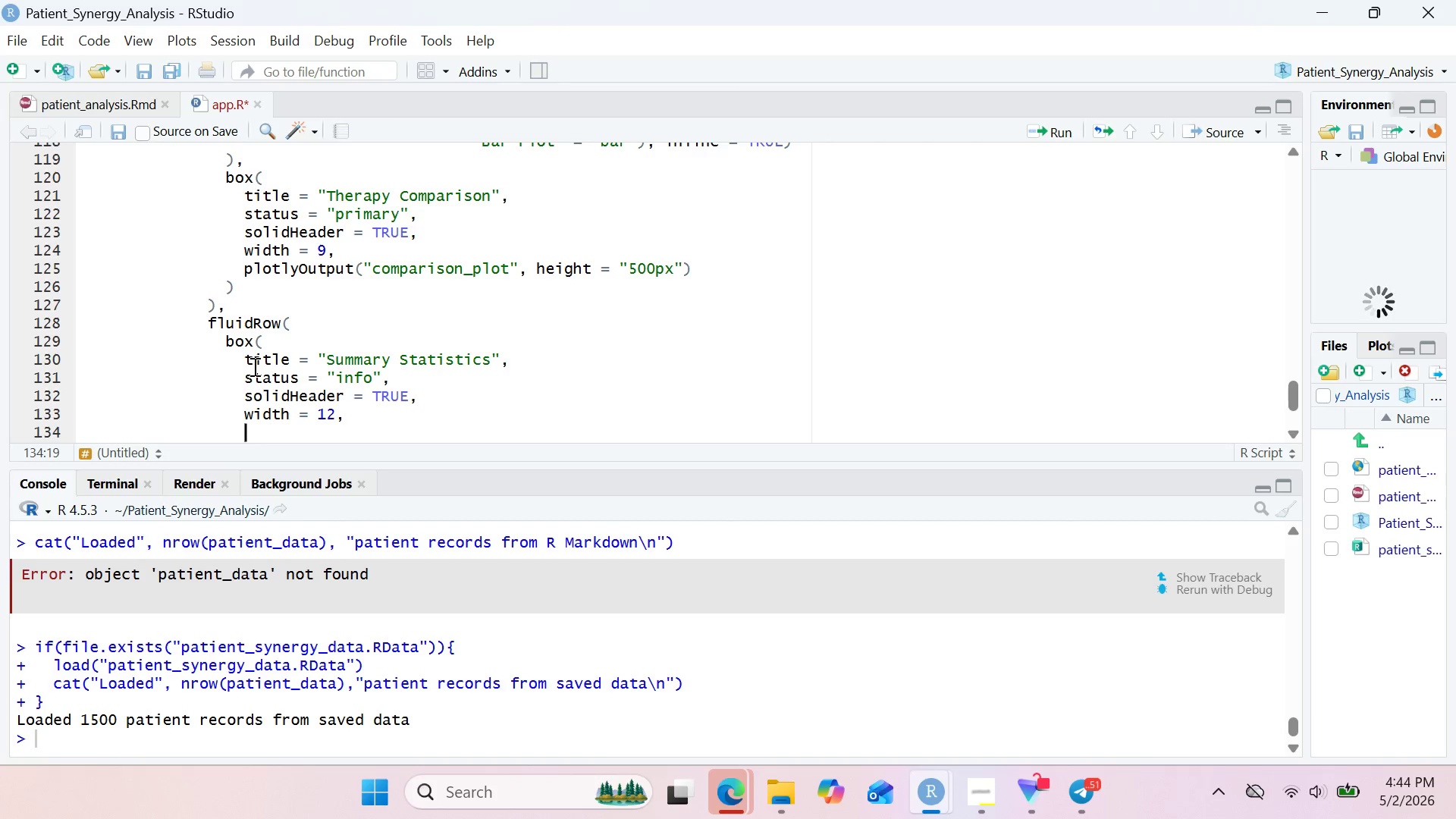 
type(DTOutput("summary_stats_table)
 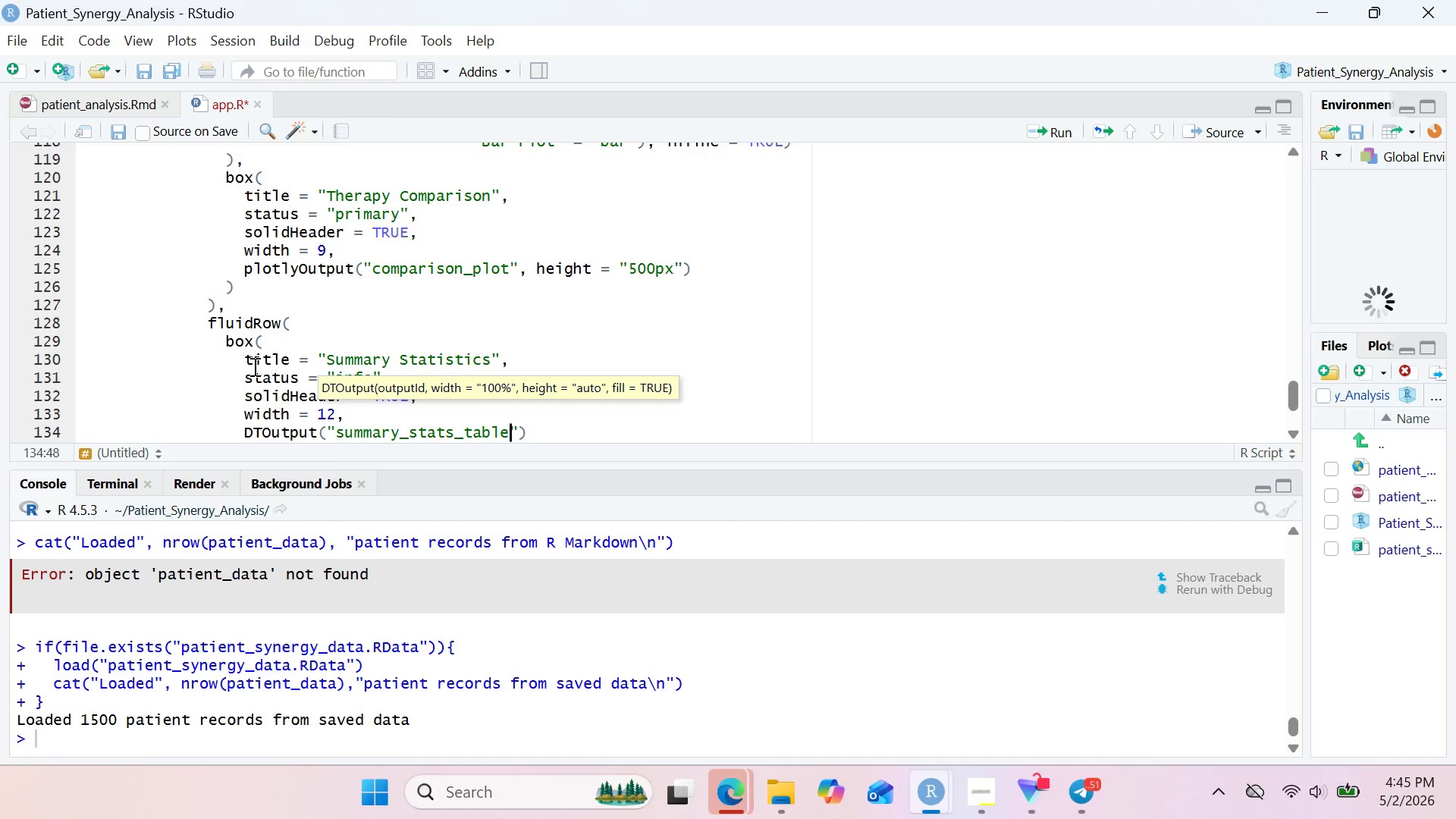 
left_click([229, 376])
 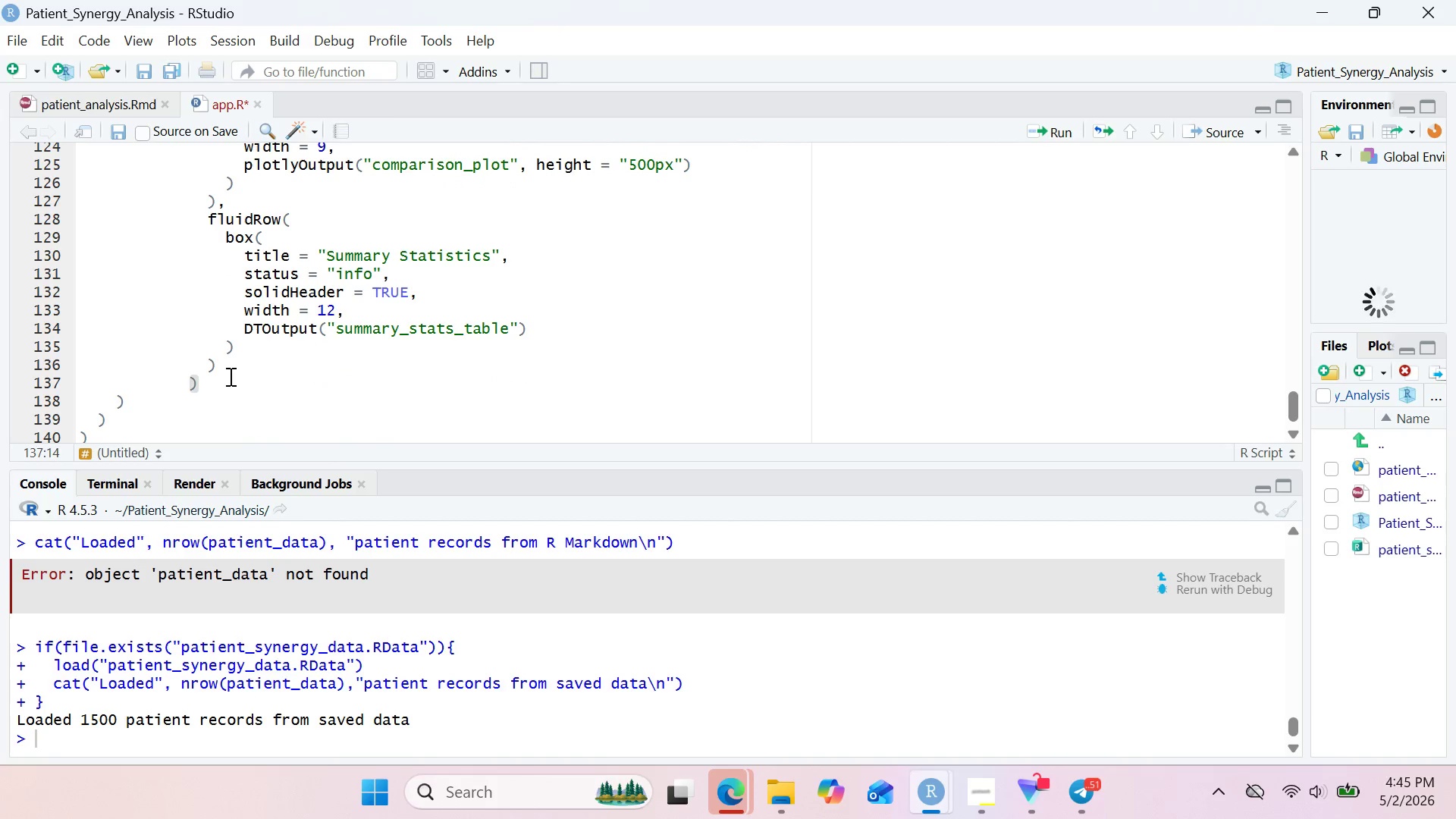 
key(Comma)
 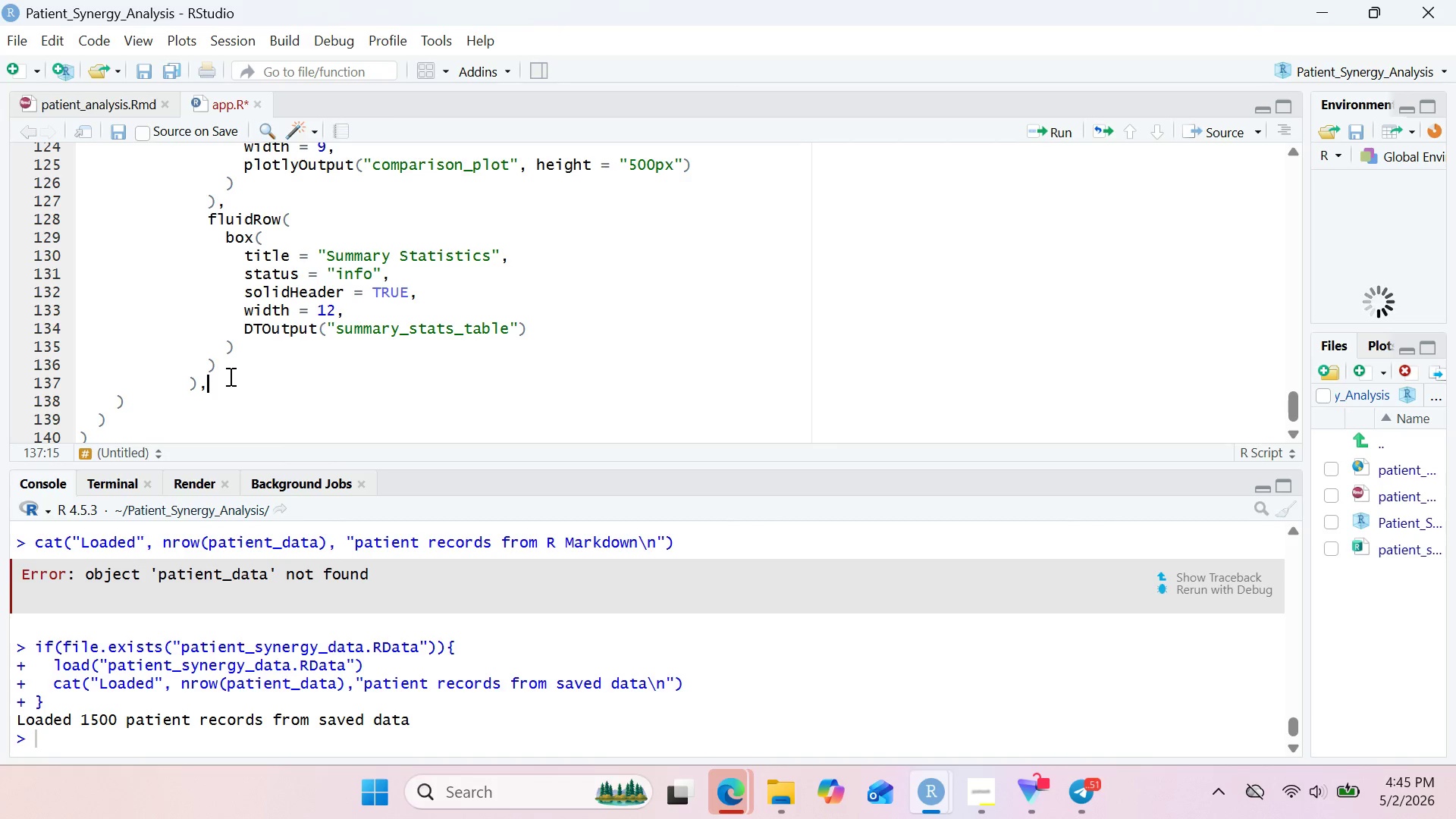 
key(Enter)
 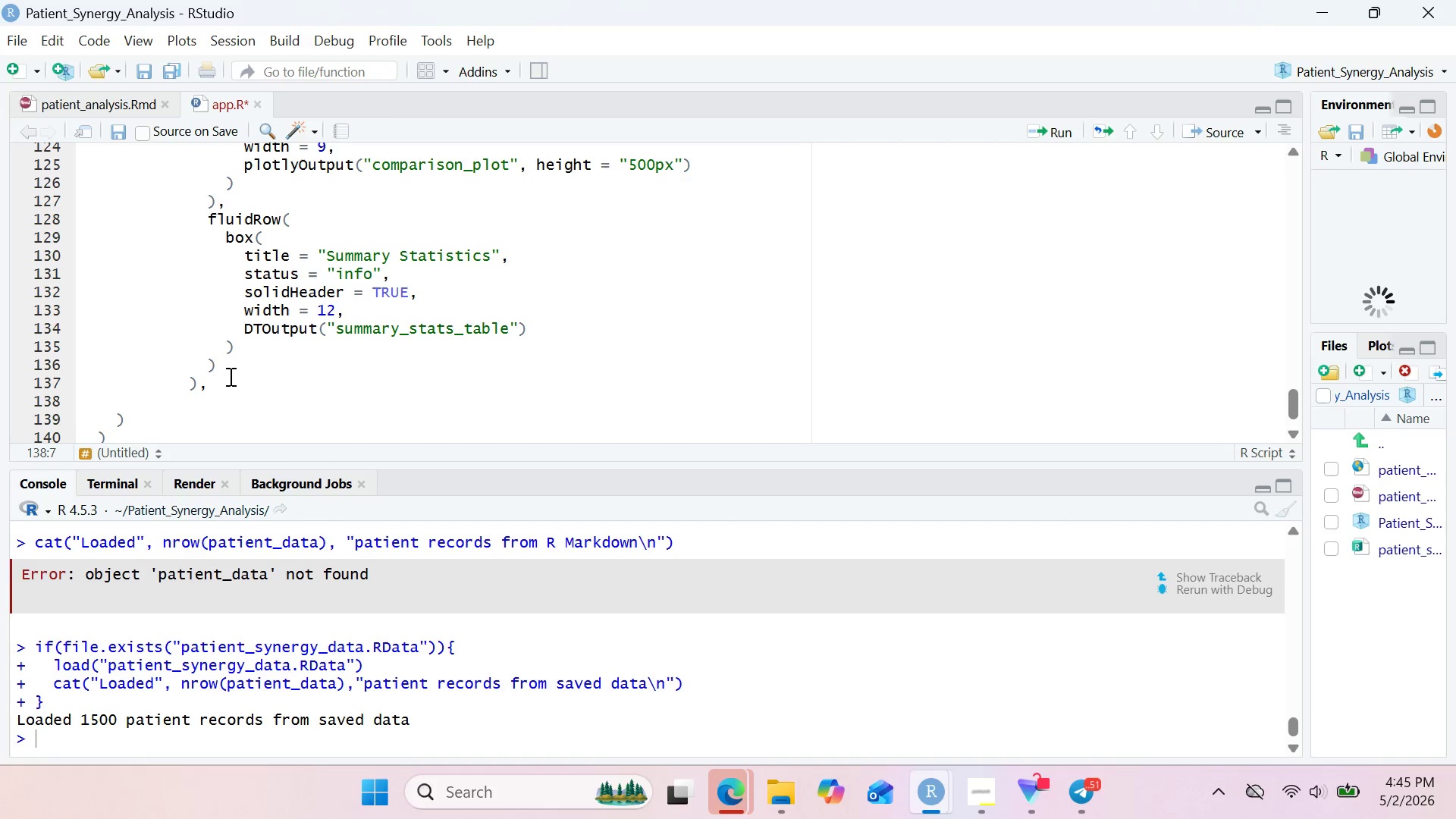 
type(# Synergy Heatmap Tab)
 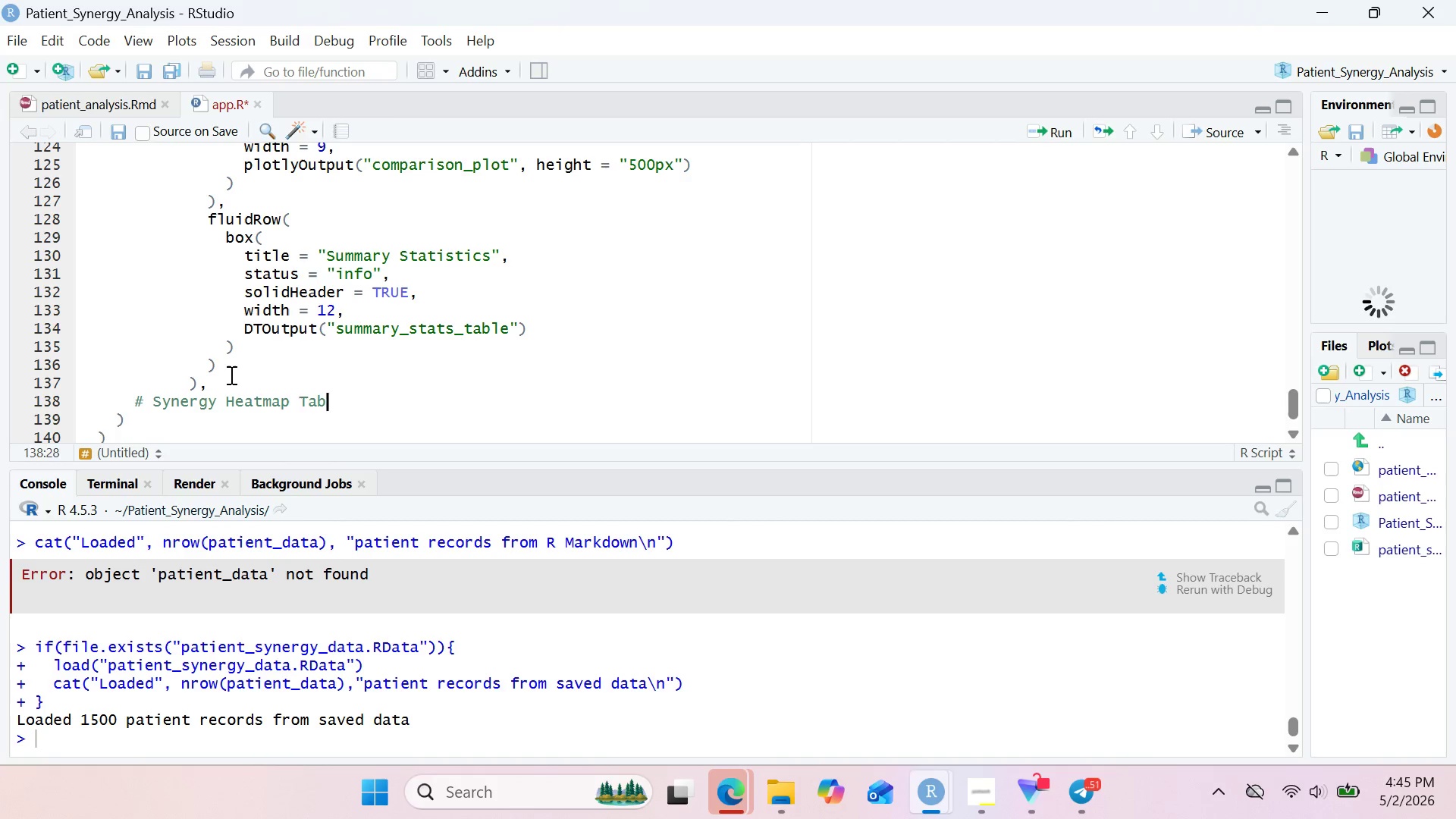 
key(Enter)
 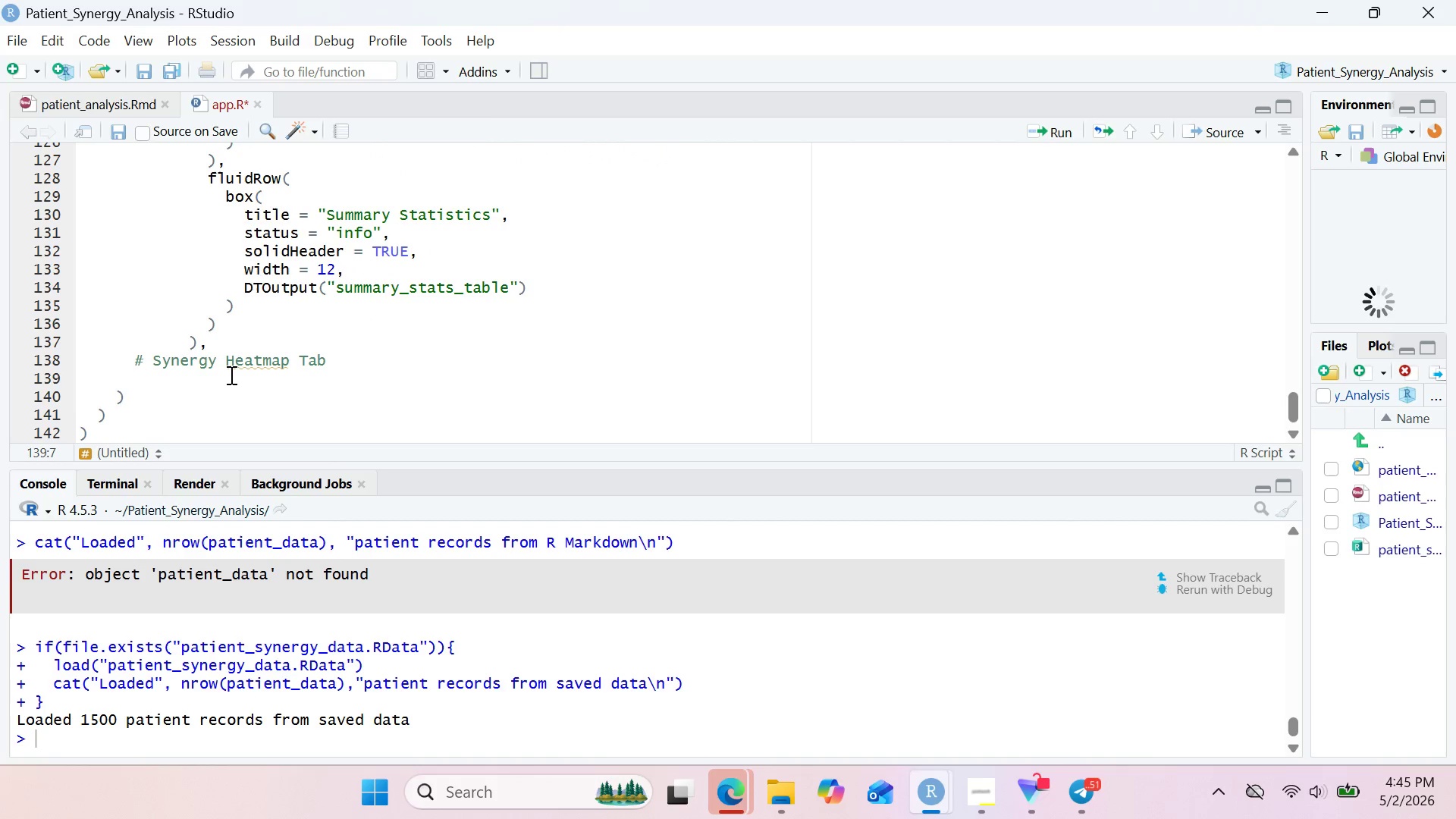 
wait(8.67)
 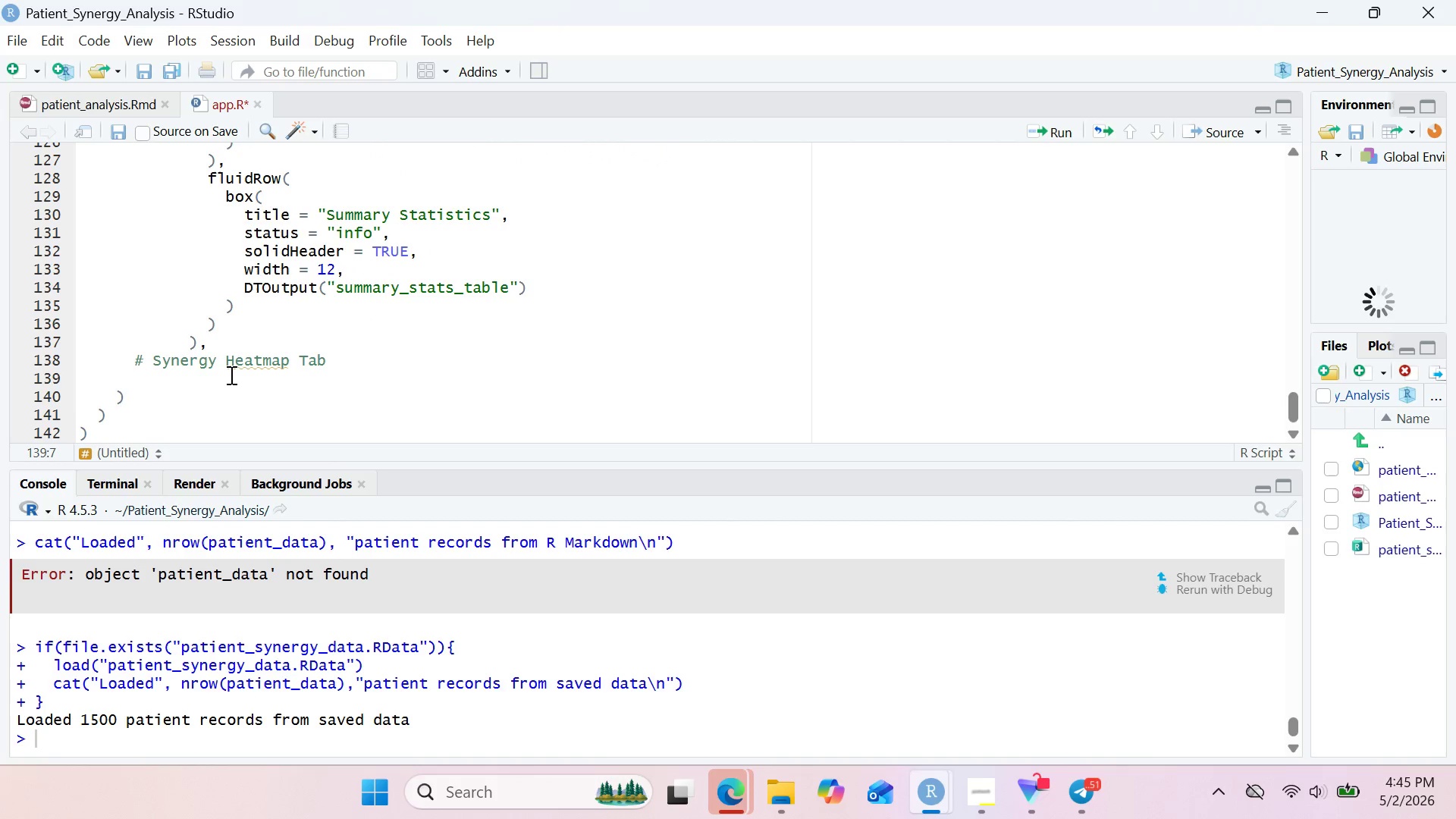 
type(tabI)
 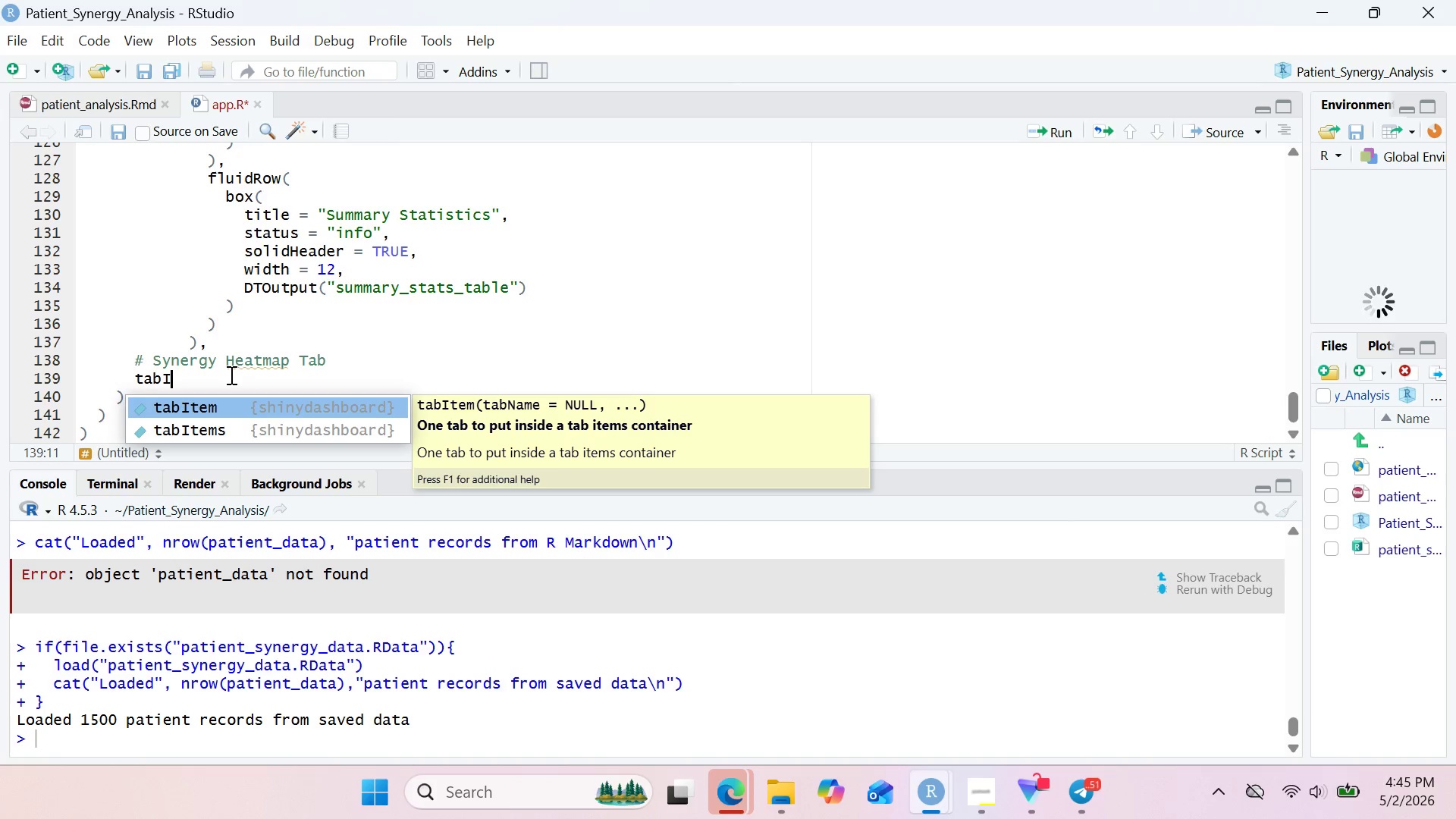 
key(Enter)
 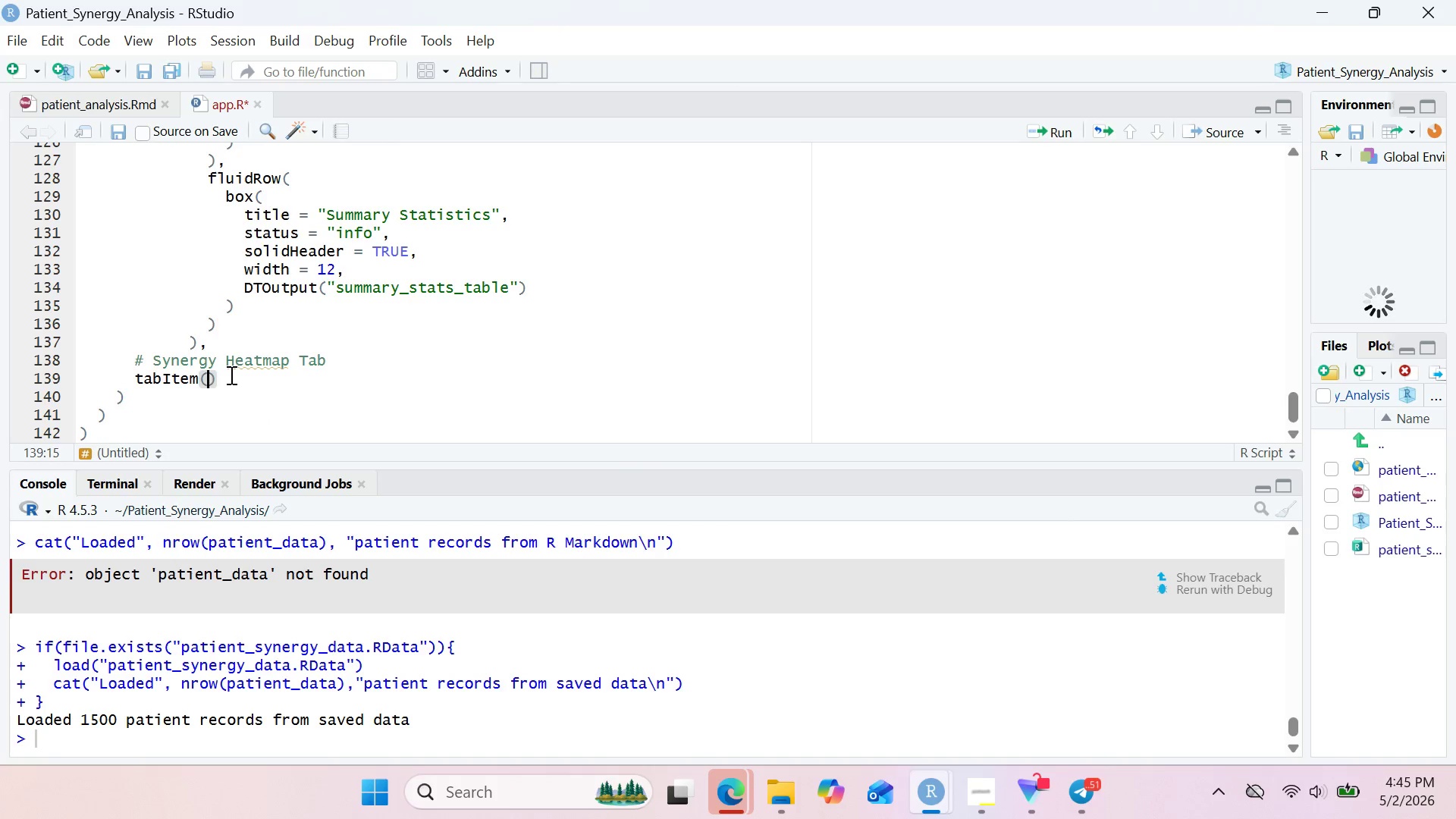 
type(tabName)
 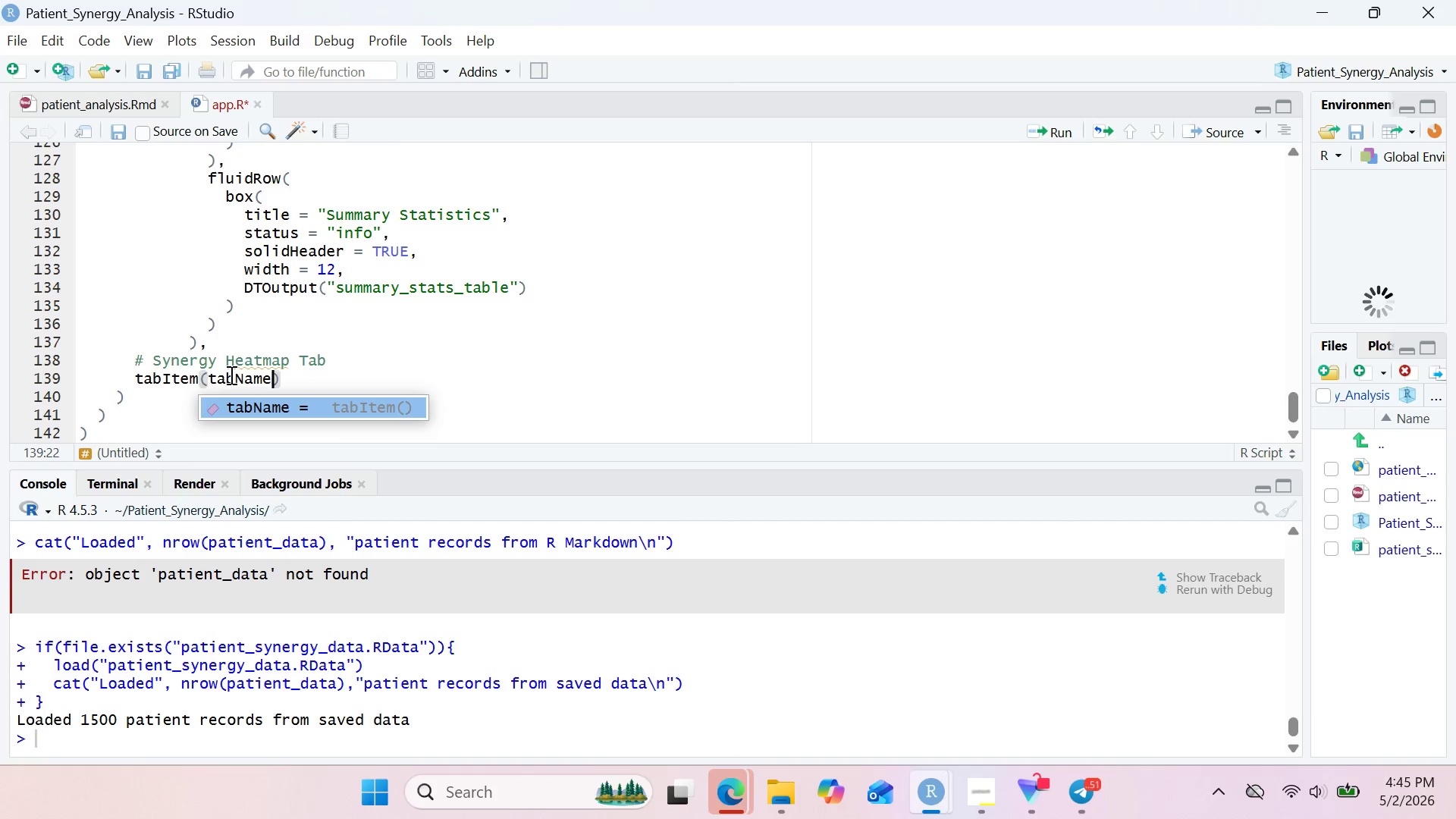 
key(Enter)
 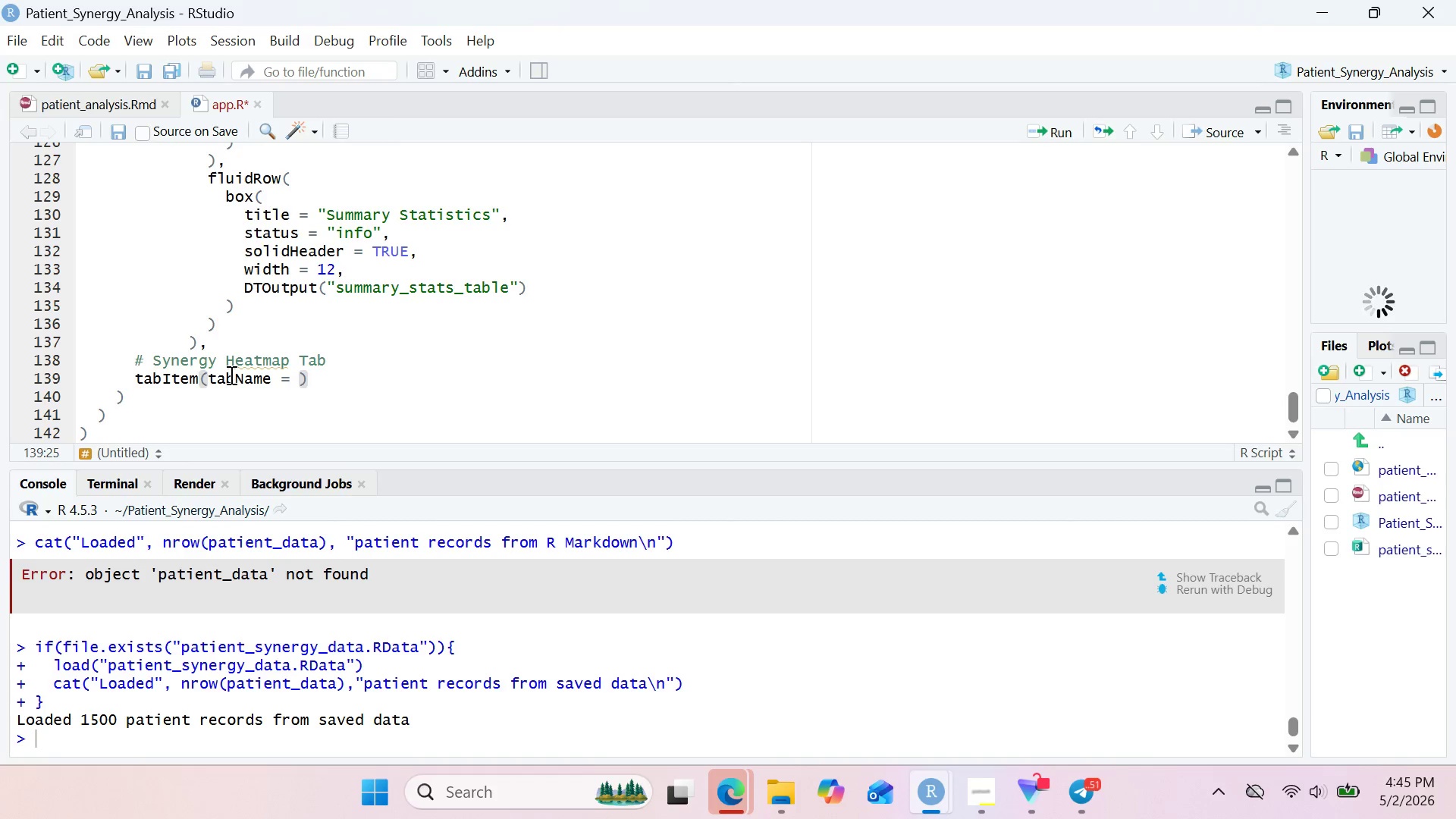 
type("heatmap)
 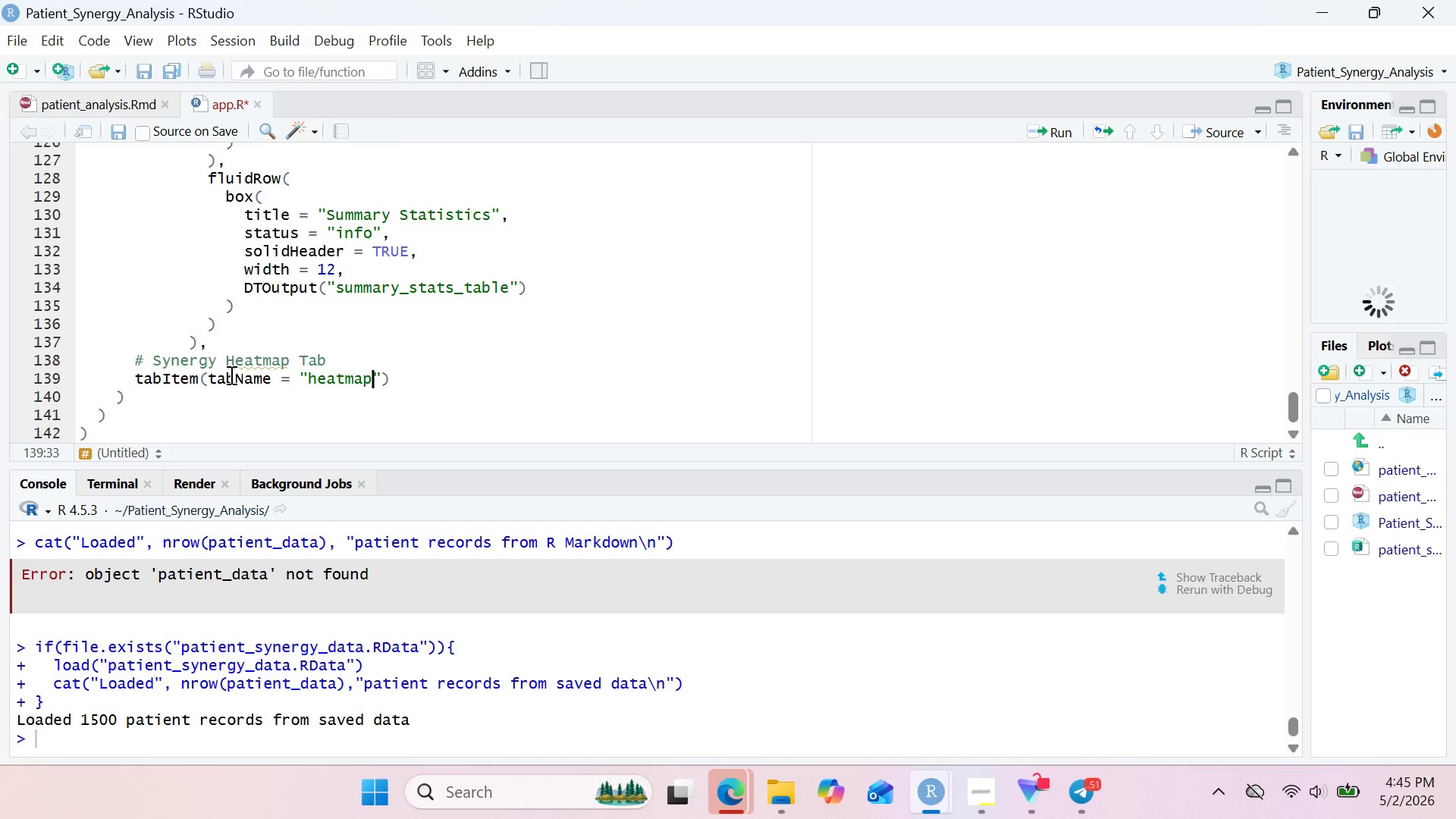 
key(ArrowRight)
 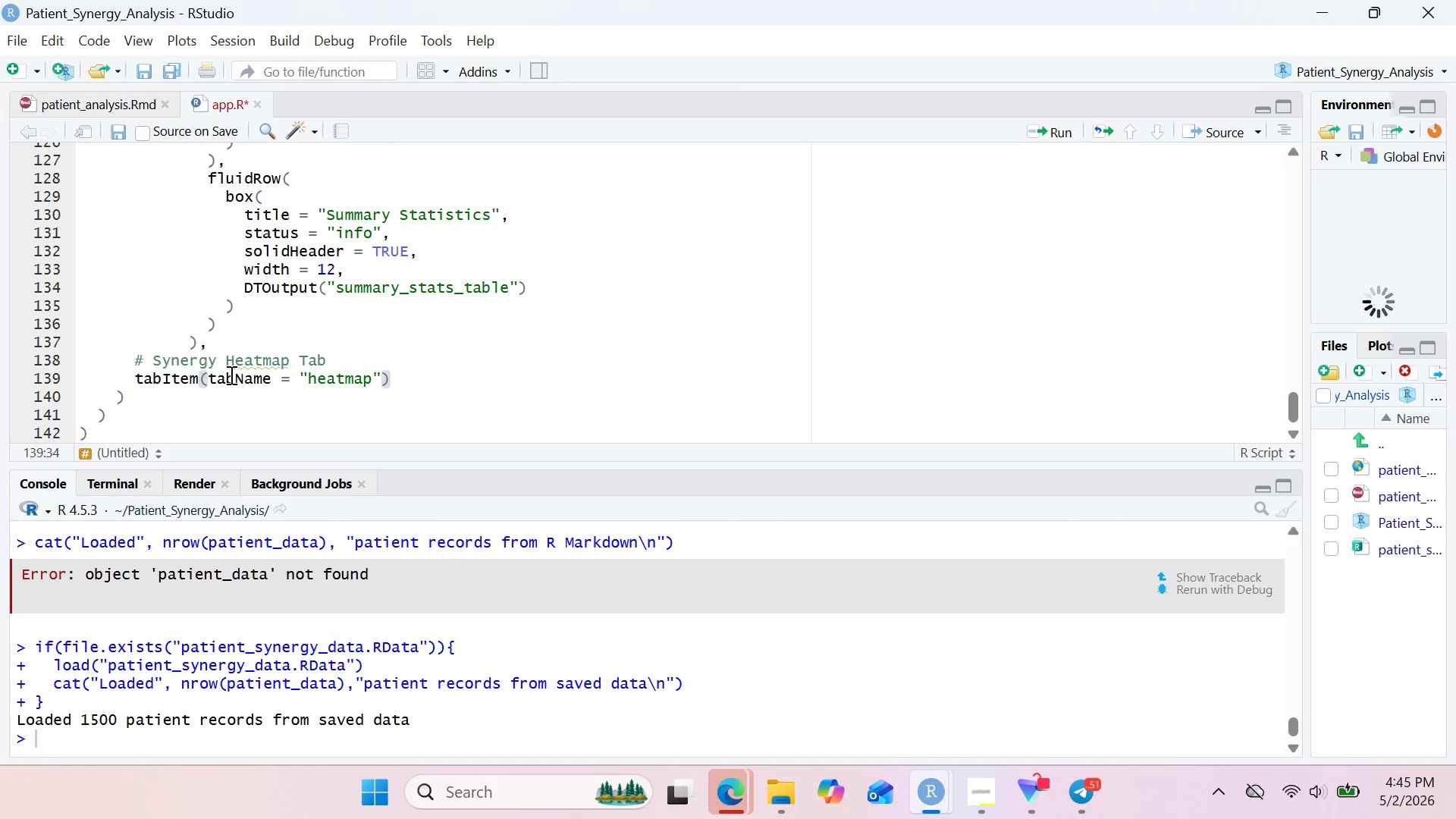 
key(Comma)
 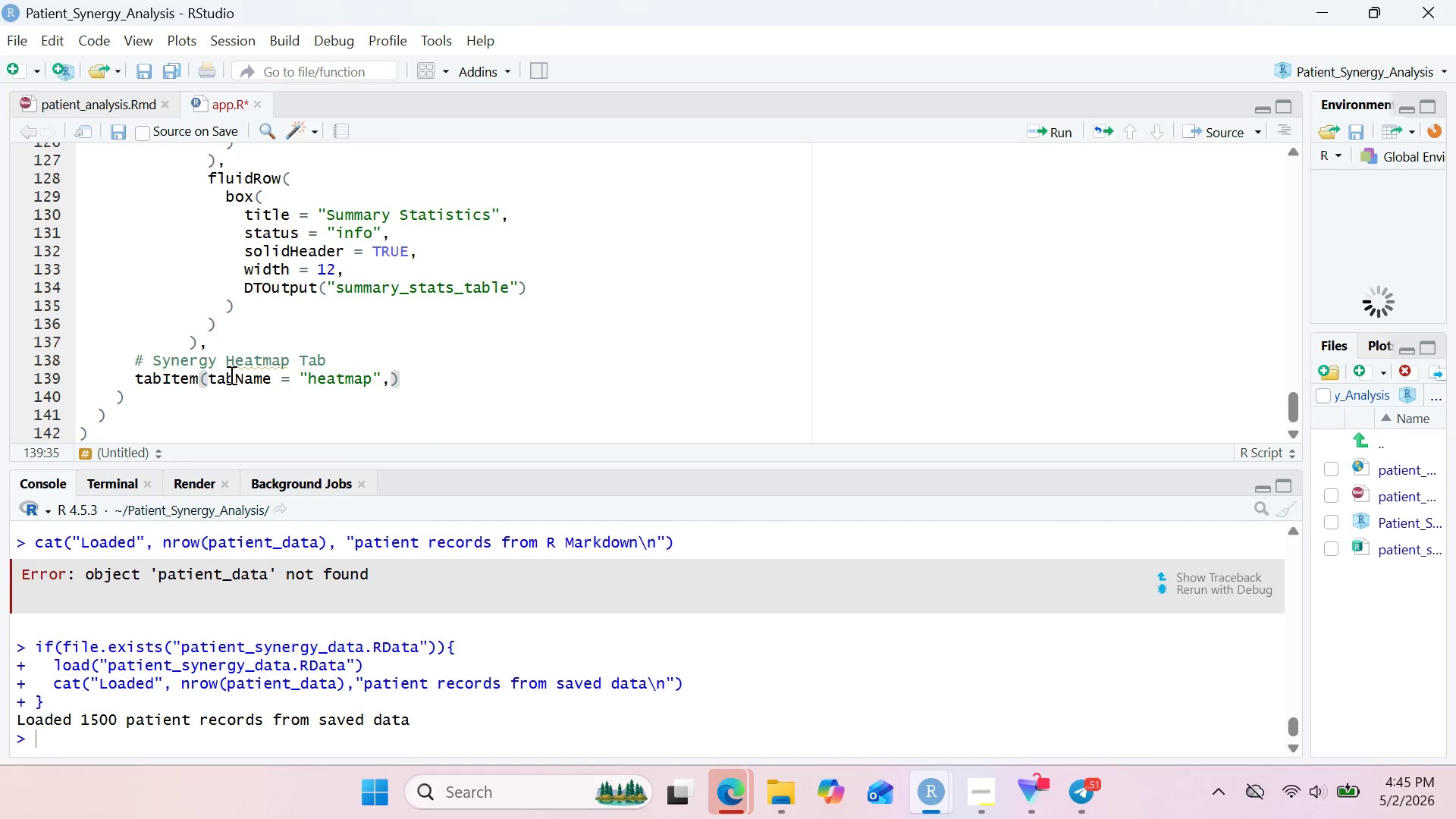 
key(Enter)
 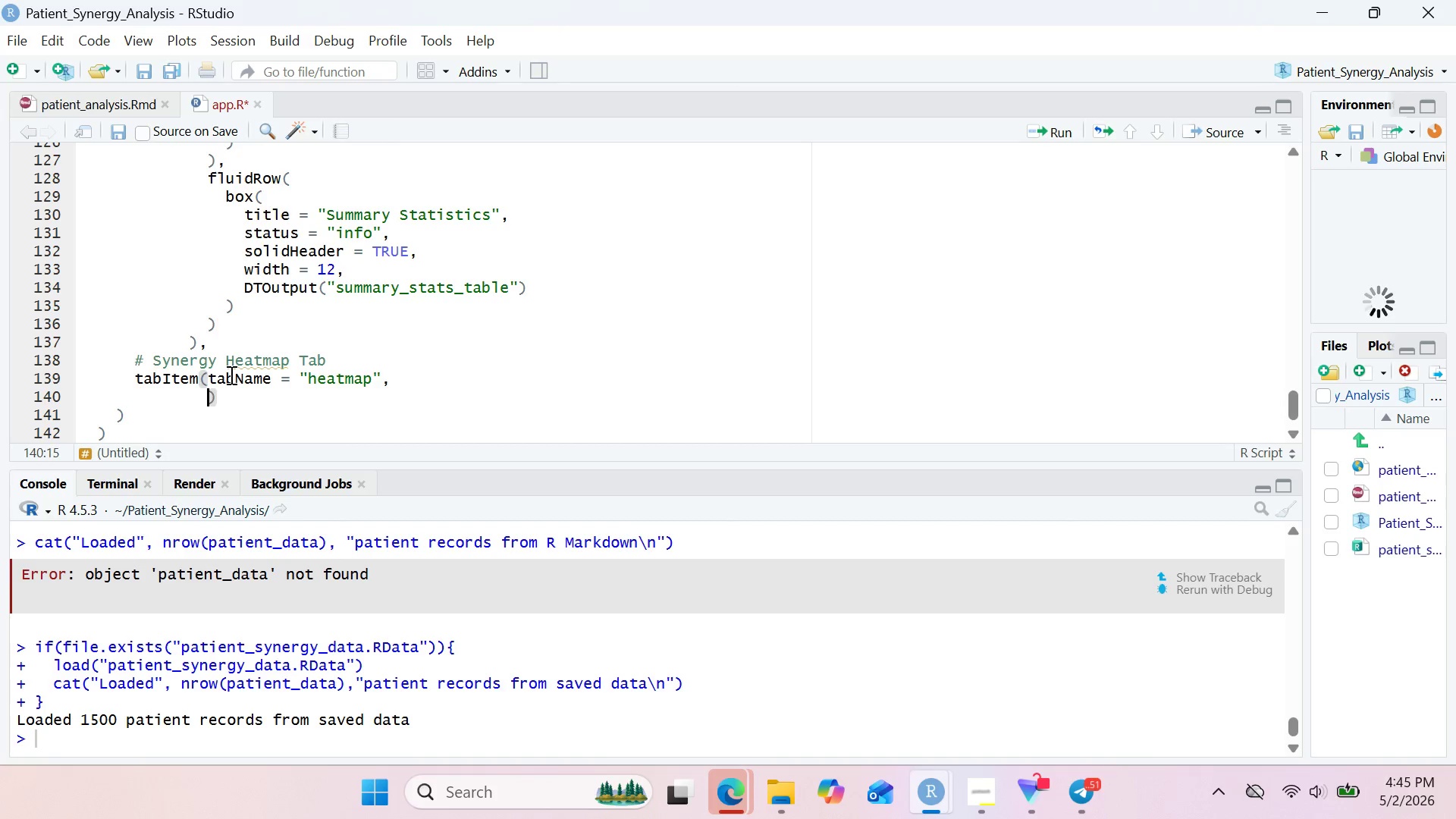 
type(fluid)
 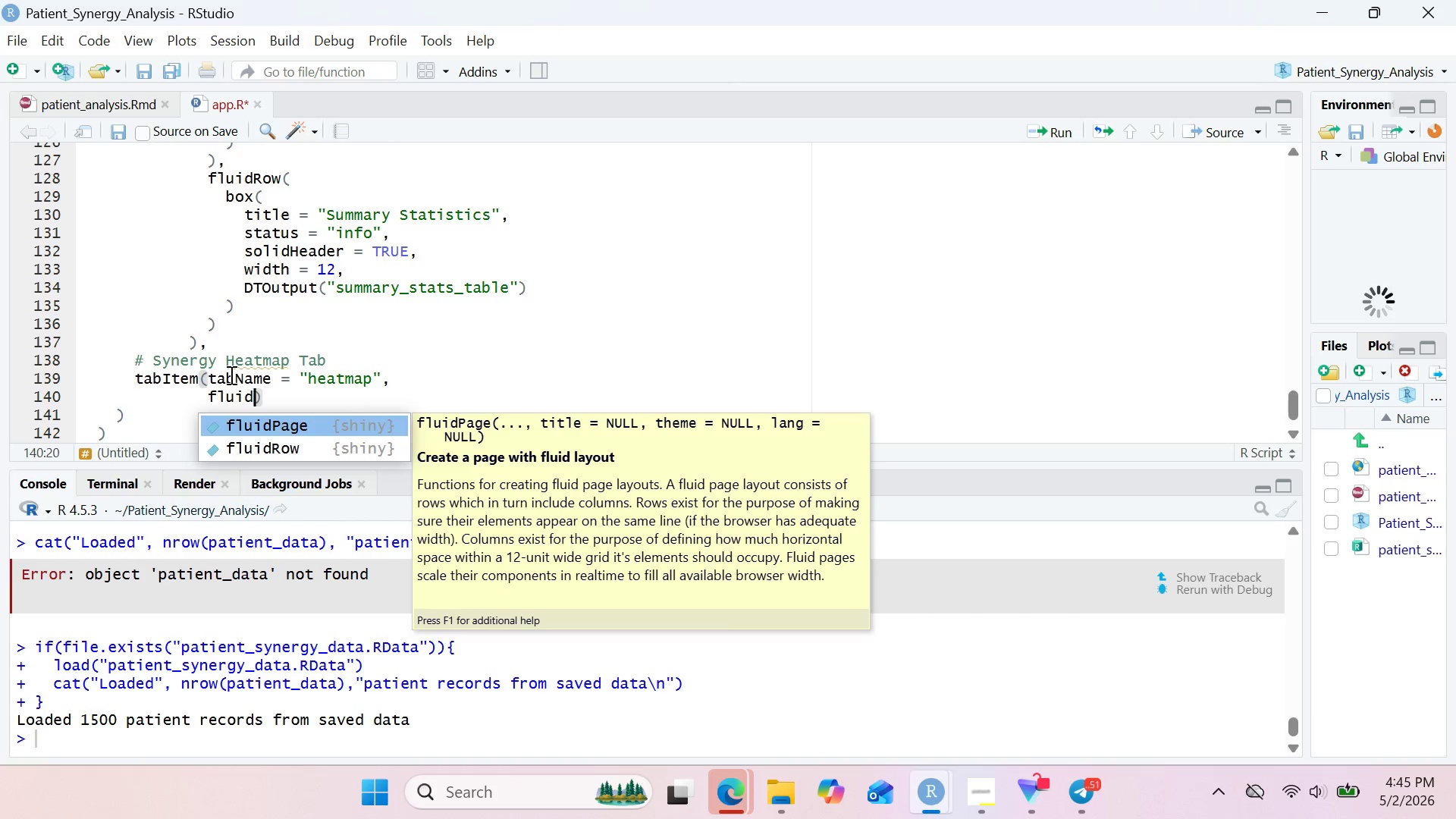 
key(ArrowDown)
 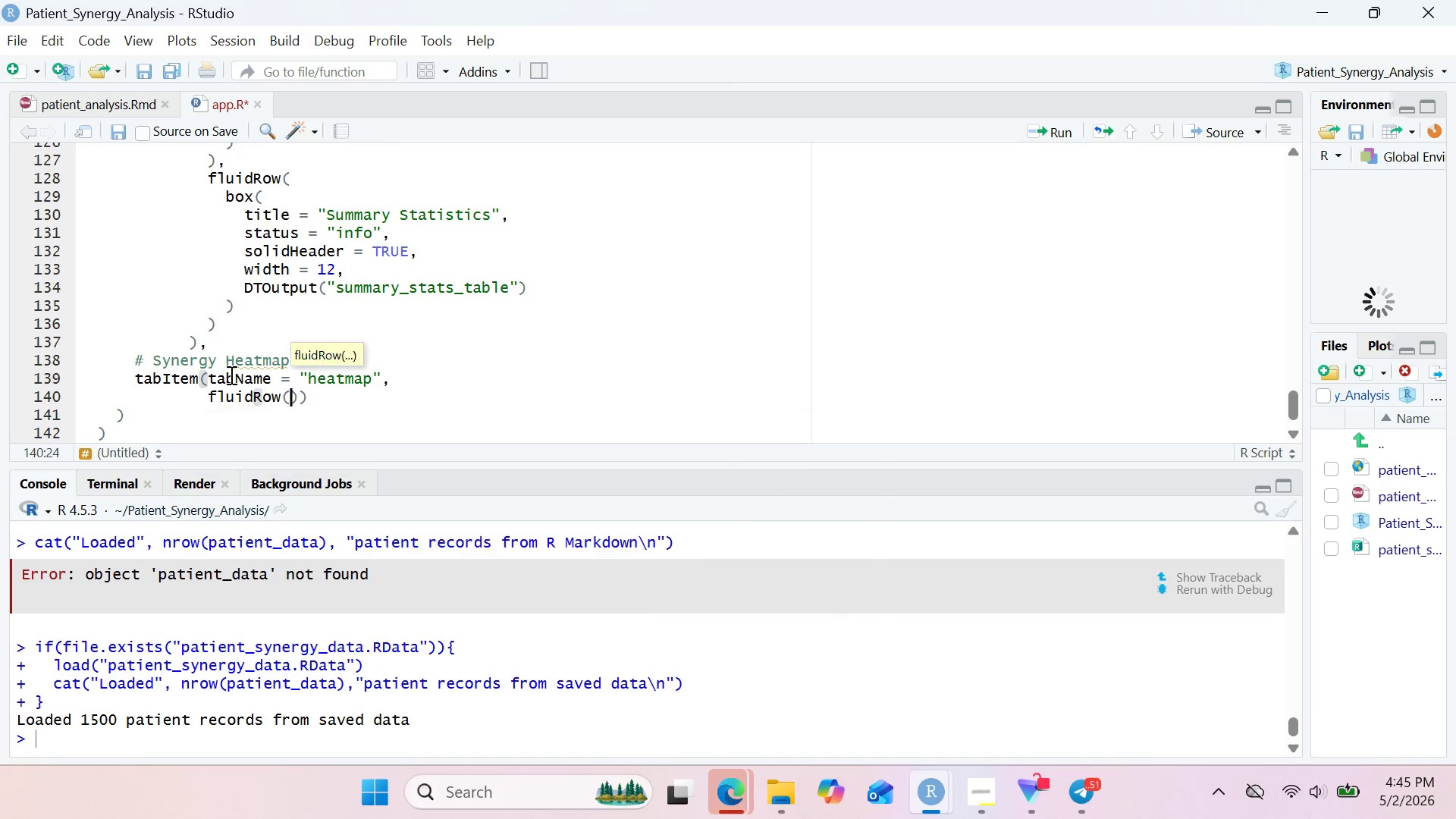 
key(Enter)
 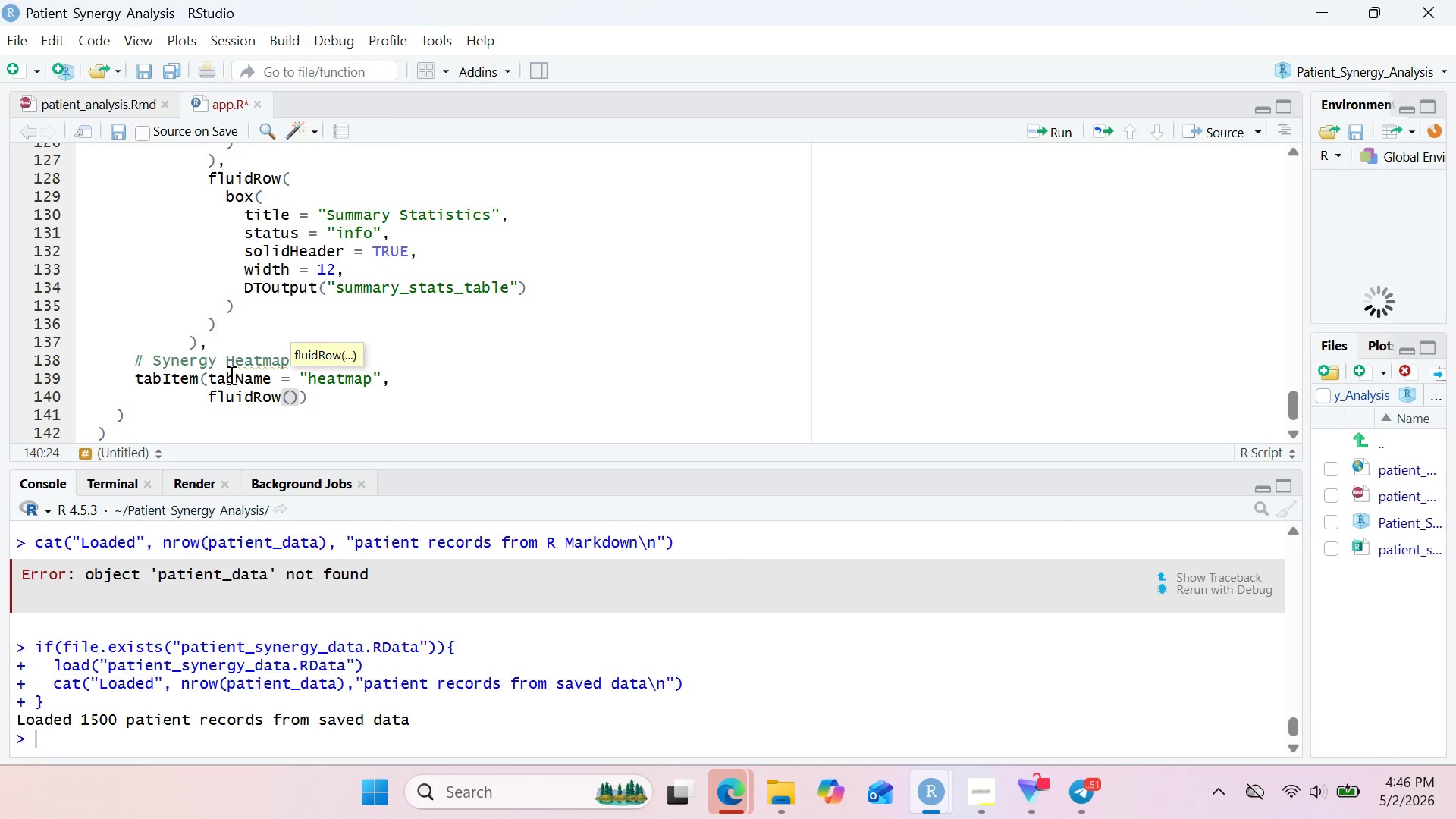 
key(Enter)
 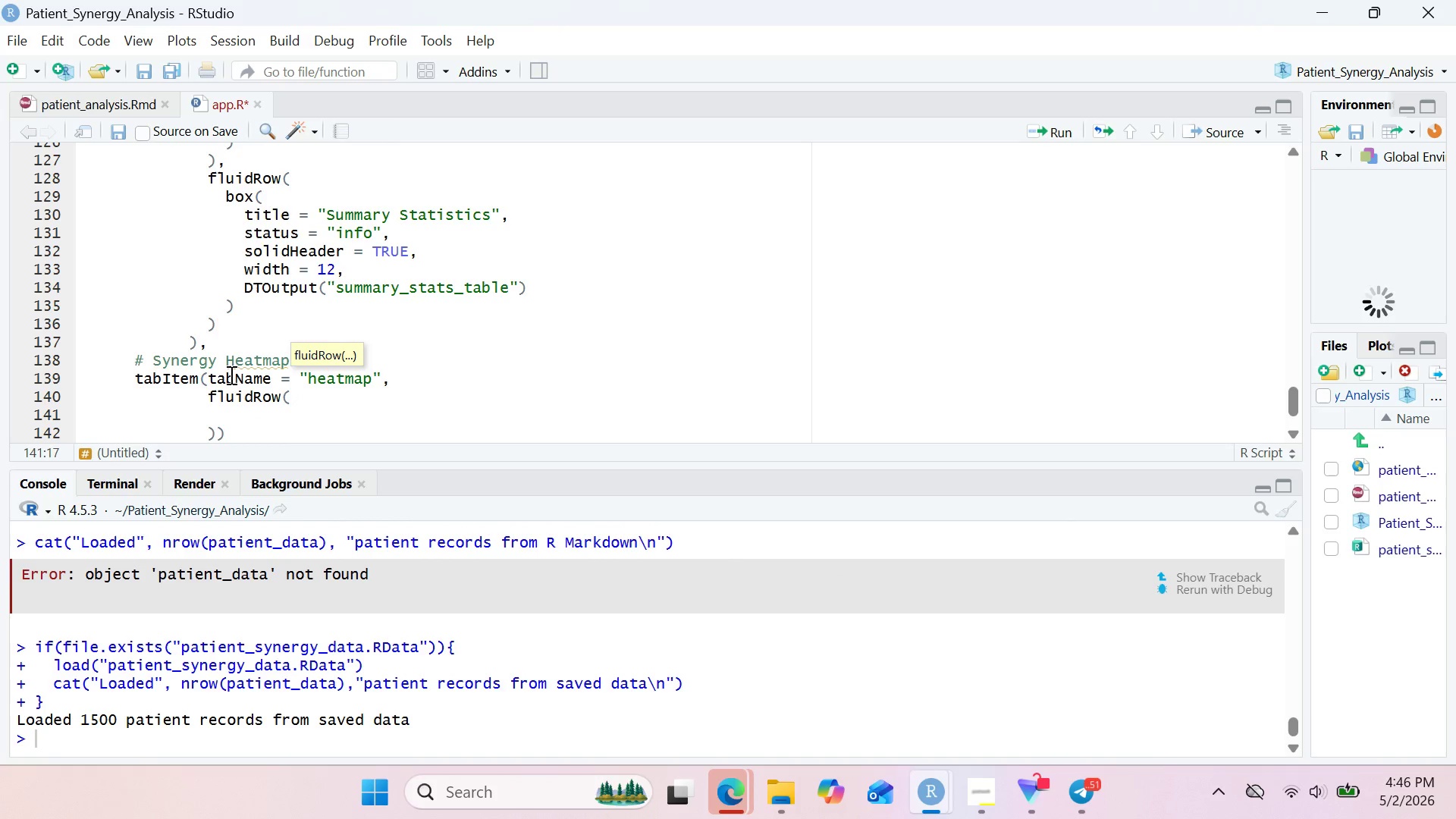 
type(box)
 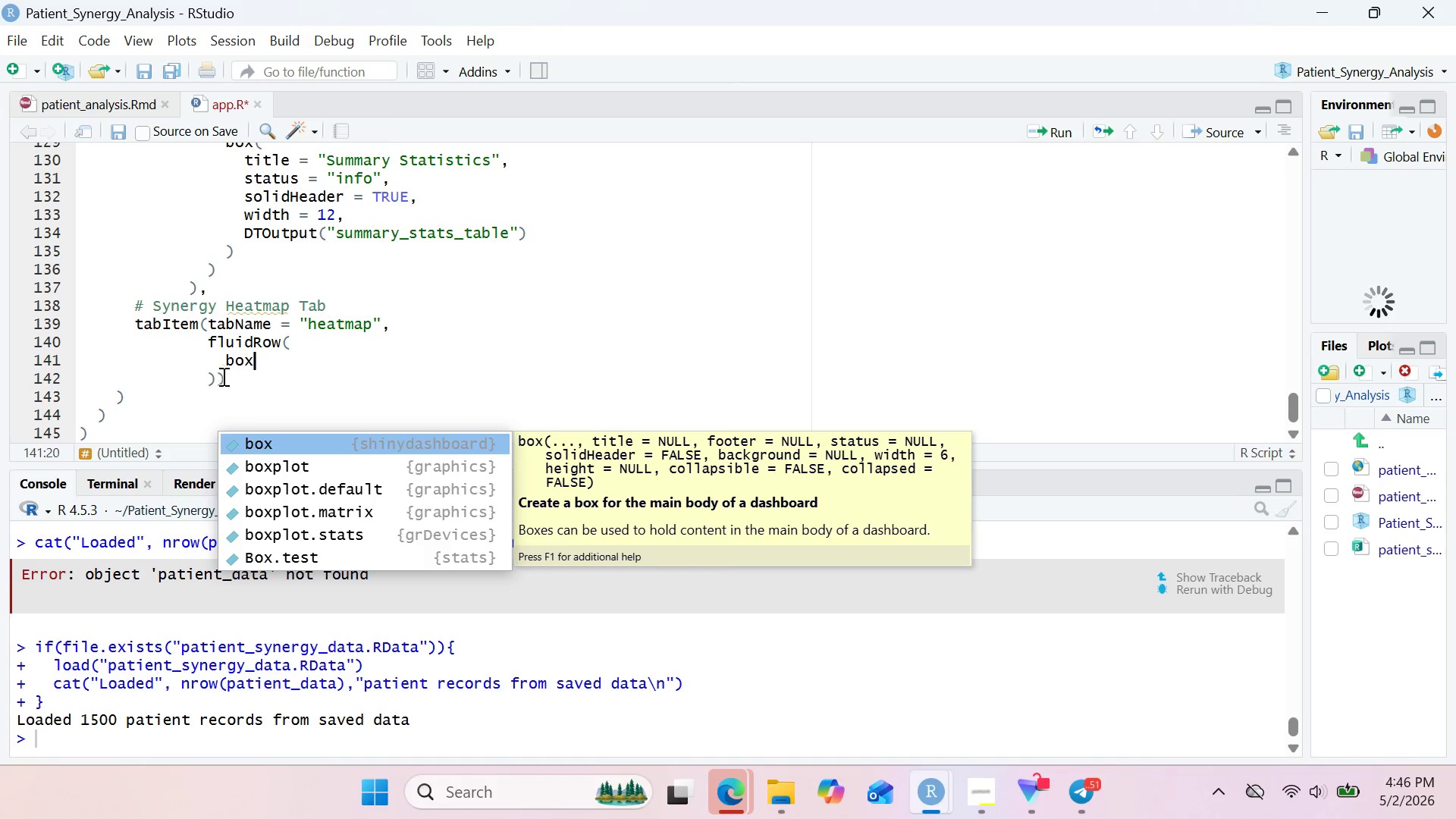 
left_click([220, 376])
 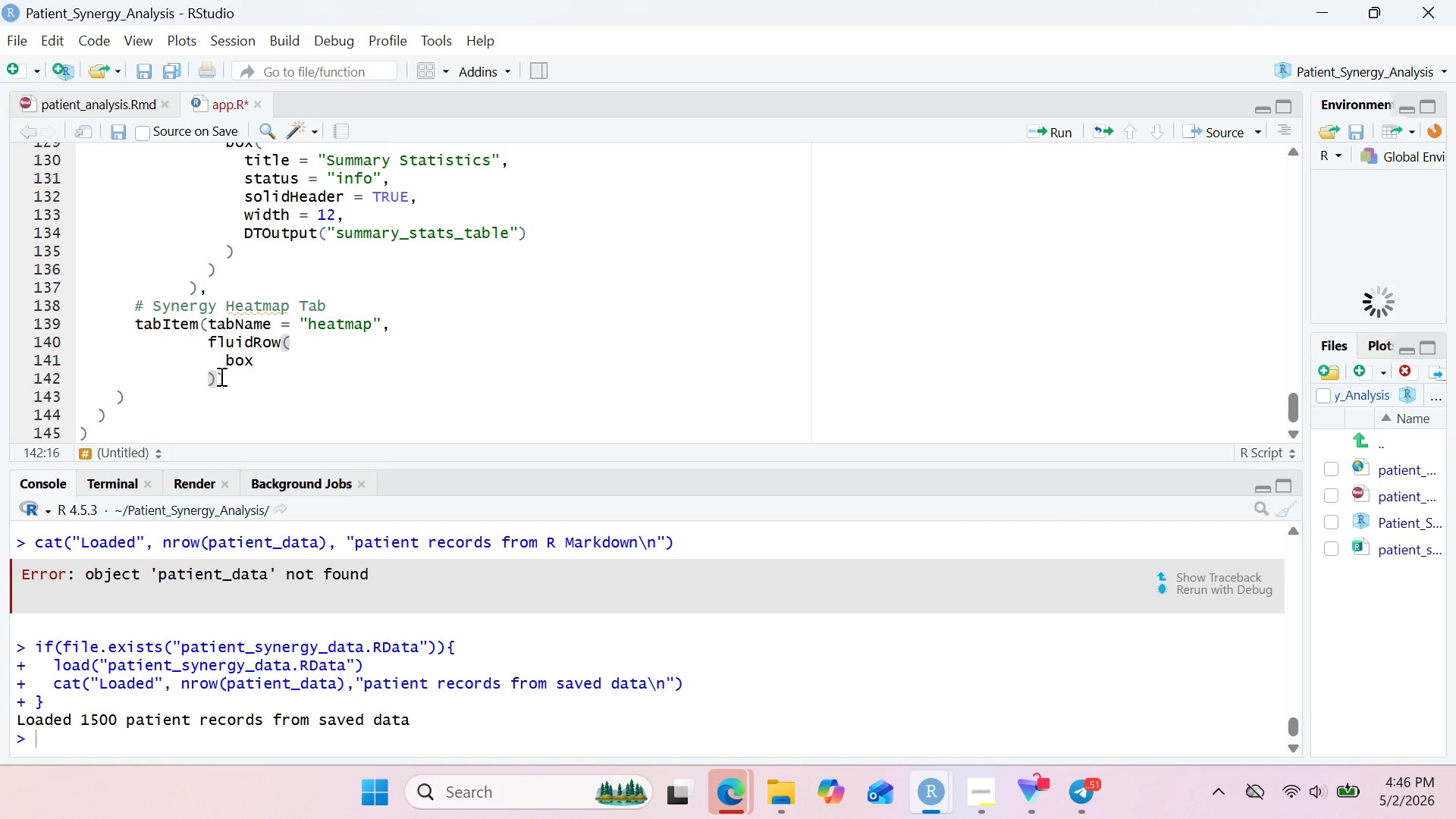 
key(Enter)
 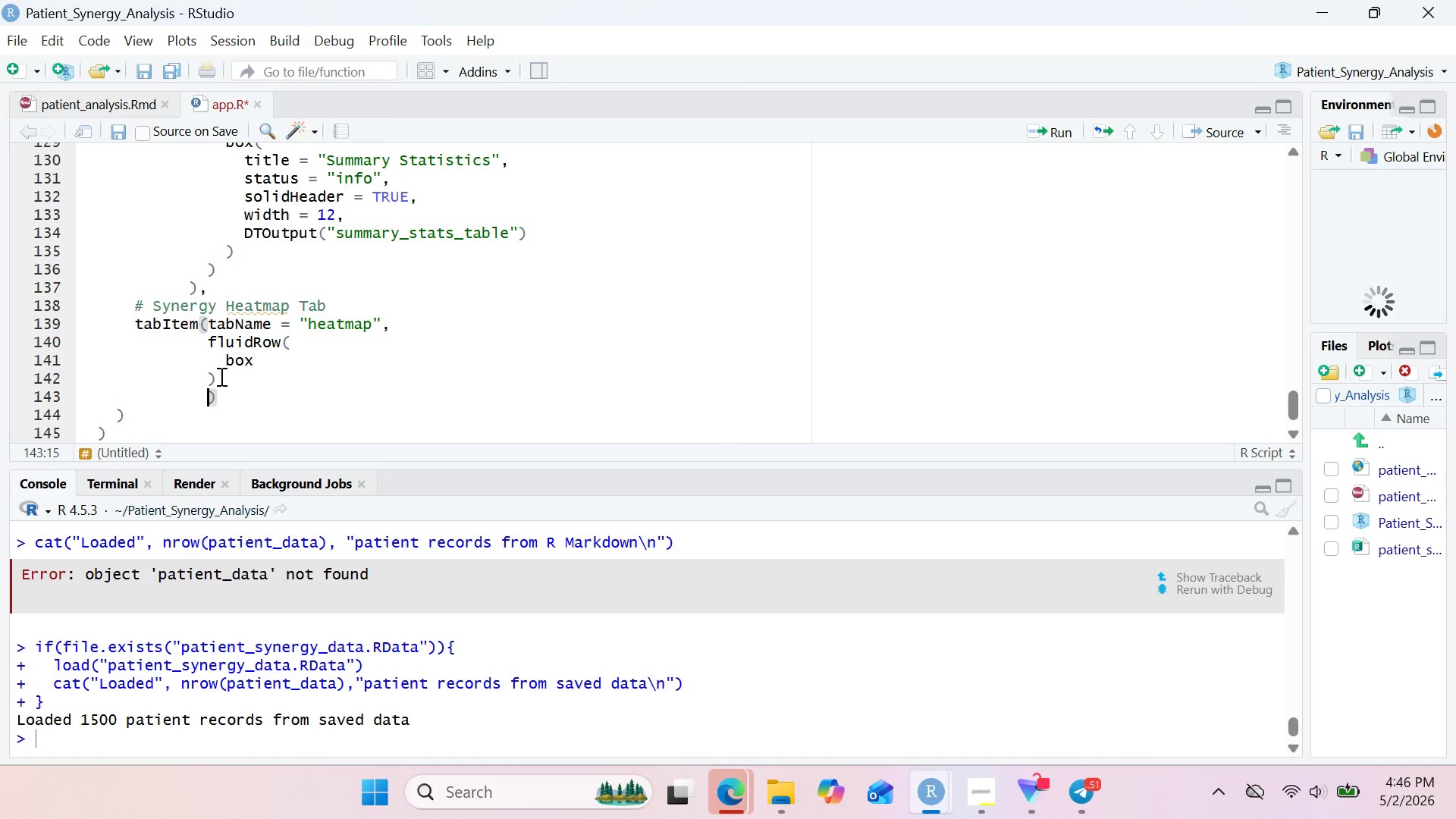 
key(Backspace)
 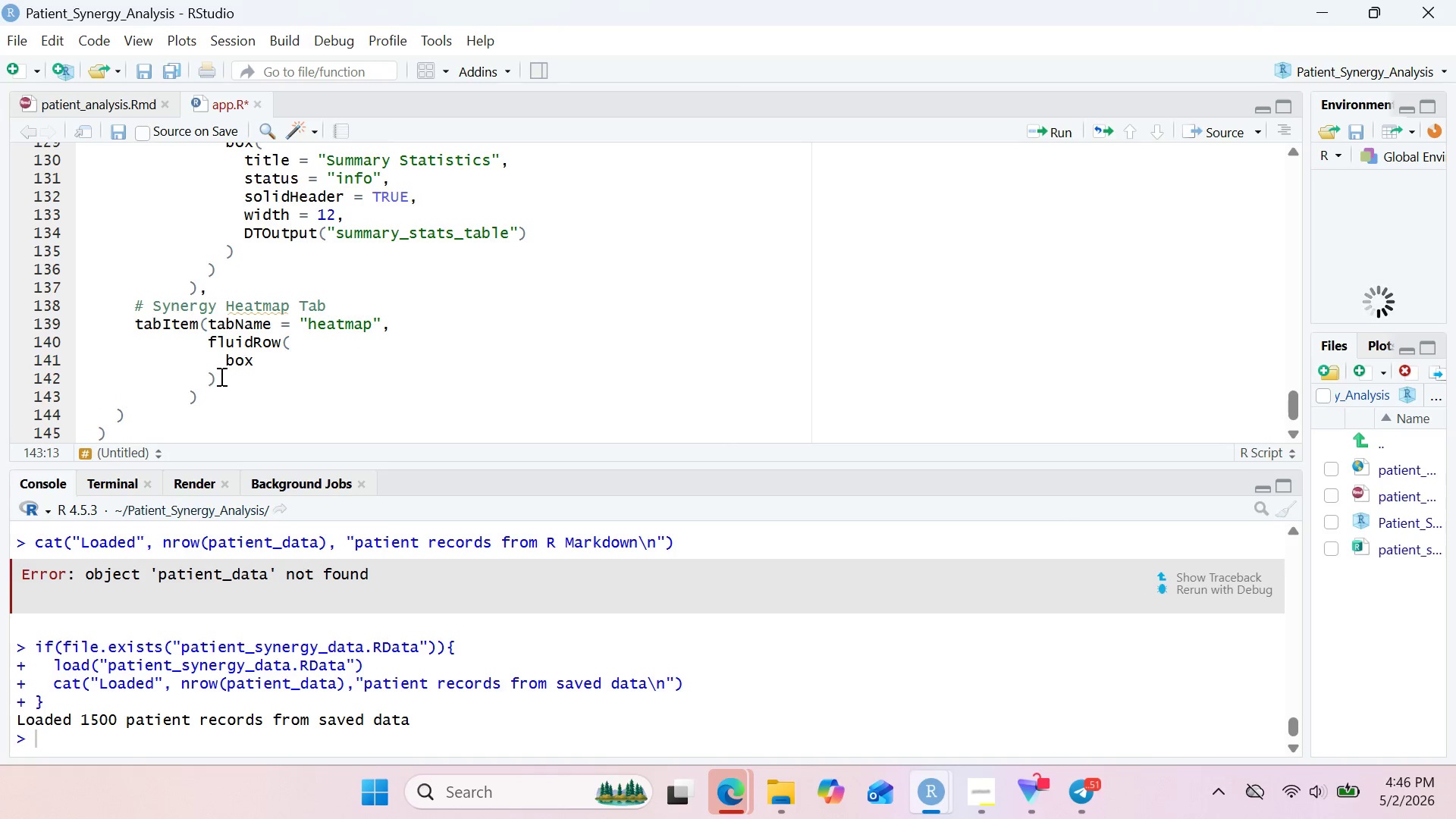 
left_click([220, 376])
 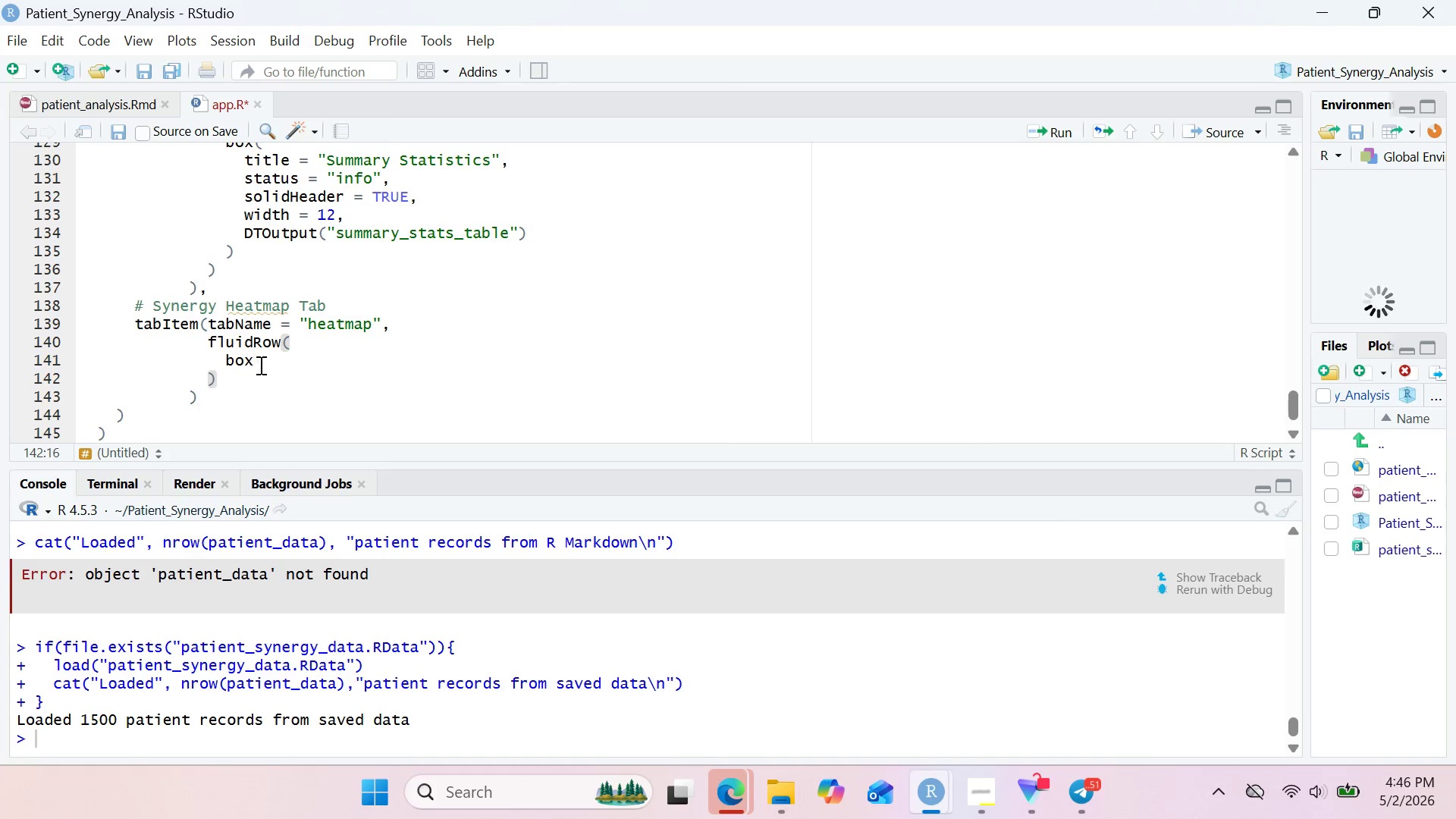 
left_click([259, 365])
 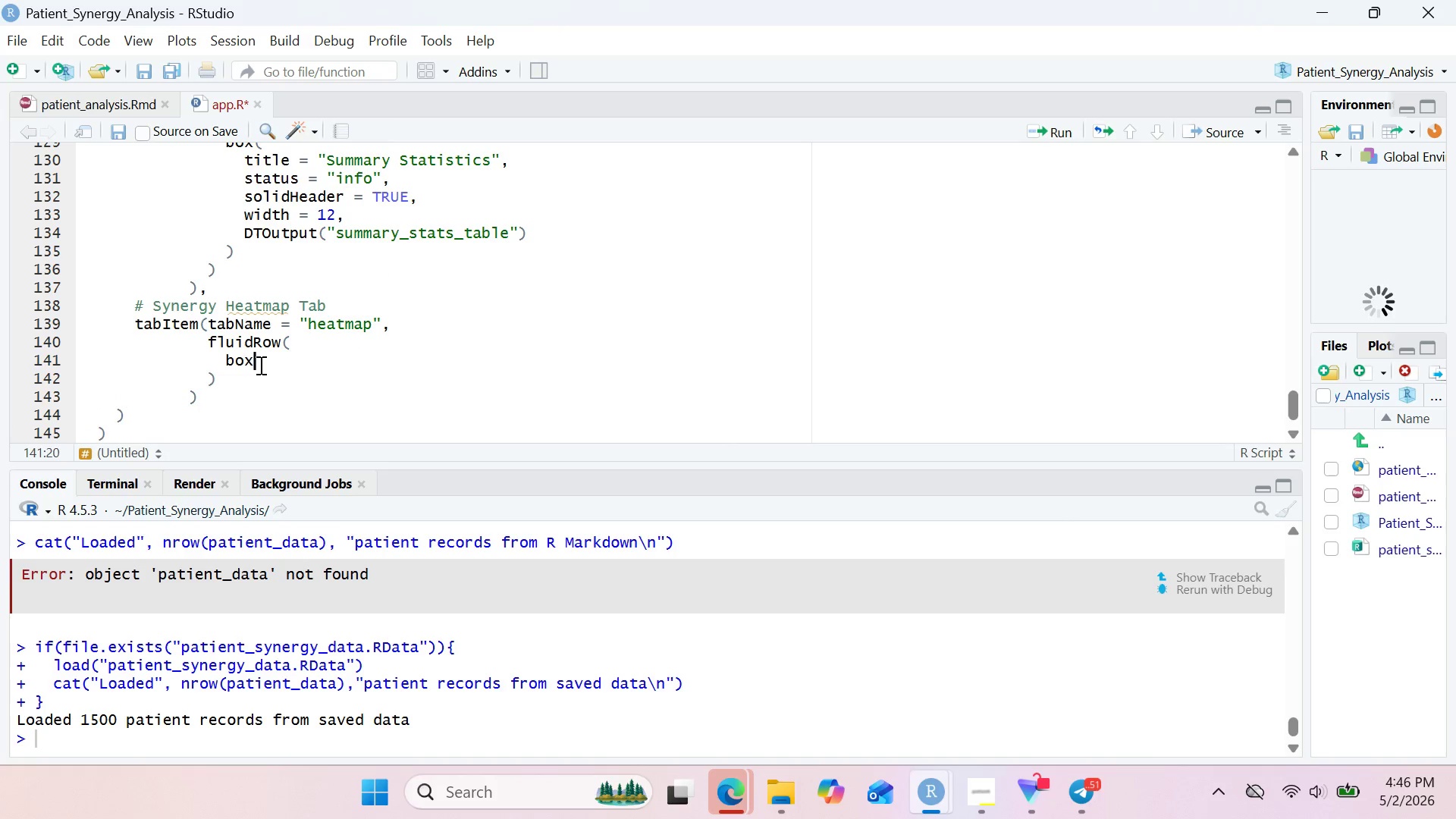 
key(Shift+9)
 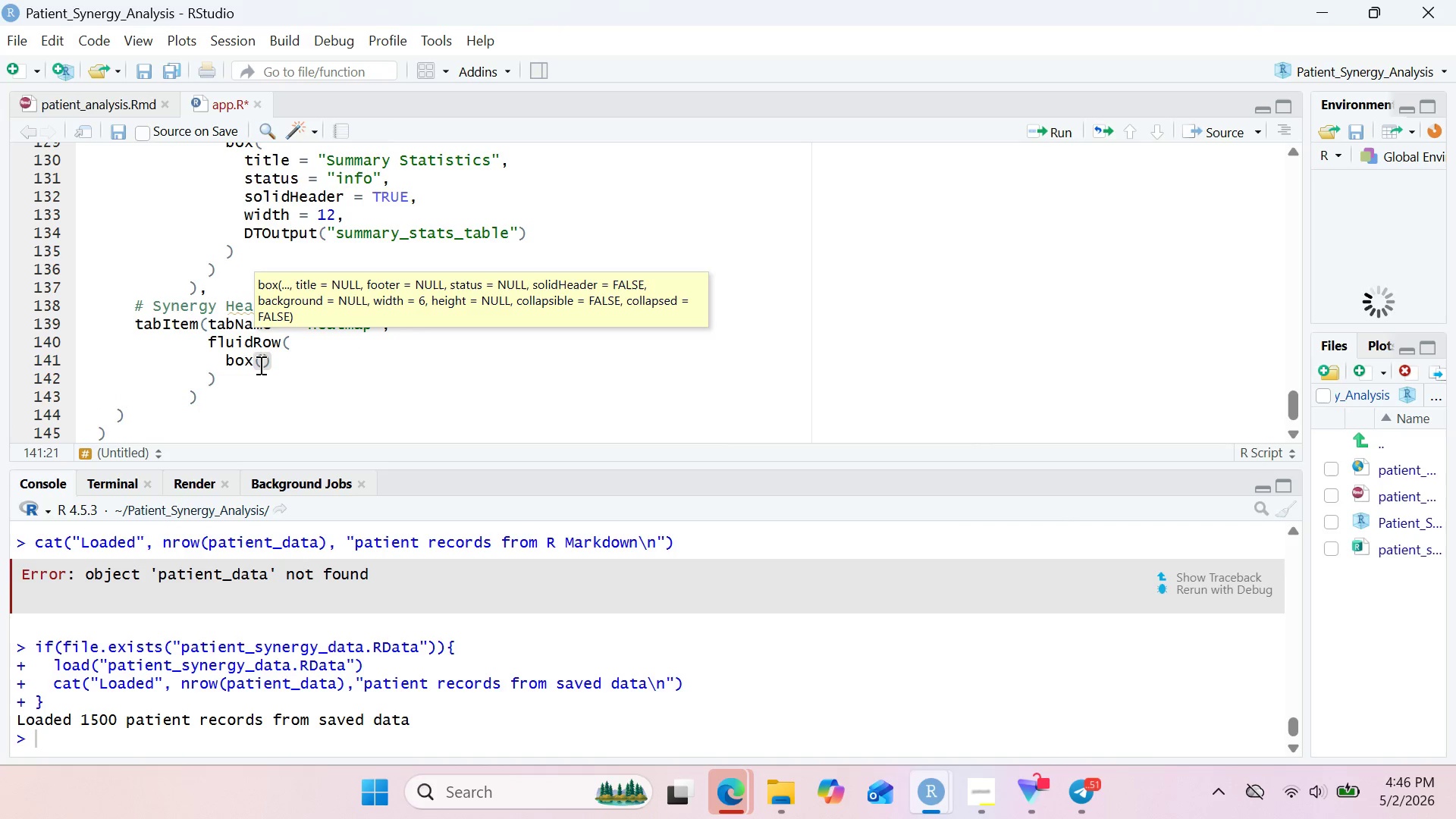 
key(Enter)
 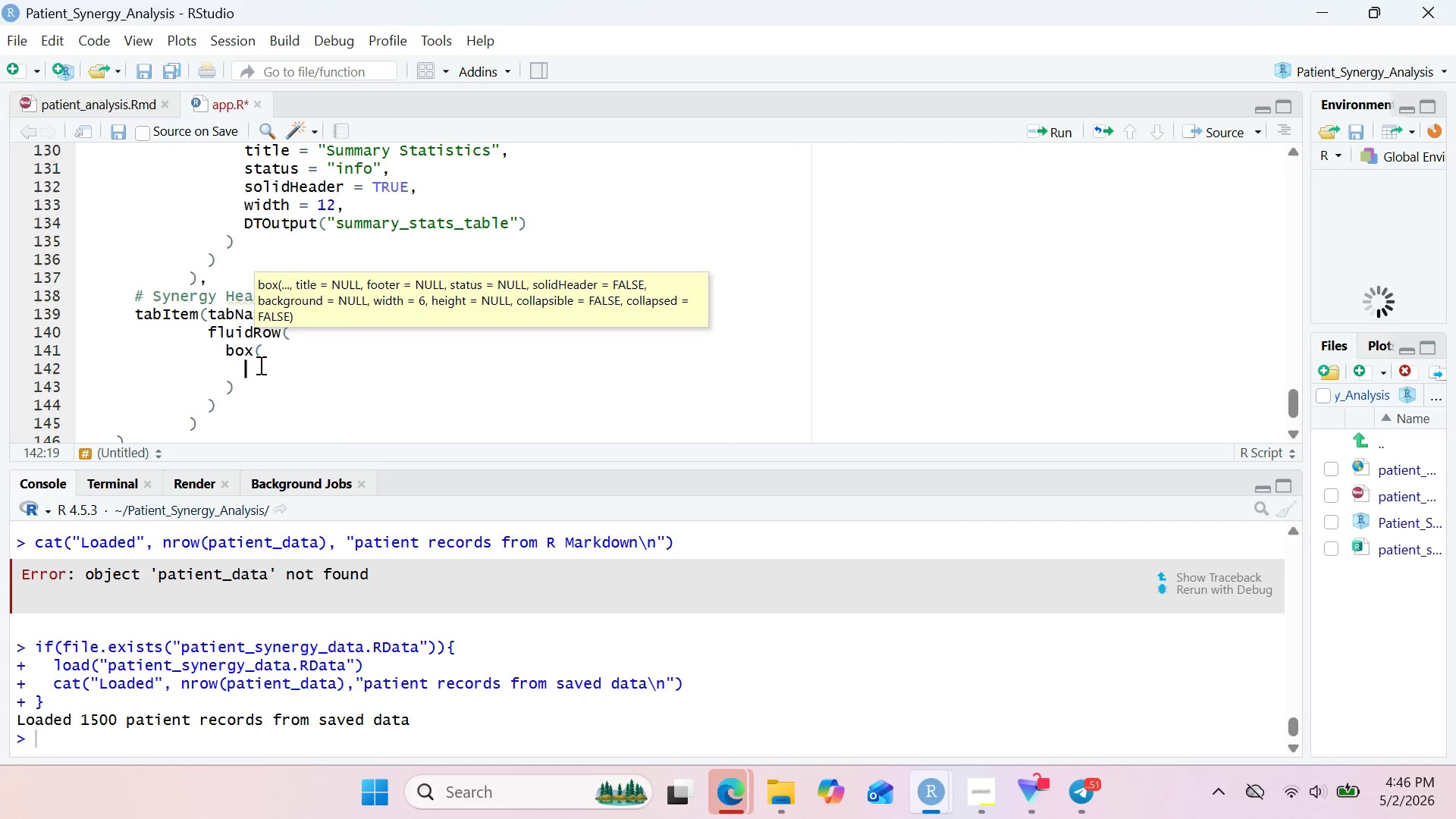 
type(title = 'Treatment SYNErgy Heatmap)
 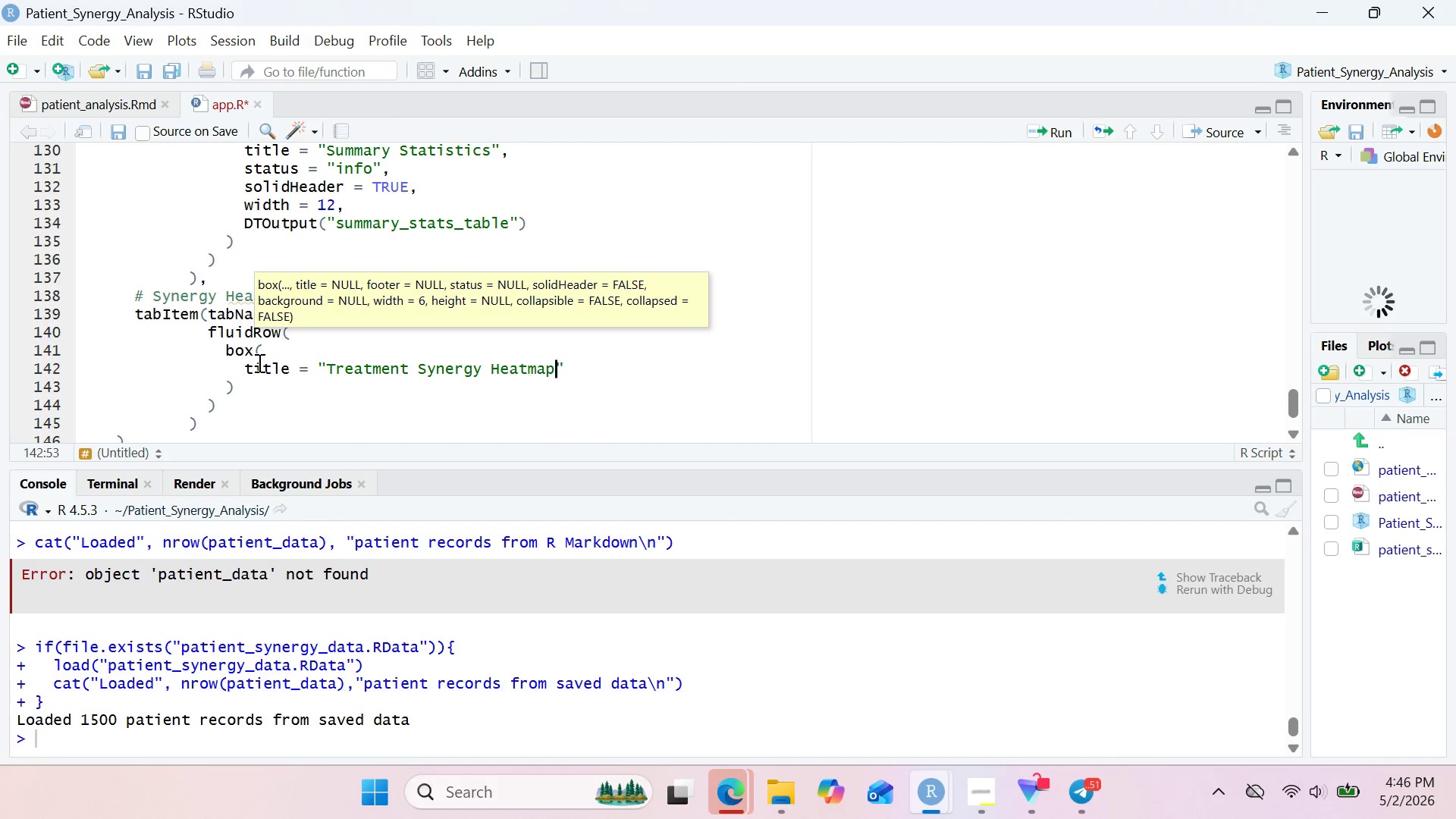 
key(ArrowRight)
 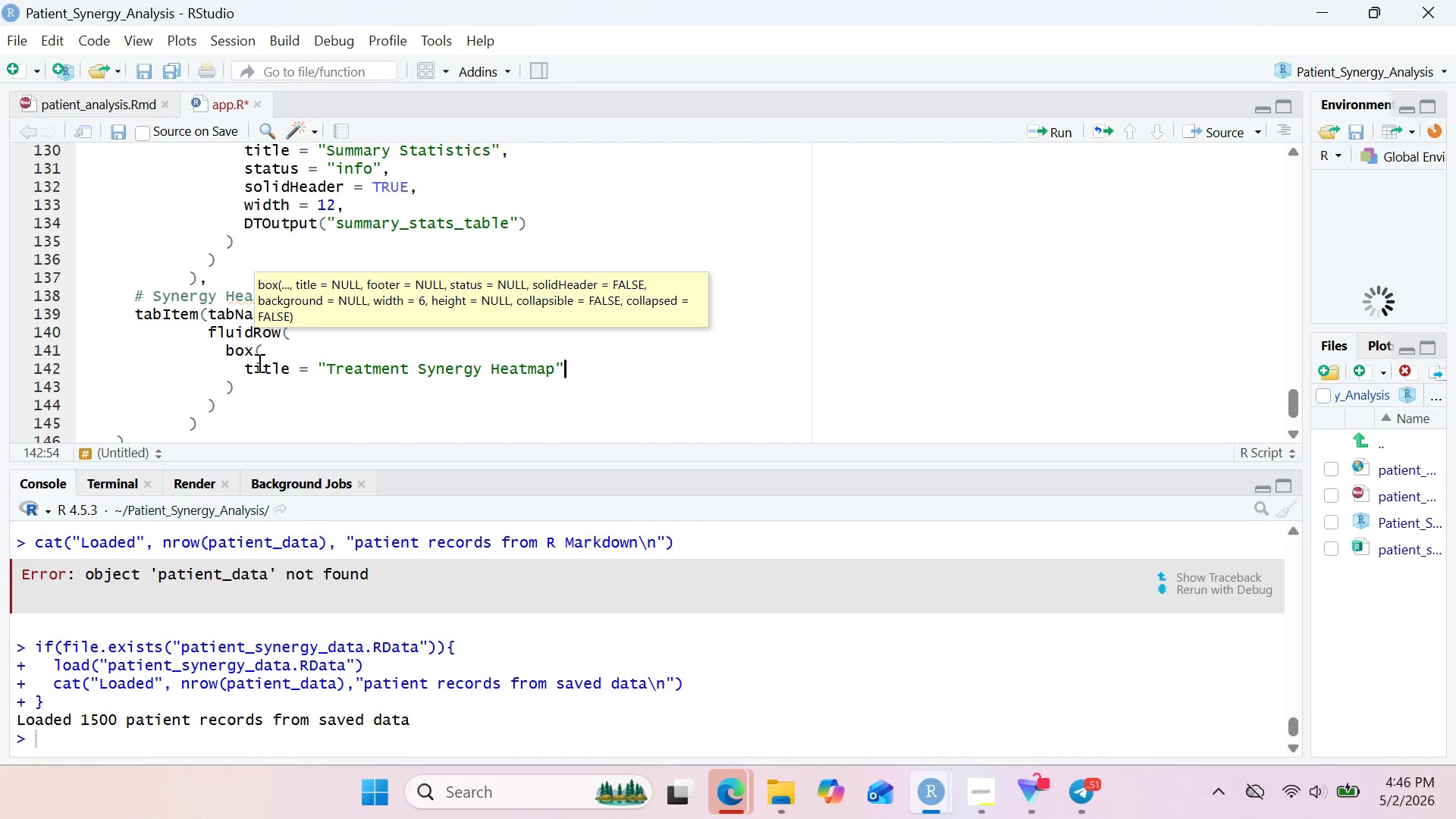 
key(Comma)
 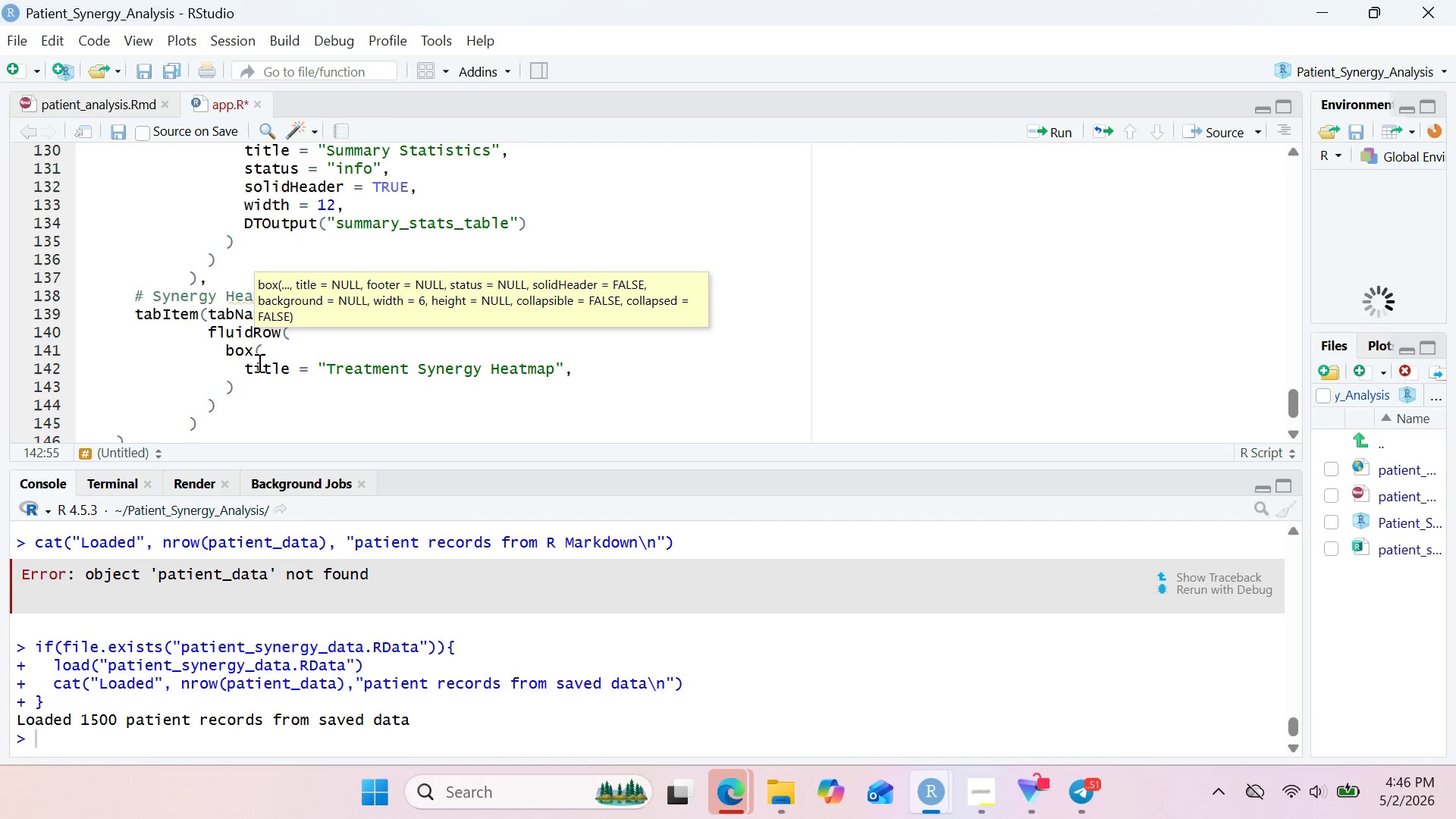 
key(Enter)
 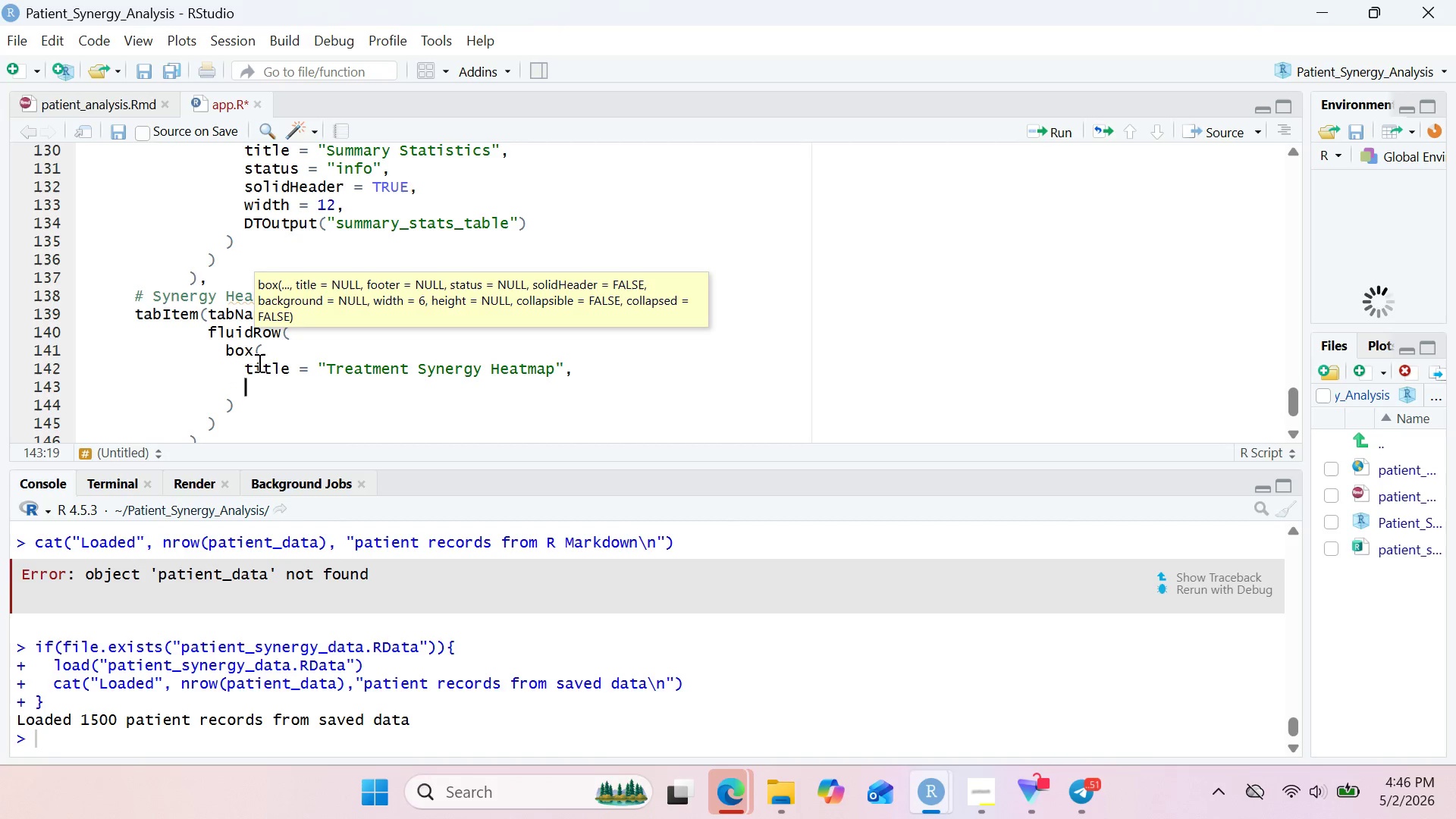 
type(status)
 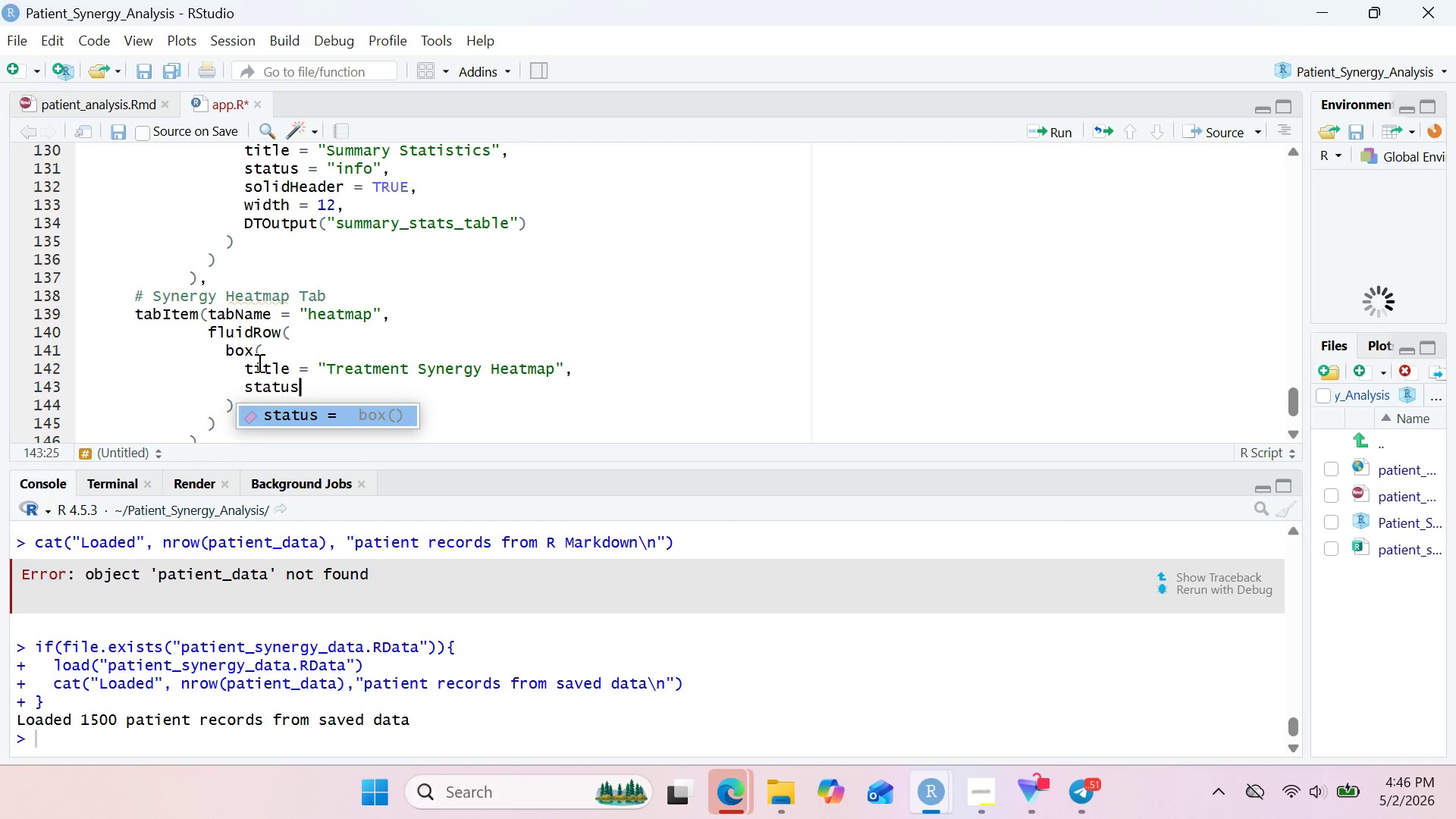 
key(Enter)
 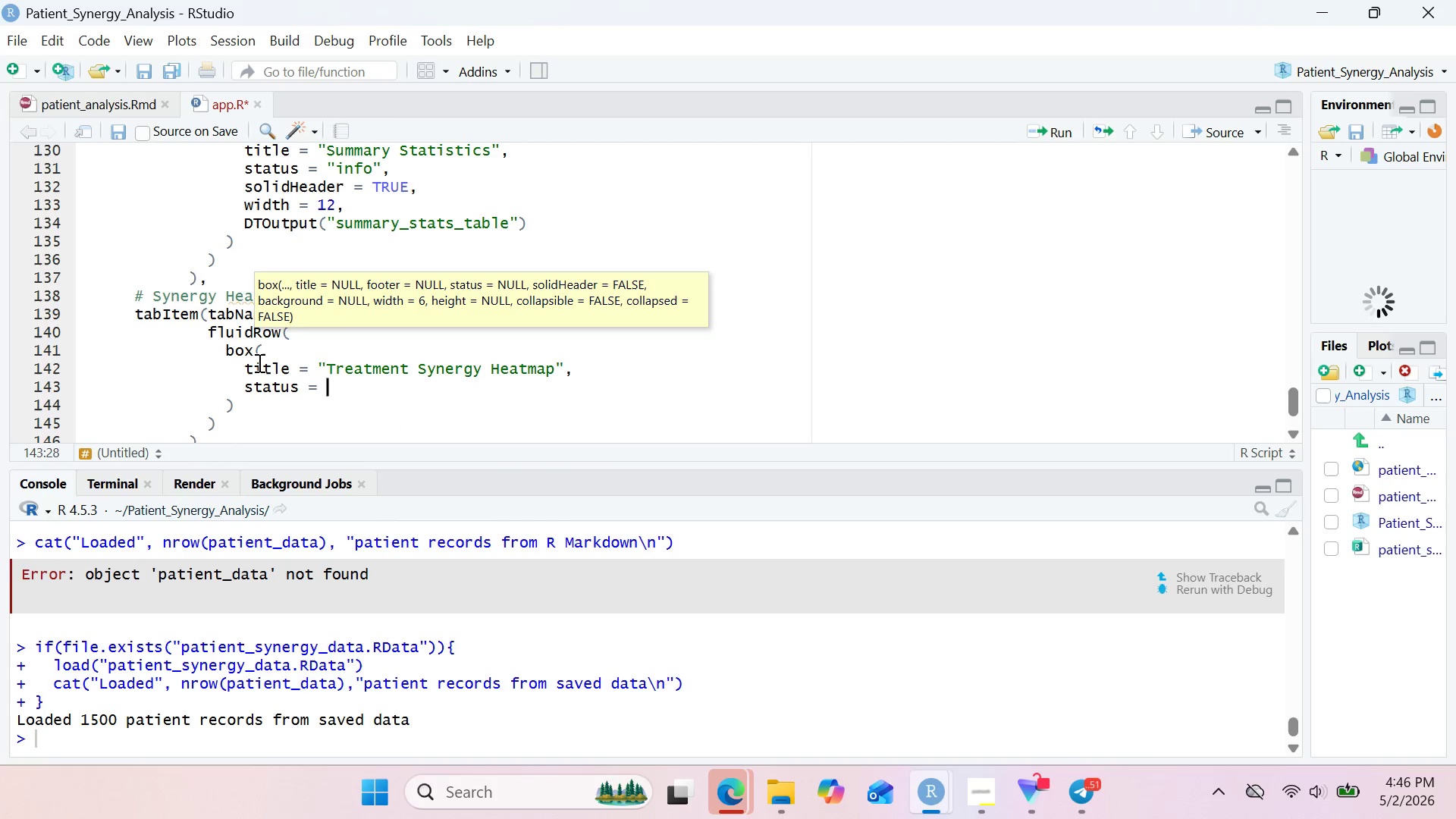 
type("danger)
 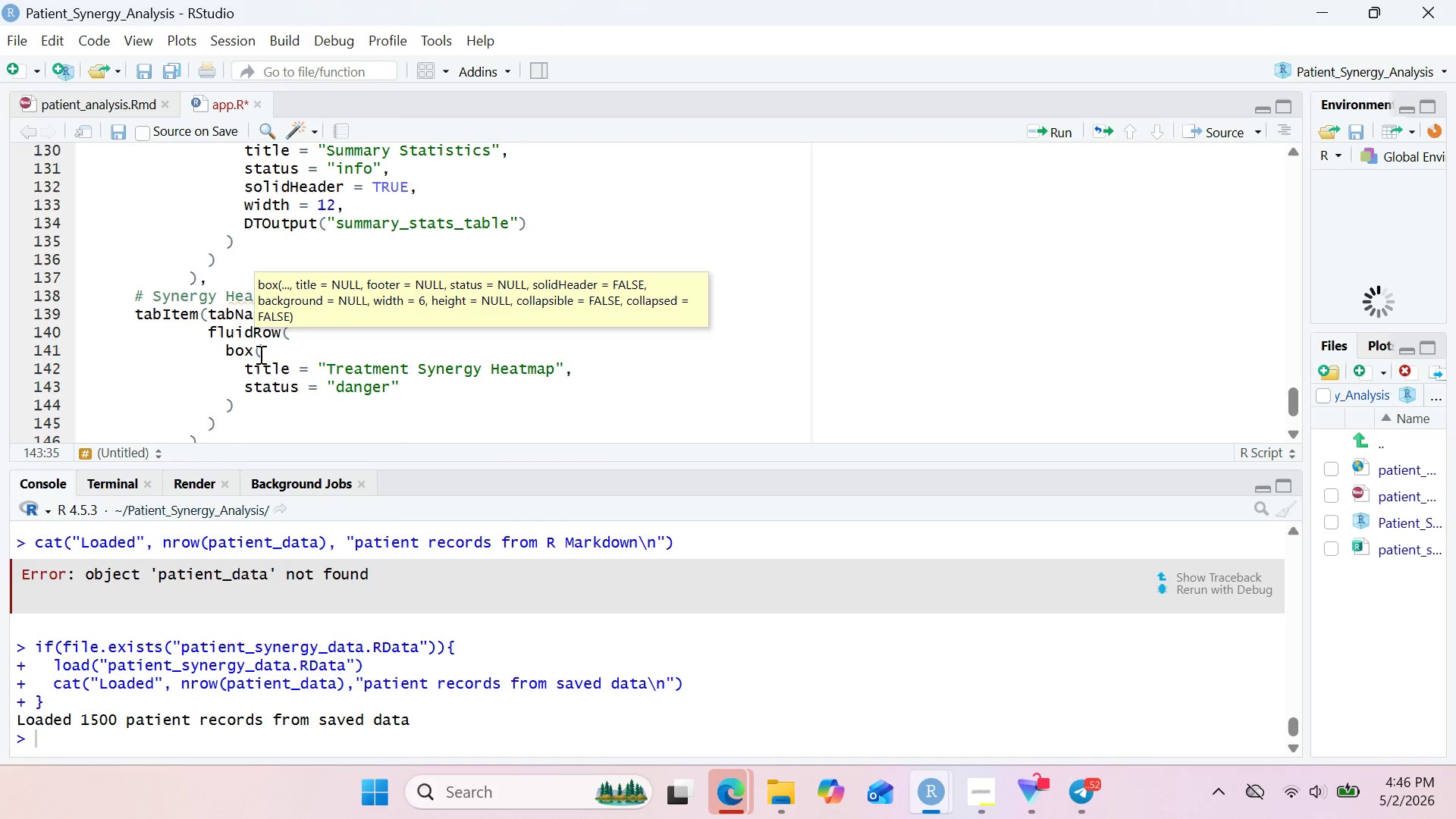 
key(ArrowRight)
 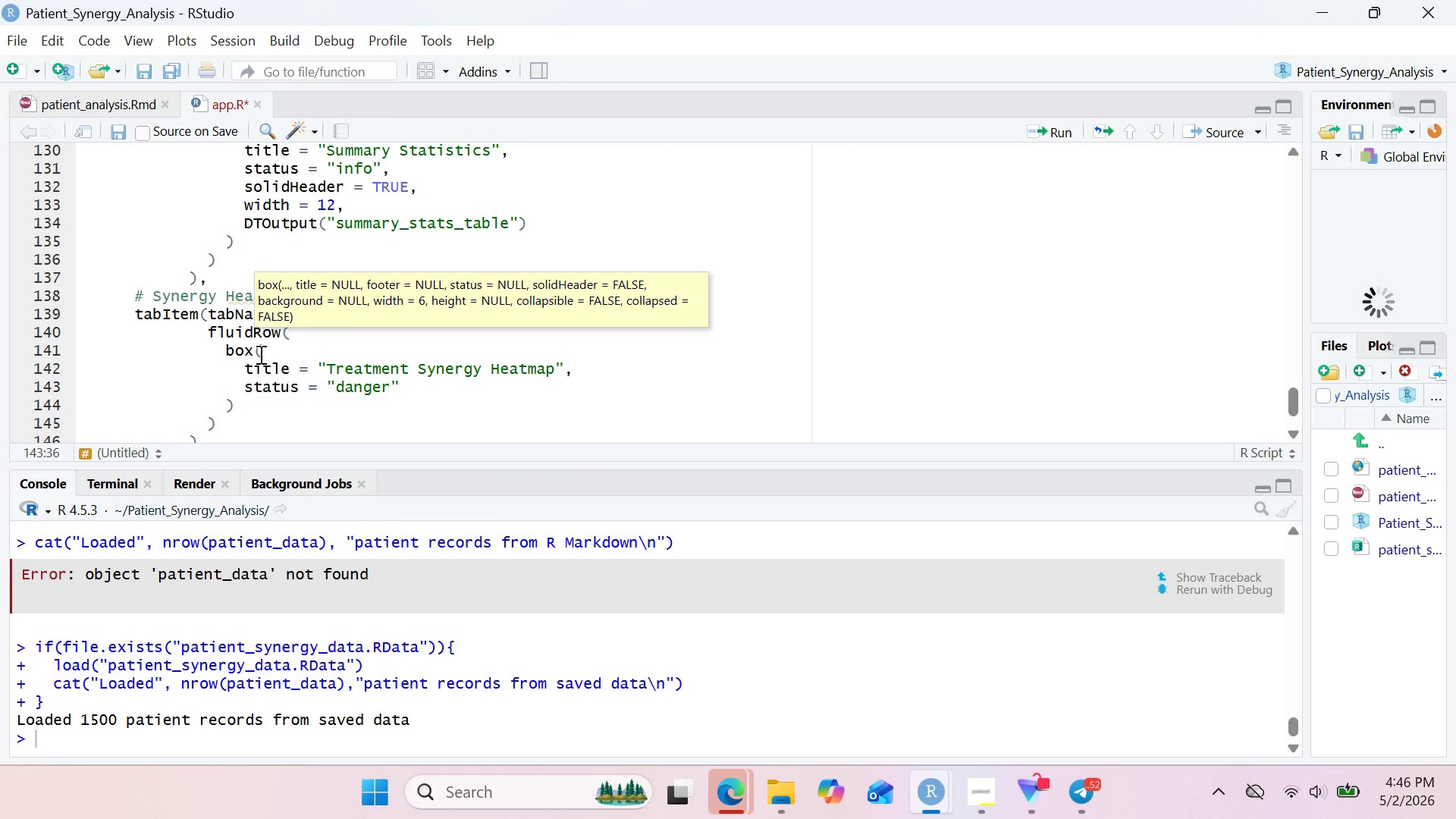 
key(Comma)
 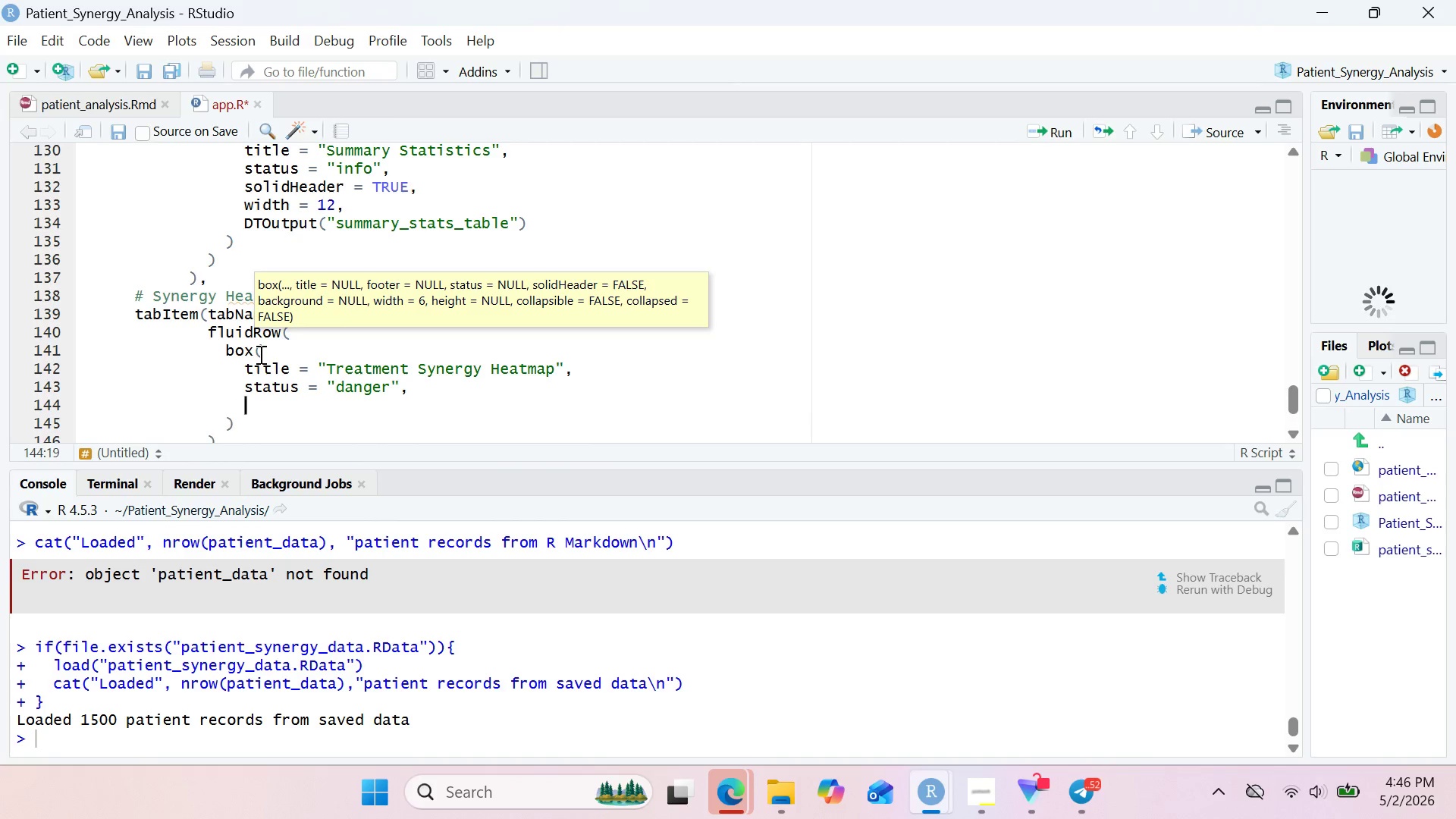 
key(Enter)
 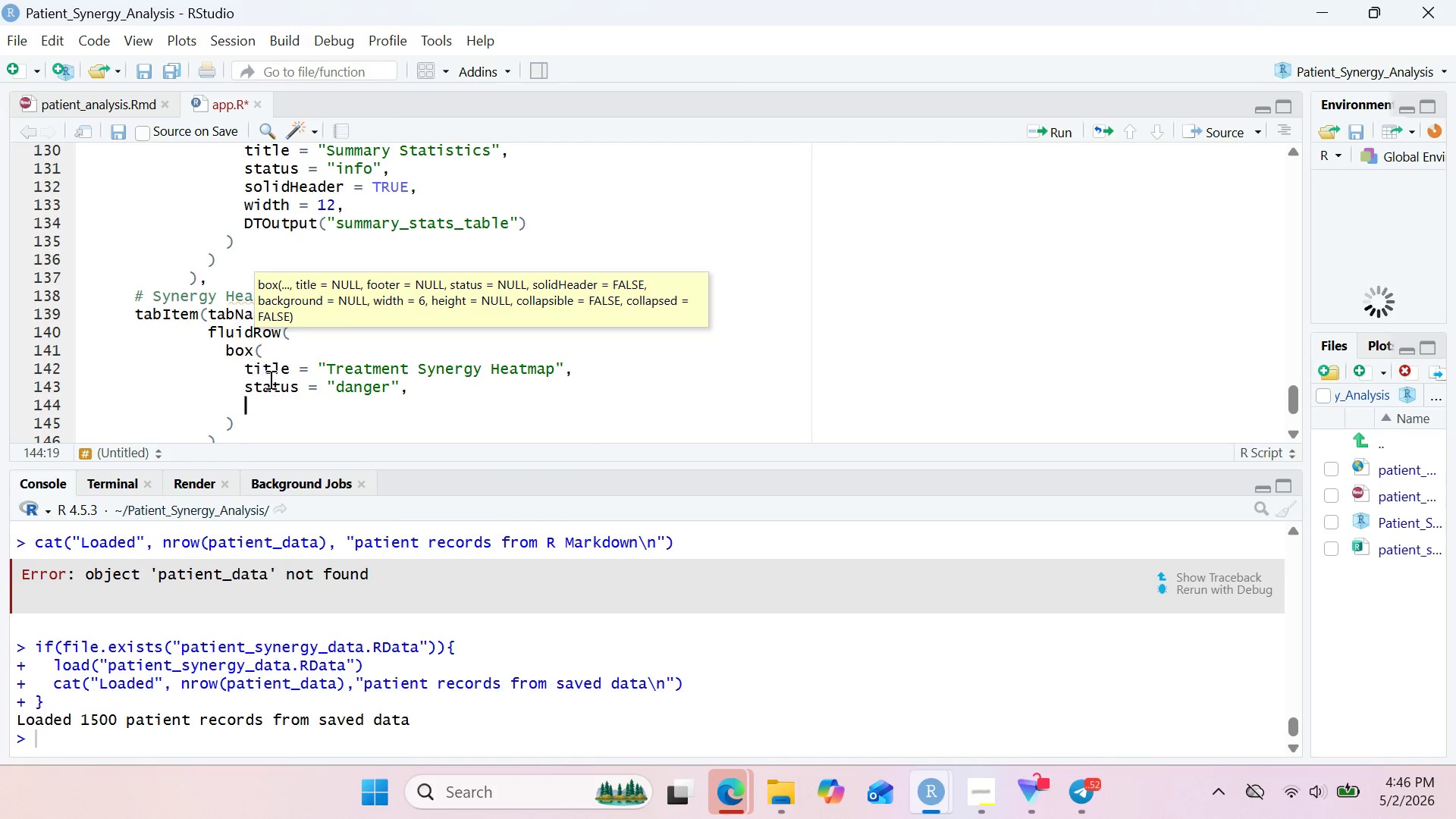 
type(soli)
 